 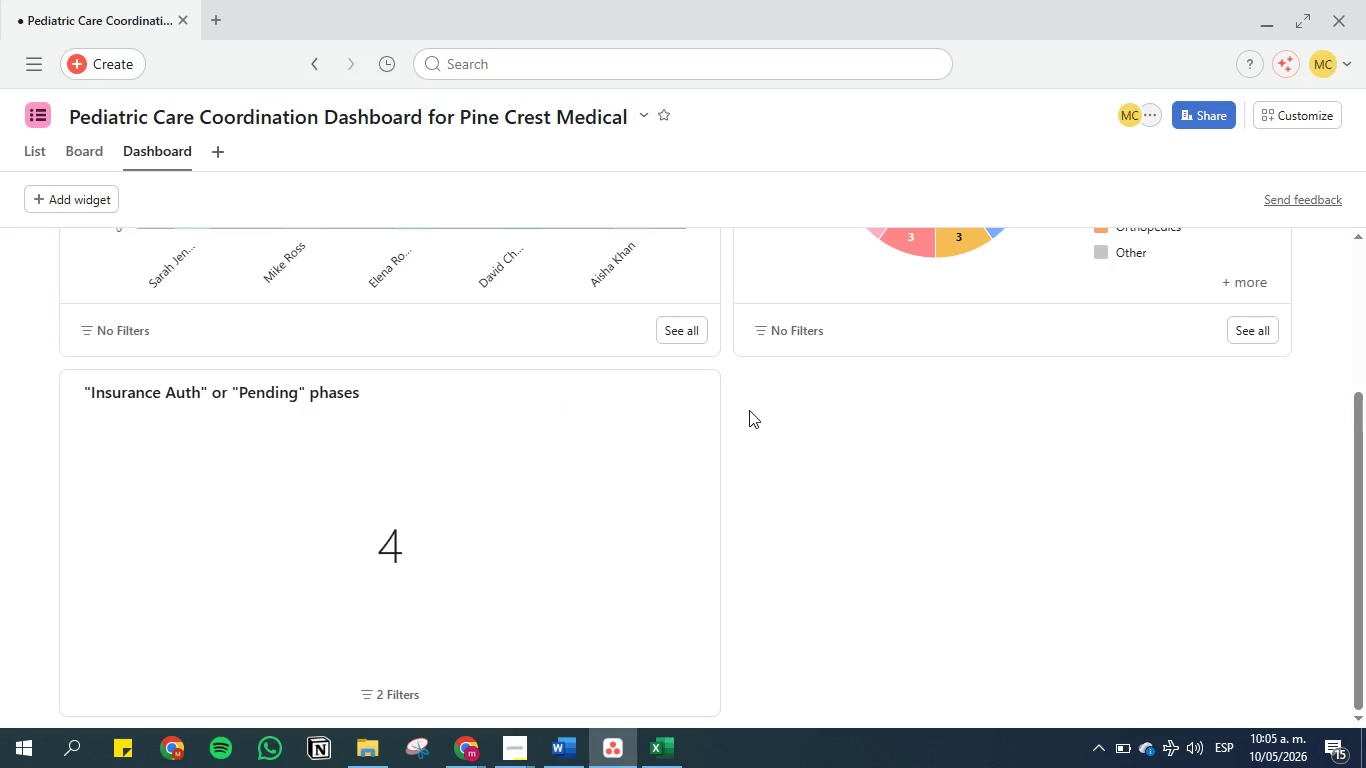 
left_click([725, 358])
 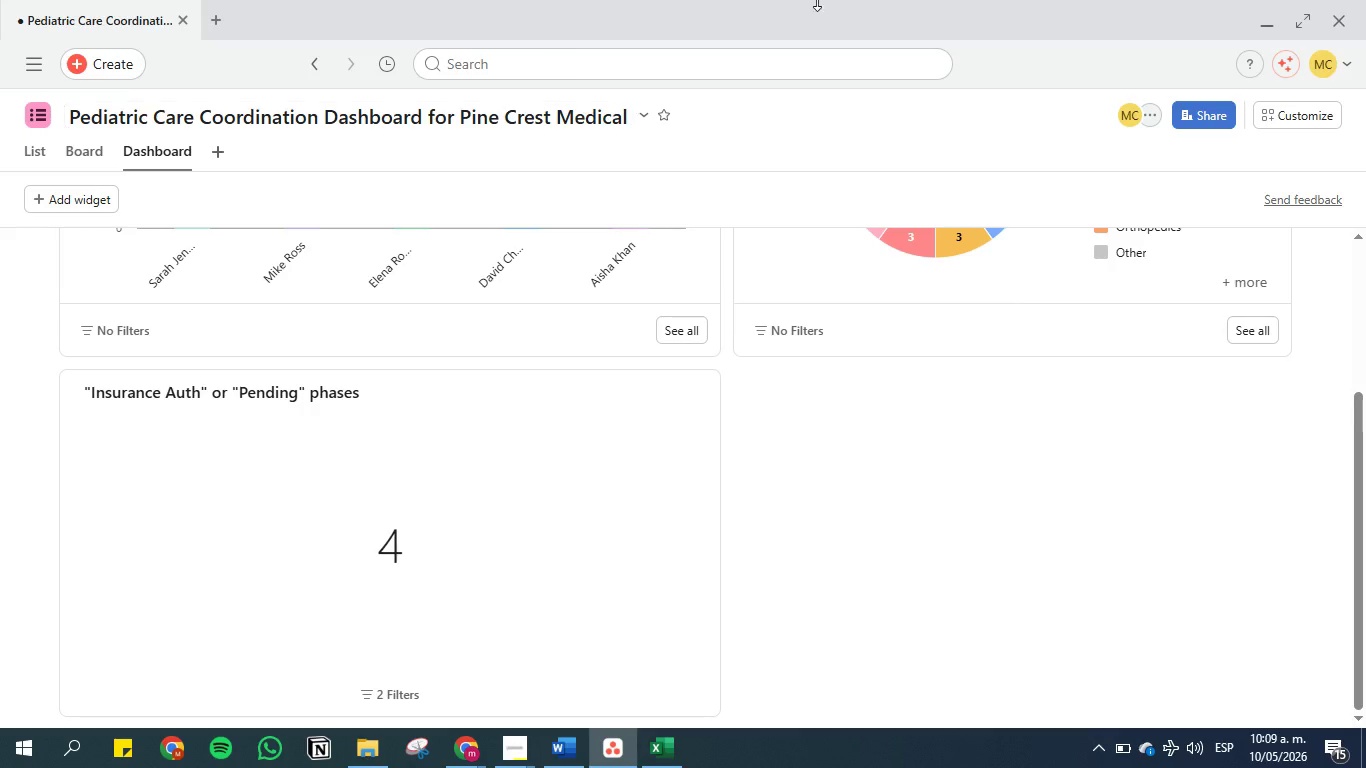 
wait(270.17)
 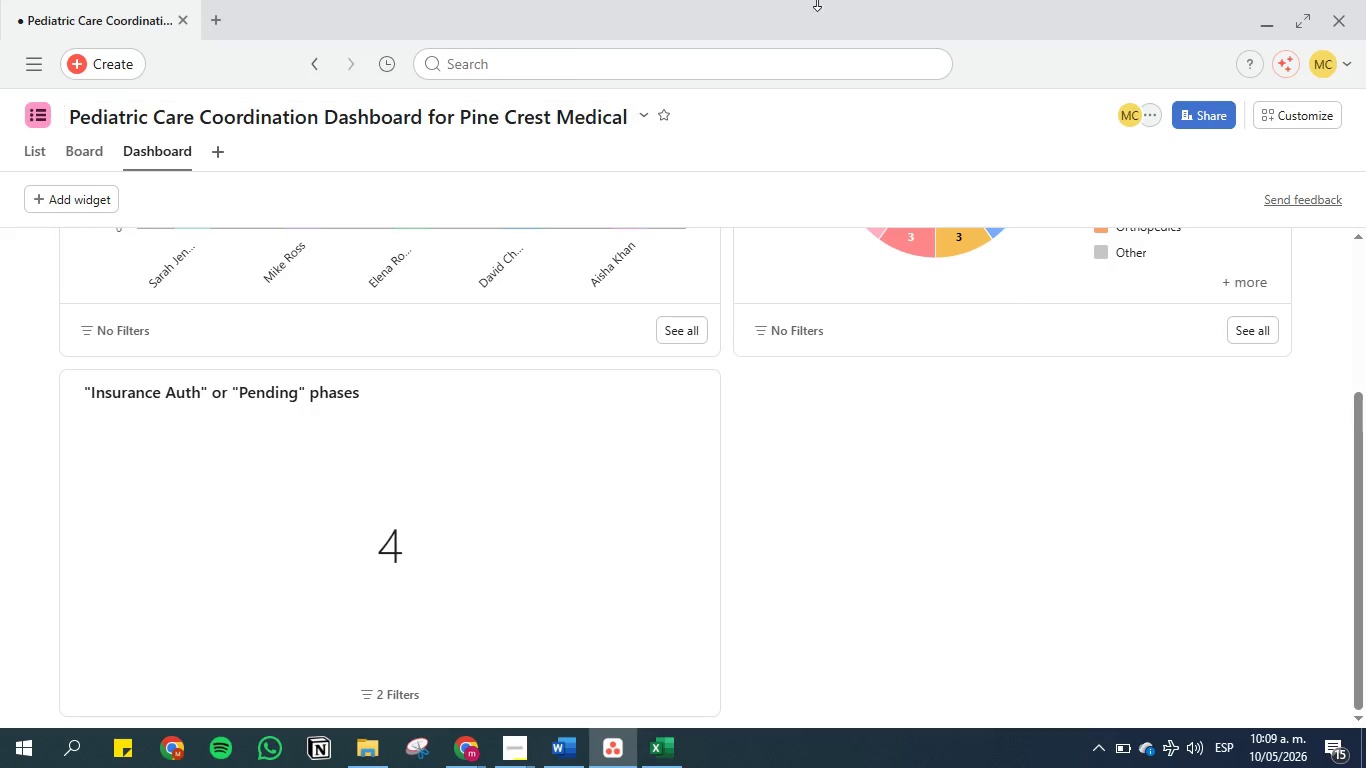 
left_click([766, 434])
 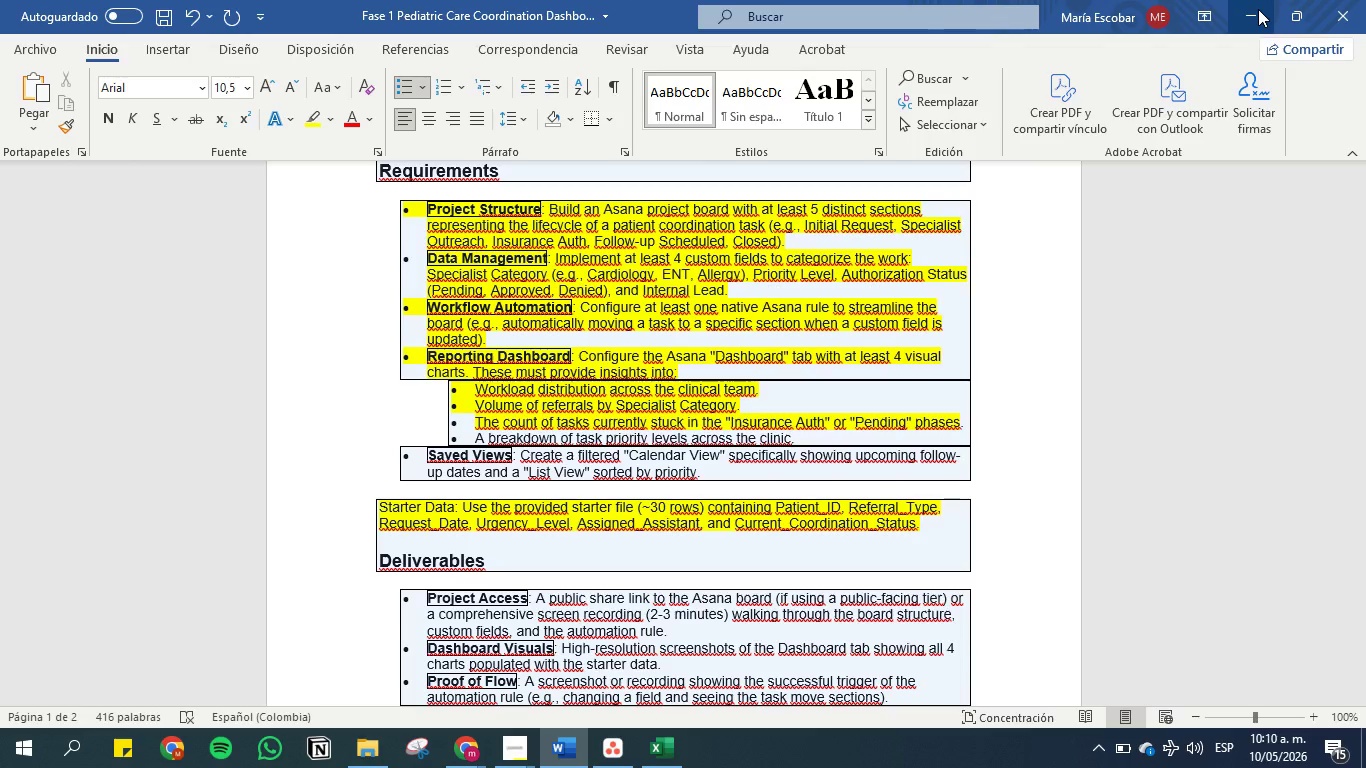 
left_click([1258, 9])
 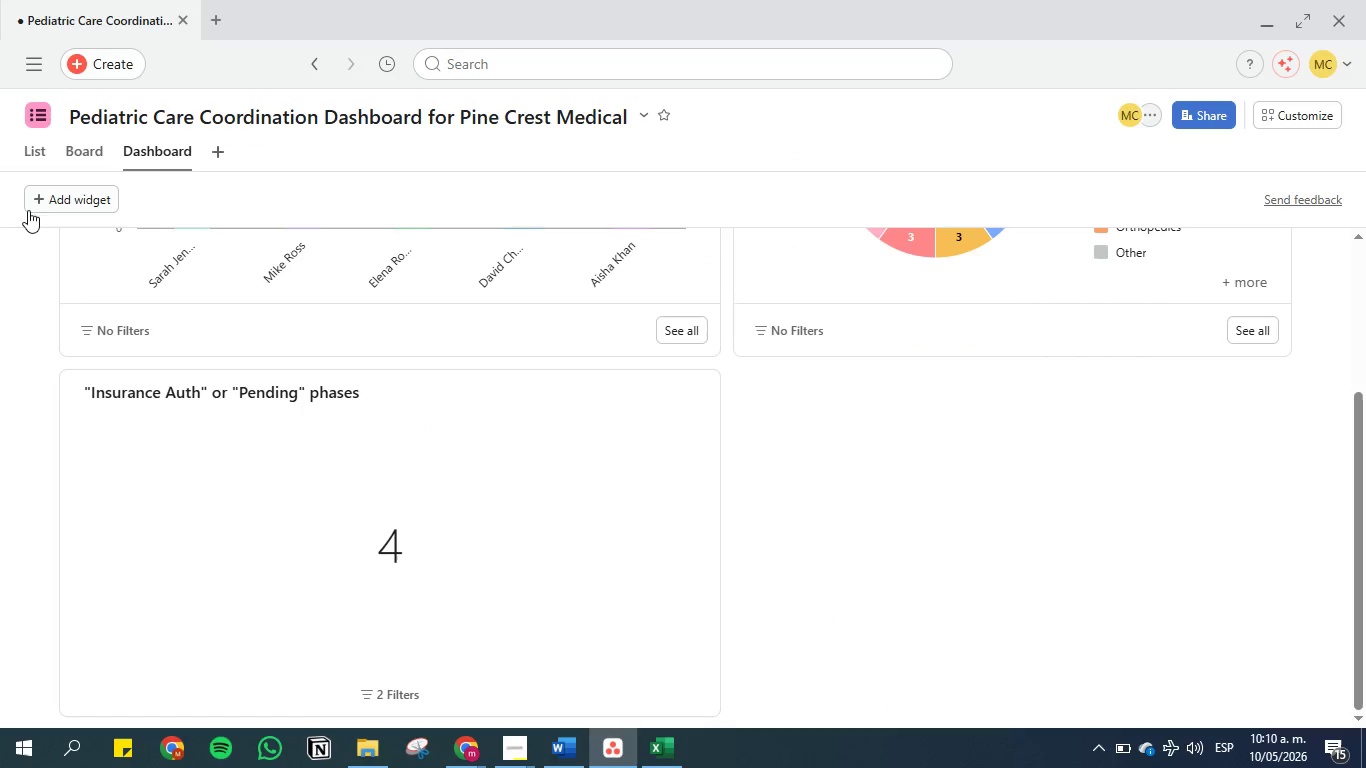 
left_click([44, 196])
 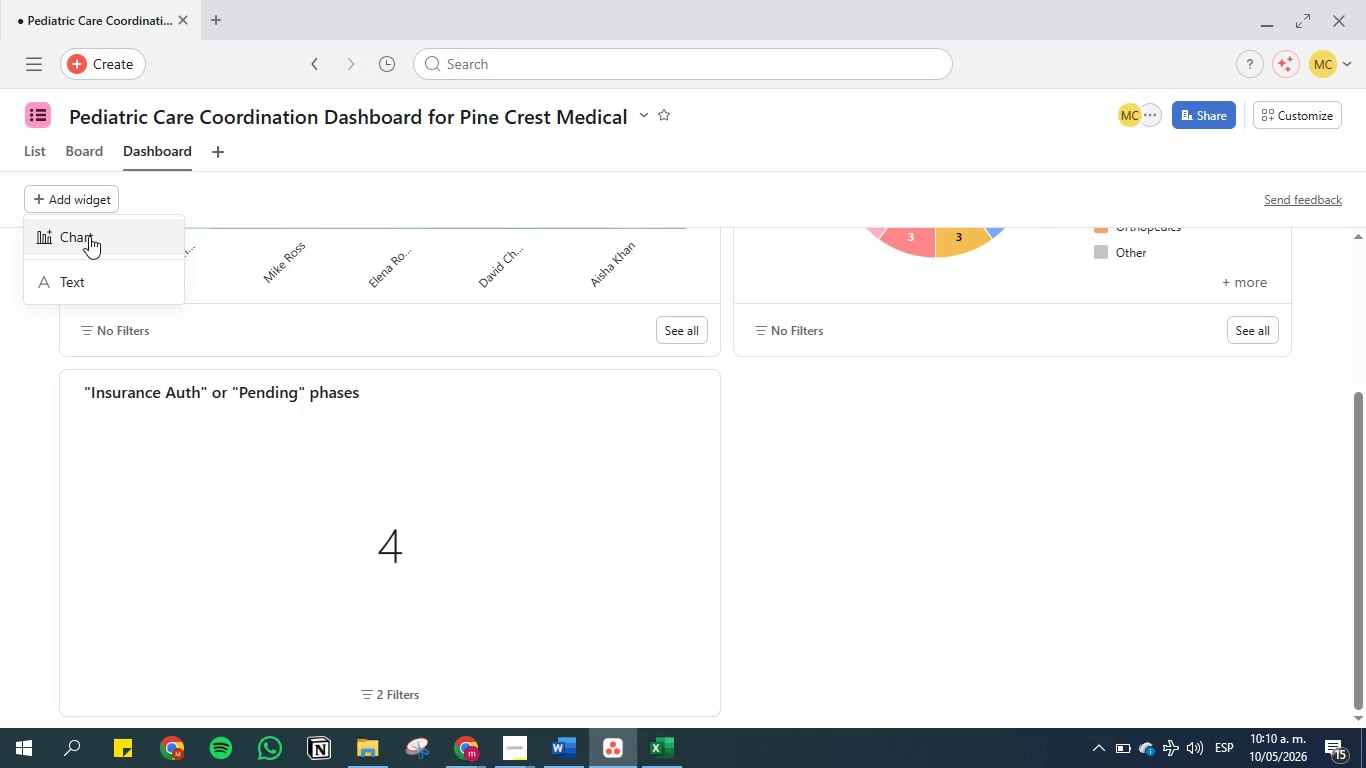 
left_click([91, 240])
 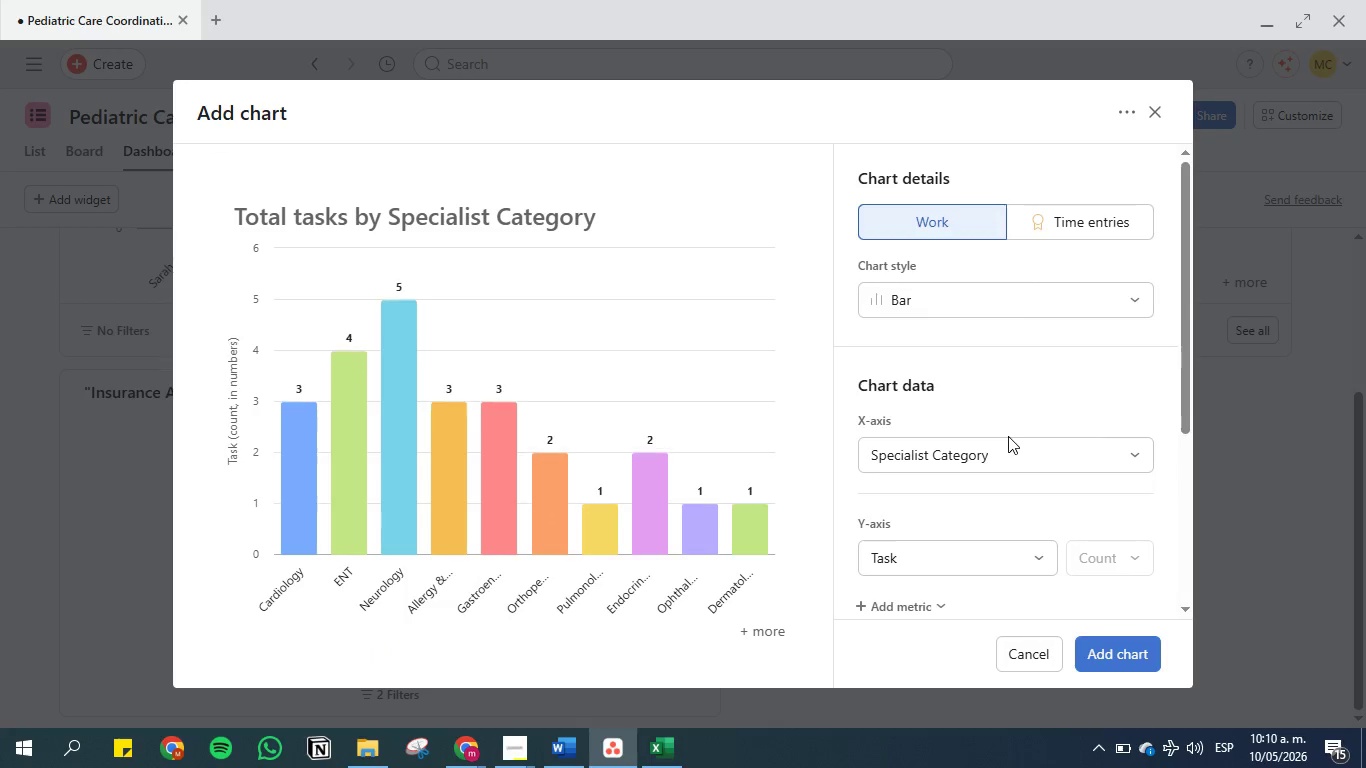 
left_click([1019, 455])
 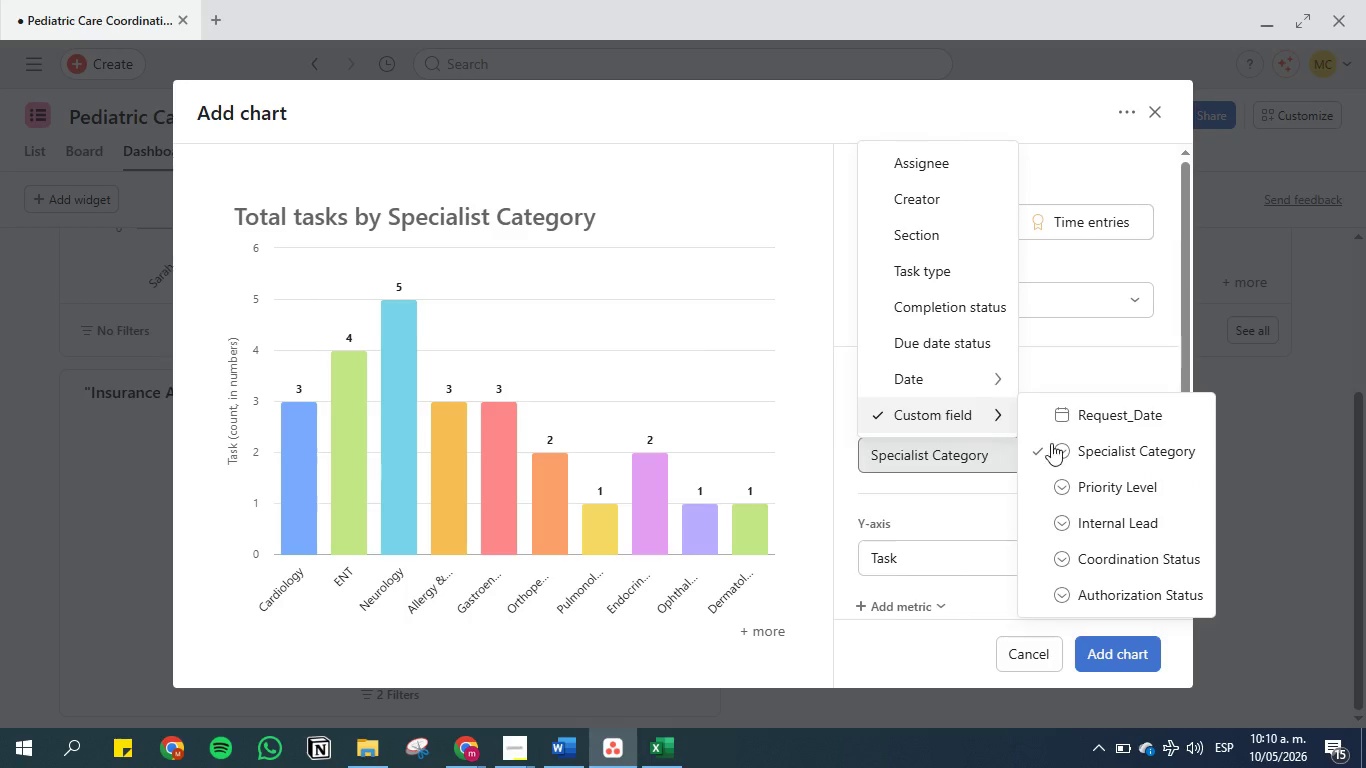 
left_click([1118, 483])
 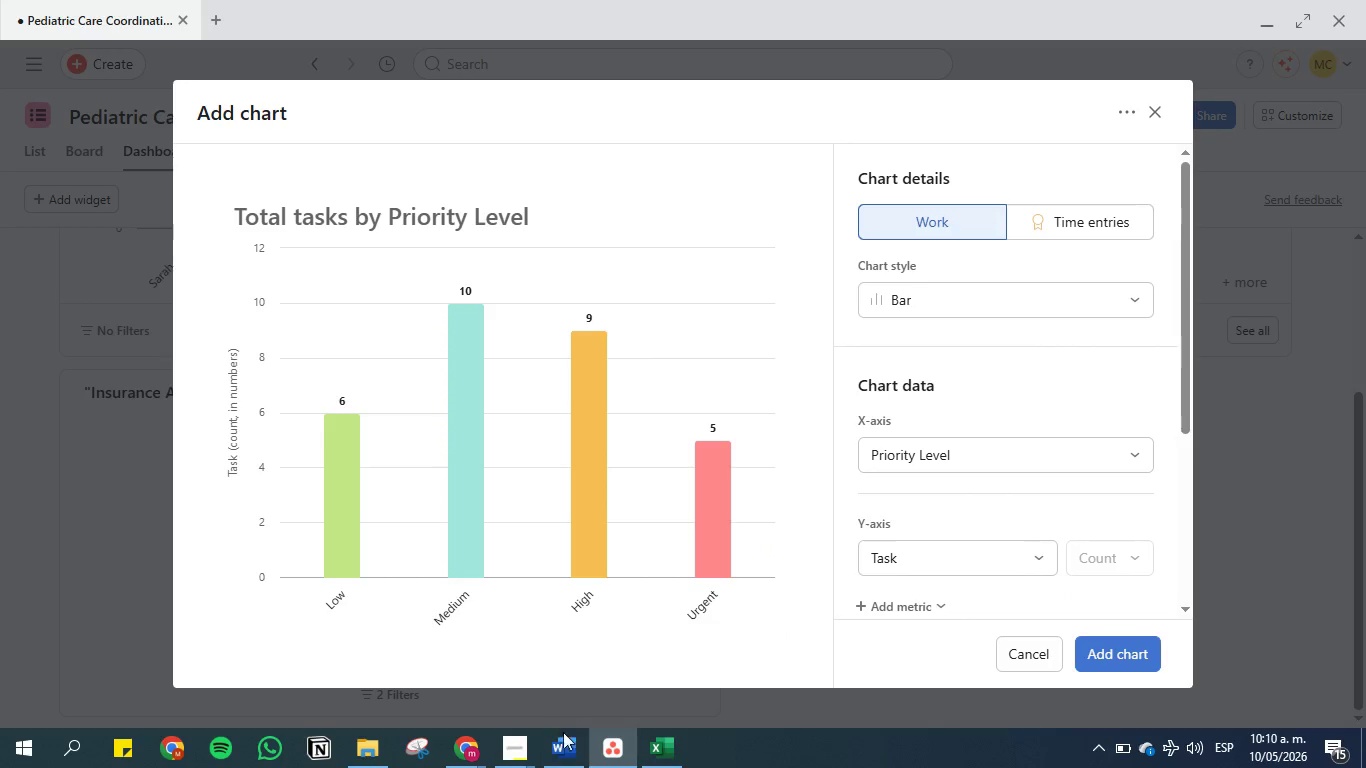 
wait(7.62)
 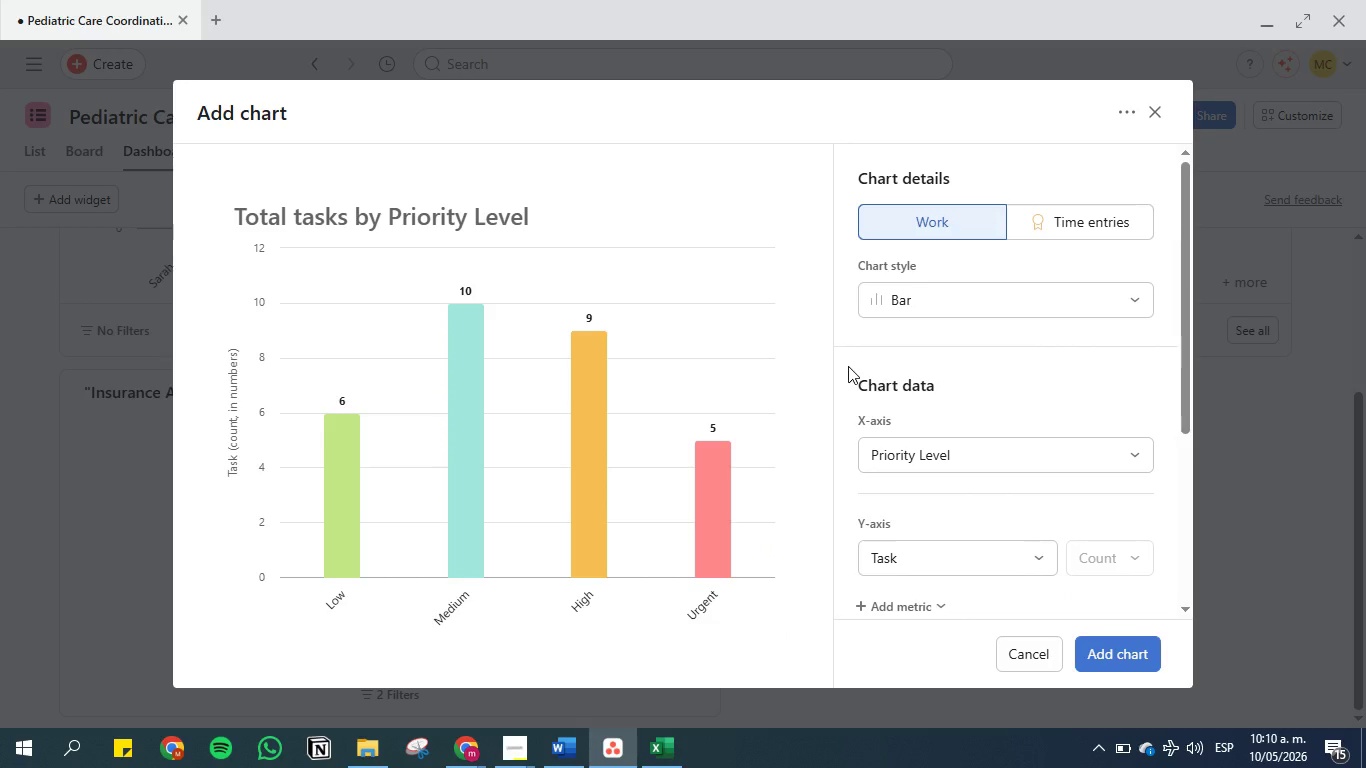 
left_click([552, 435])
 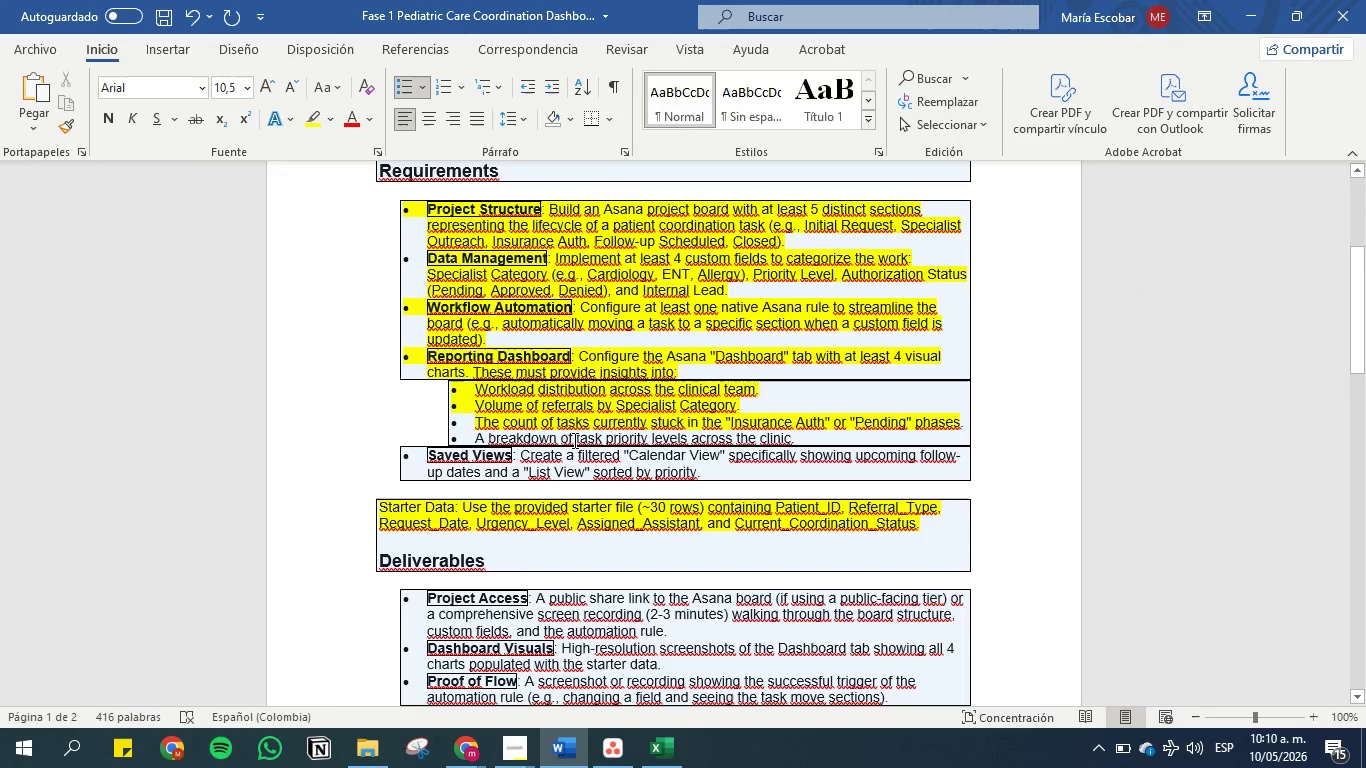 
left_click_drag(start_coordinate=[574, 440], to_coordinate=[810, 442])
 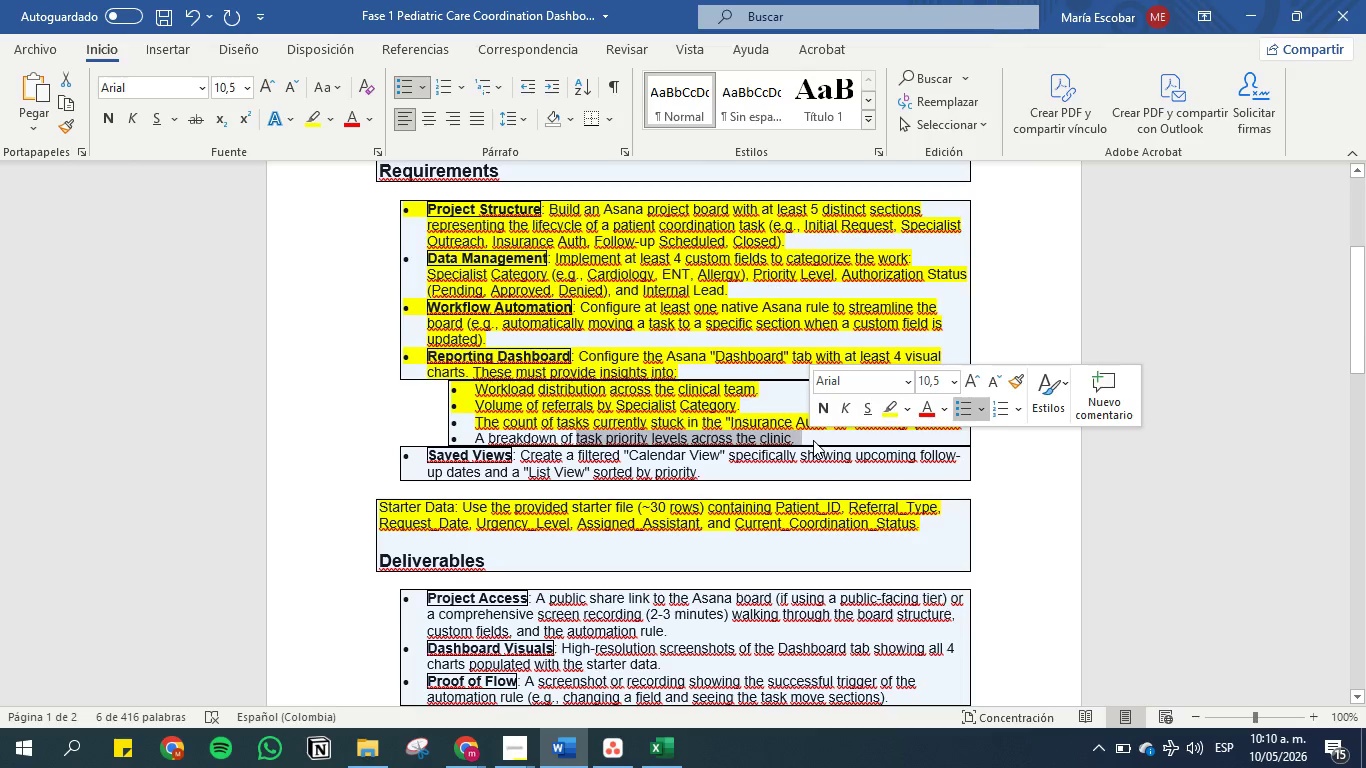 
key(Control+C)
 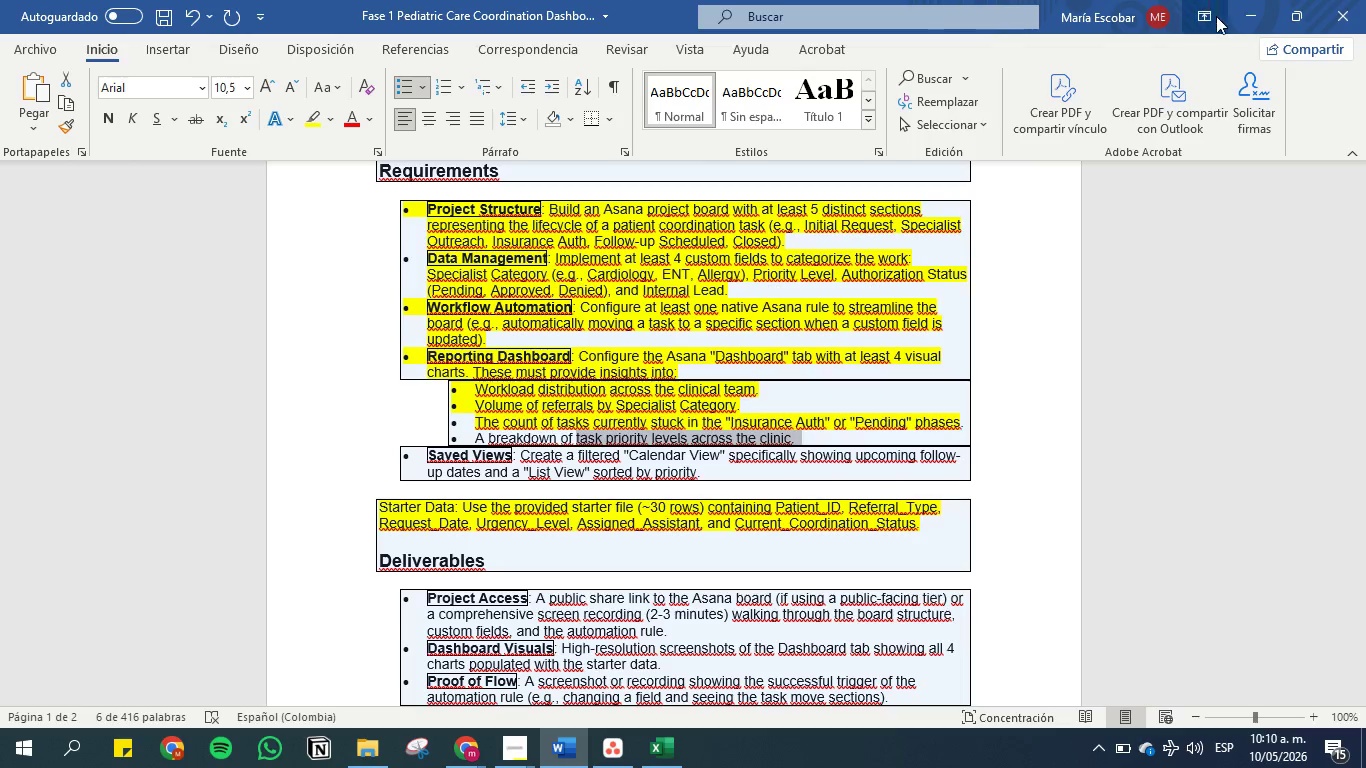 
left_click([1260, 21])
 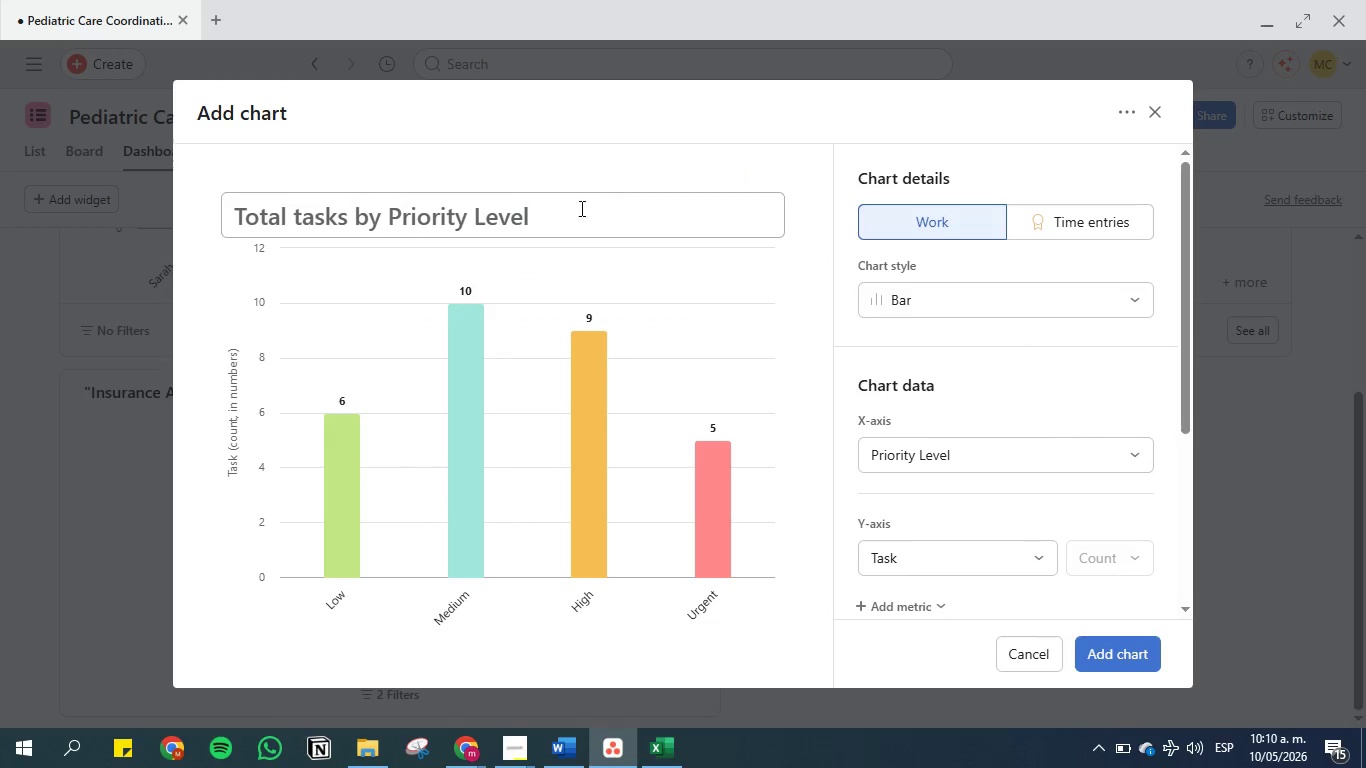 
left_click([562, 218])
 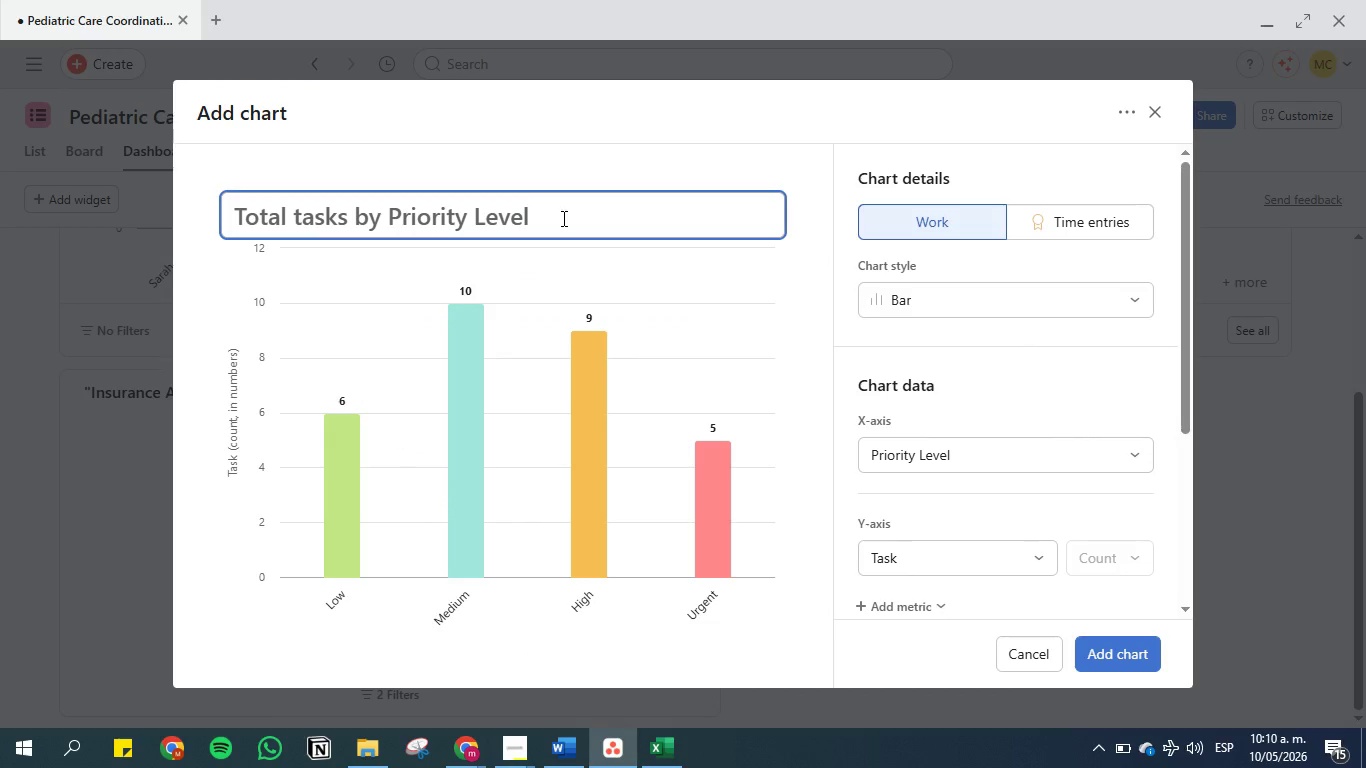 
key(Control+V)
 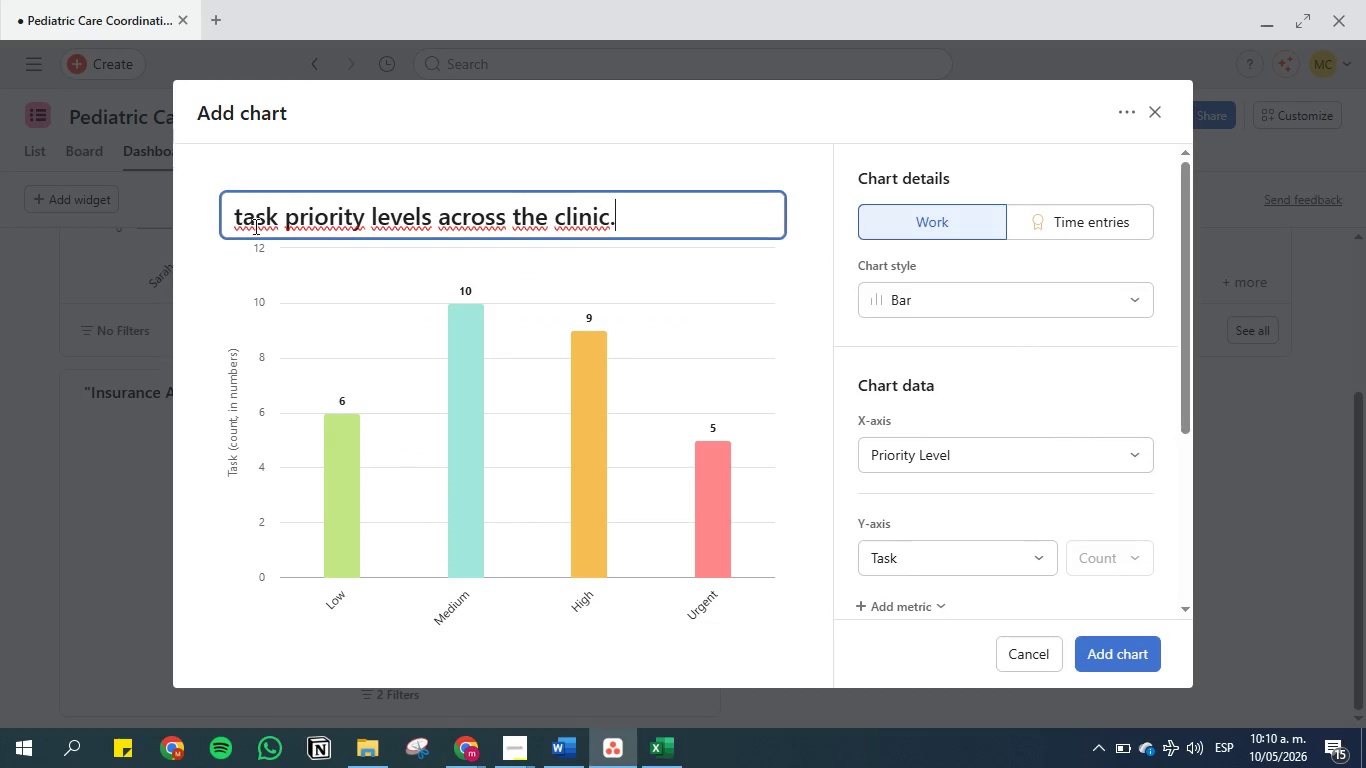 
left_click([247, 220])
 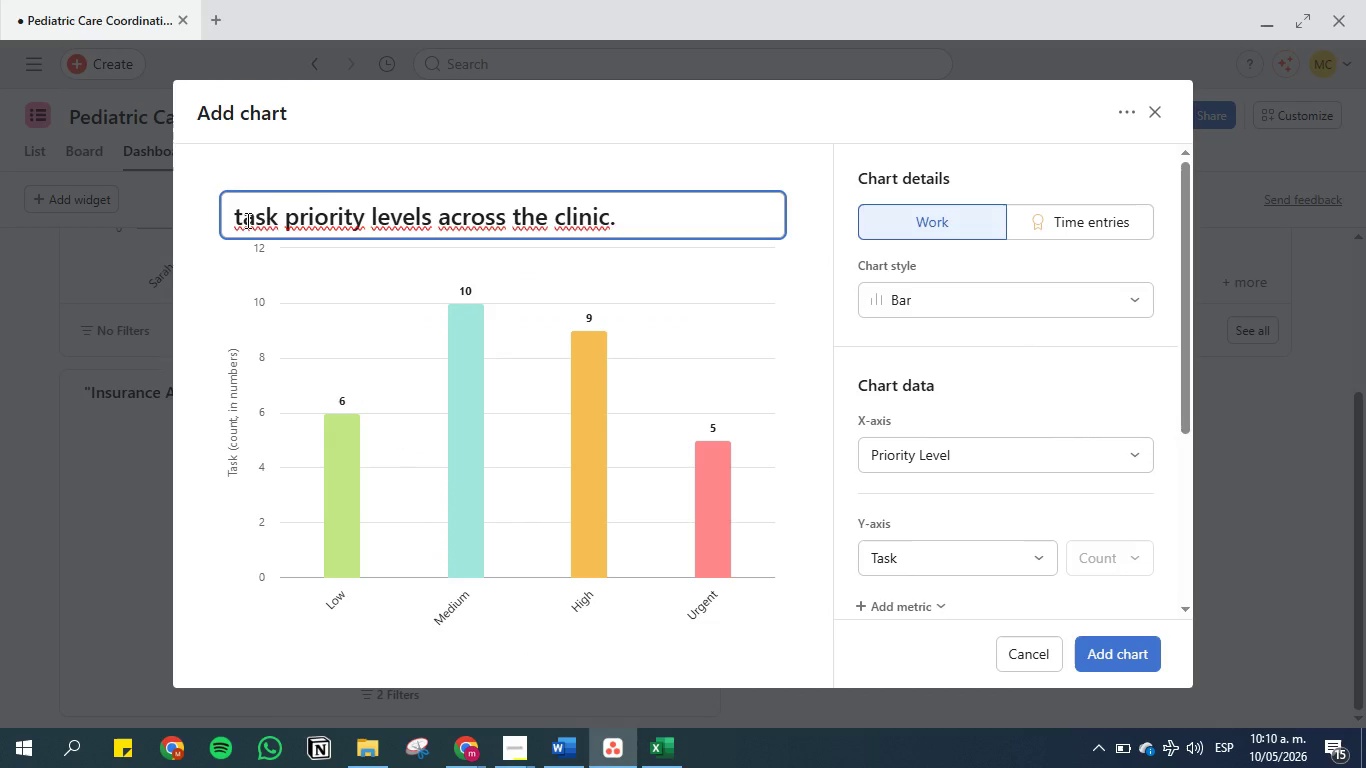 
key(Backspace)
 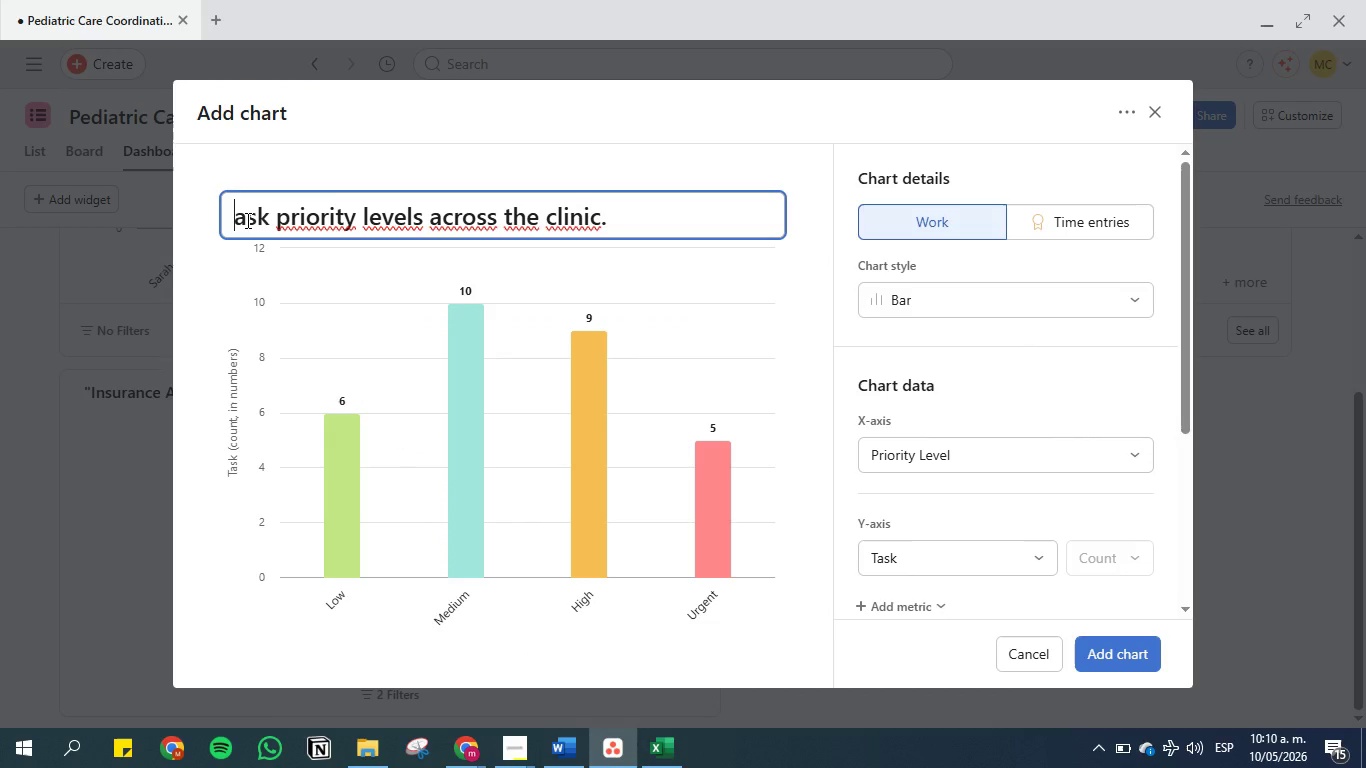 
key(CapsLock)
 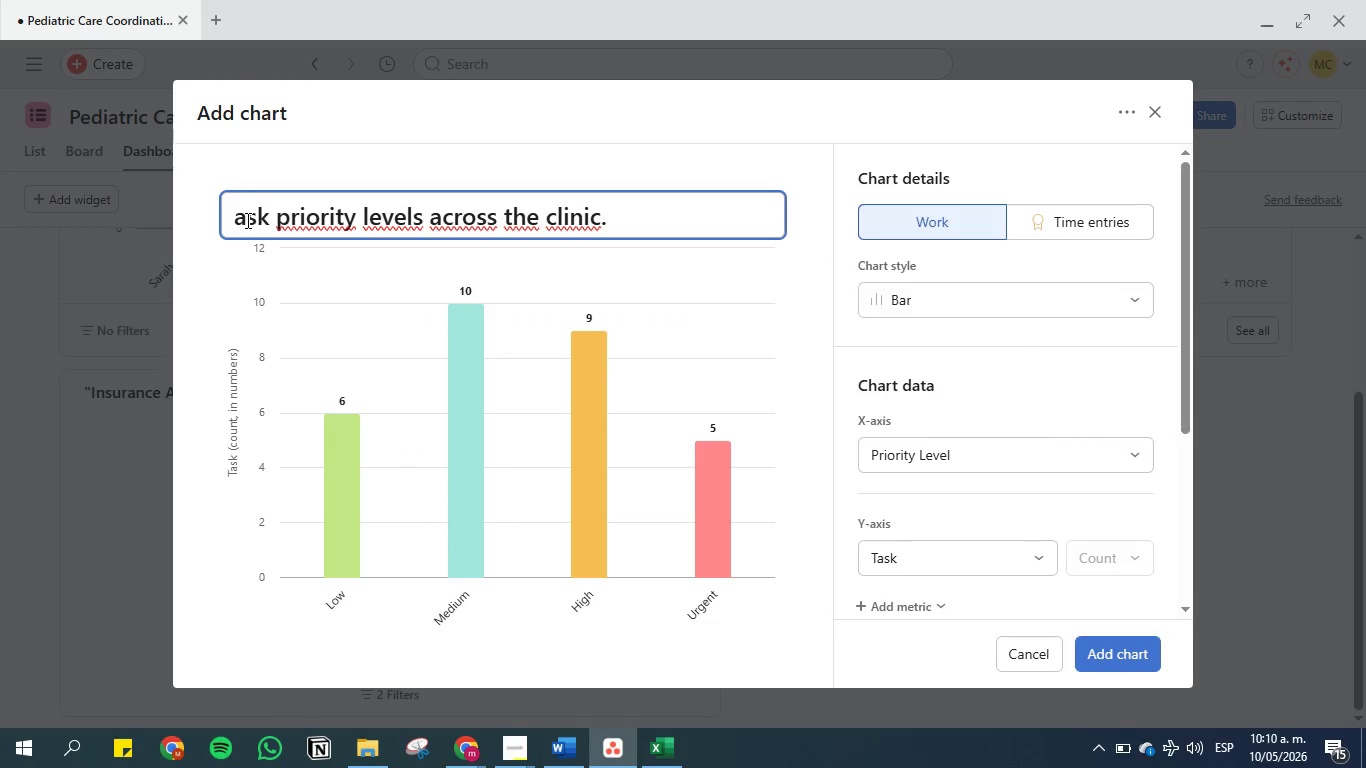 
key(T)
 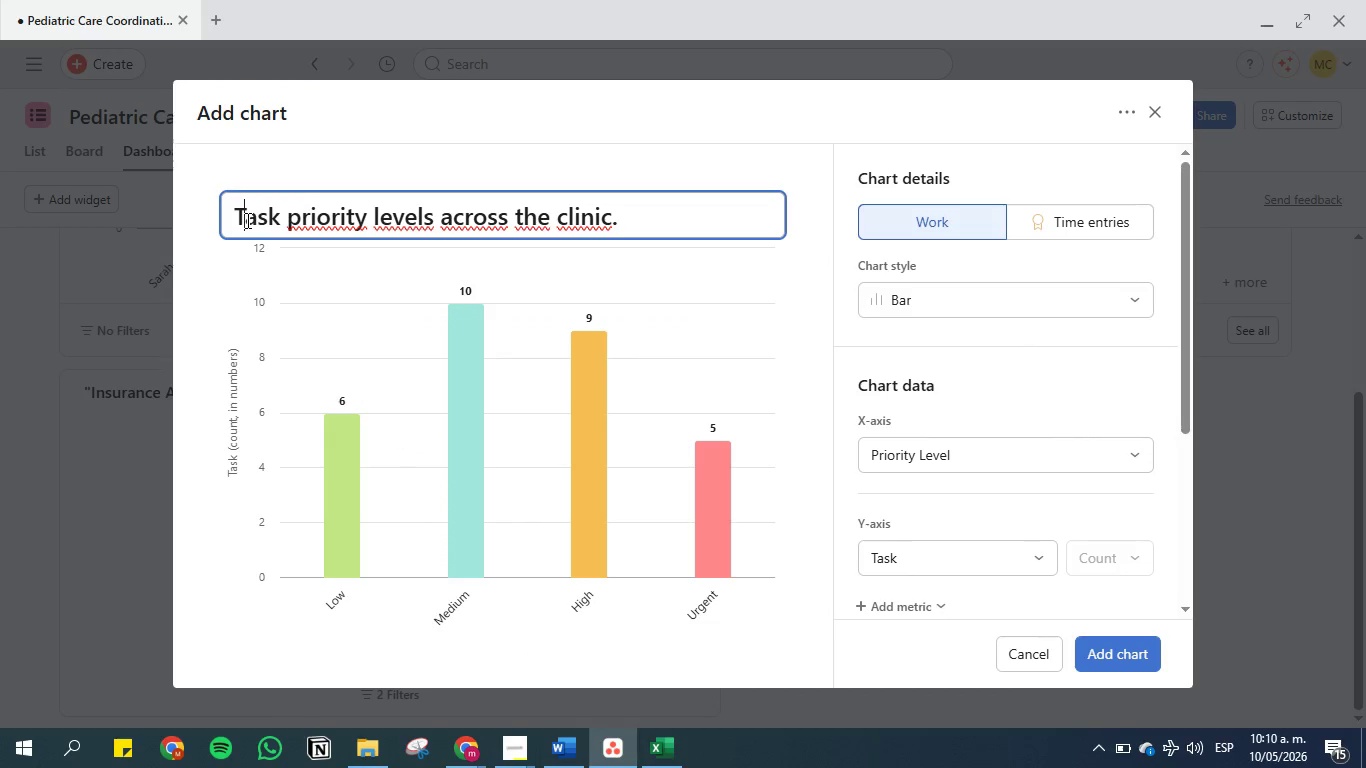 
key(CapsLock)
 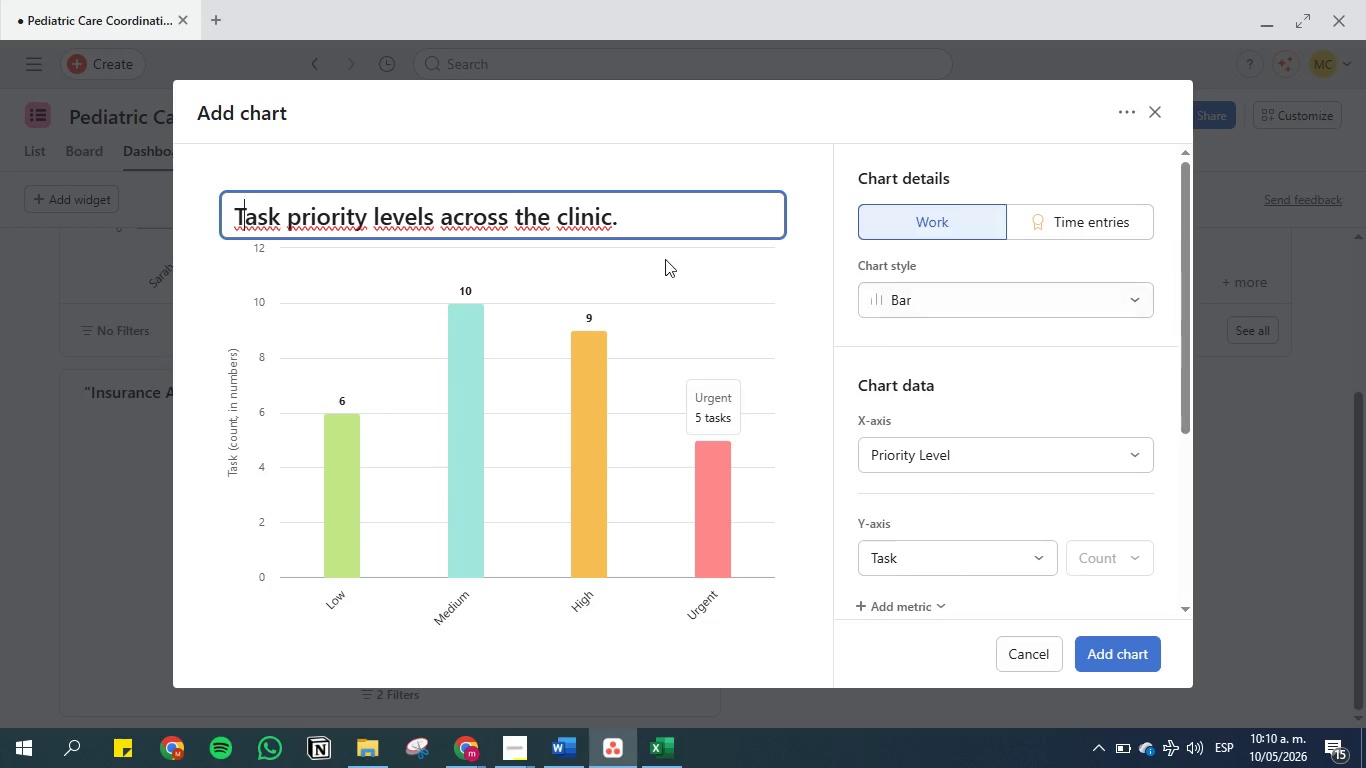 
left_click([678, 216])
 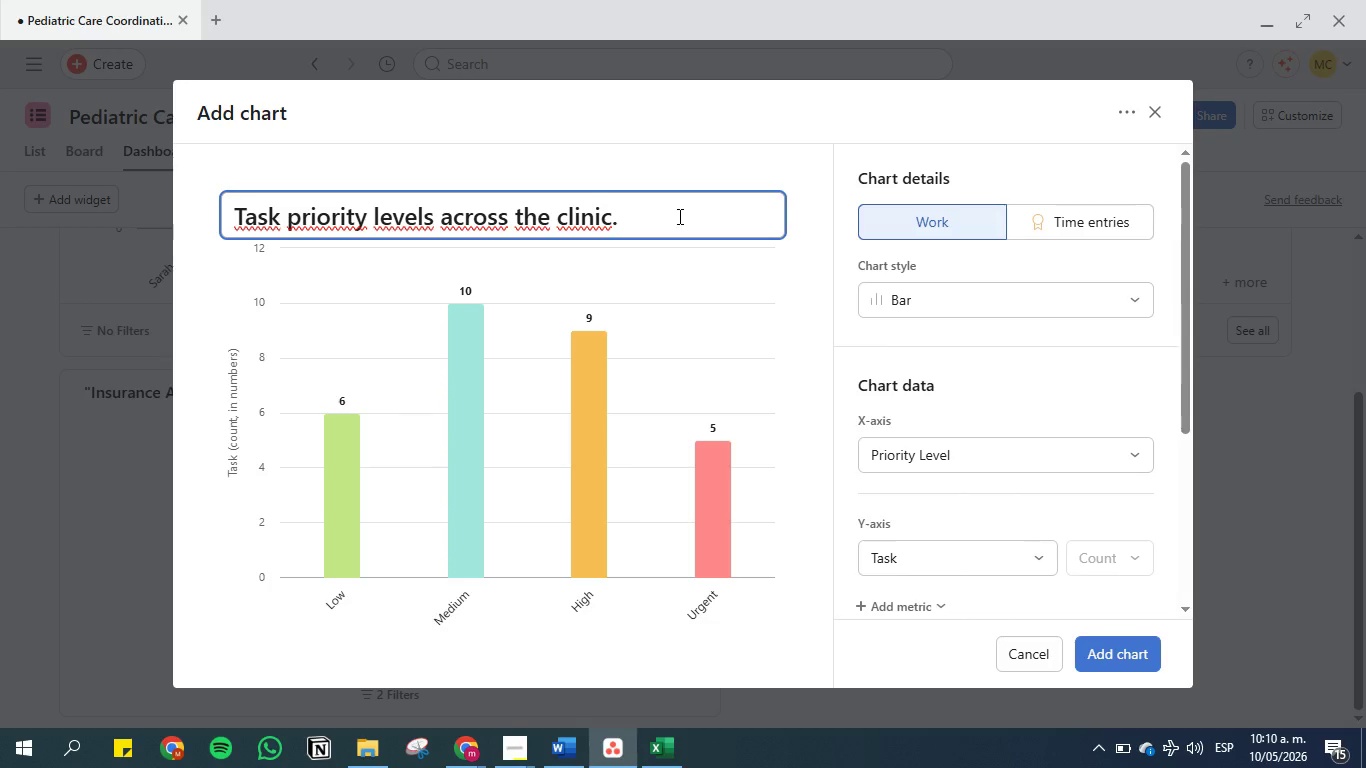 
key(Backspace)
 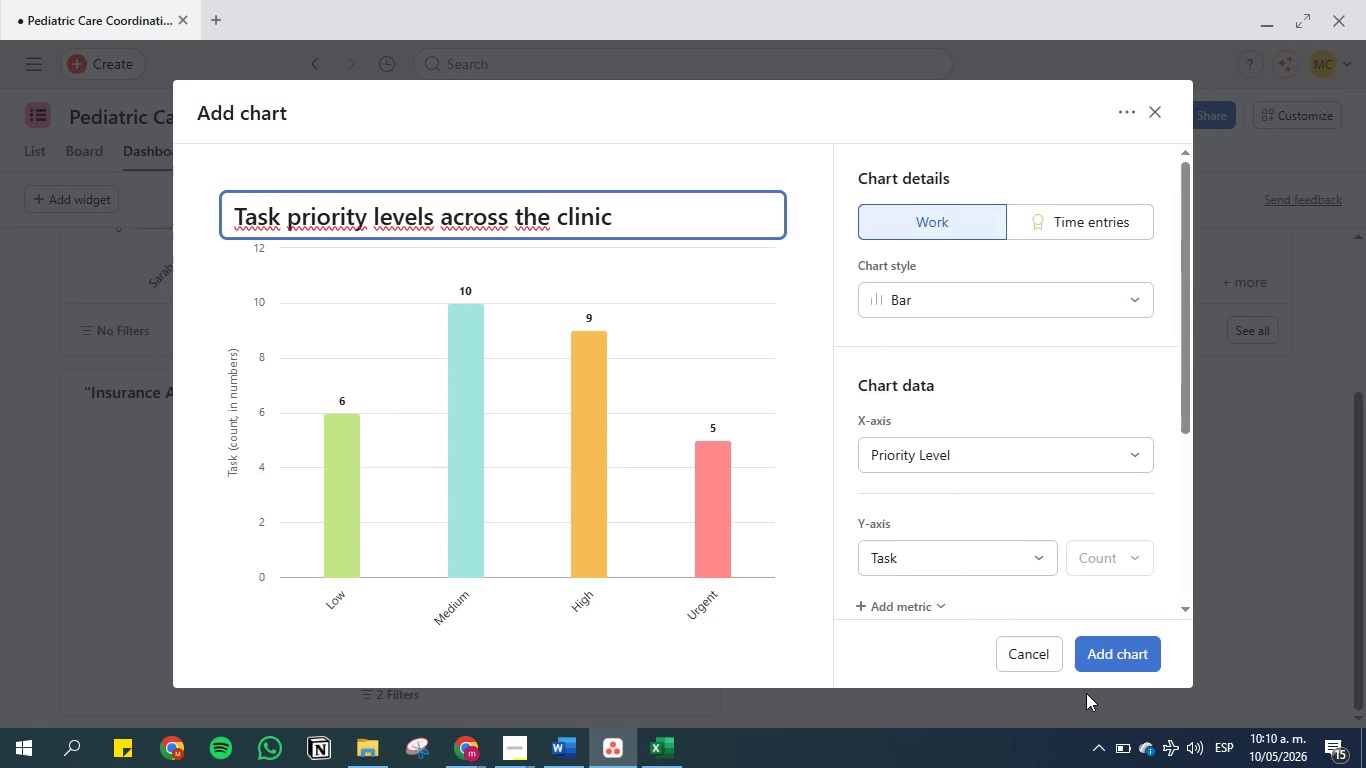 
left_click([1112, 666])
 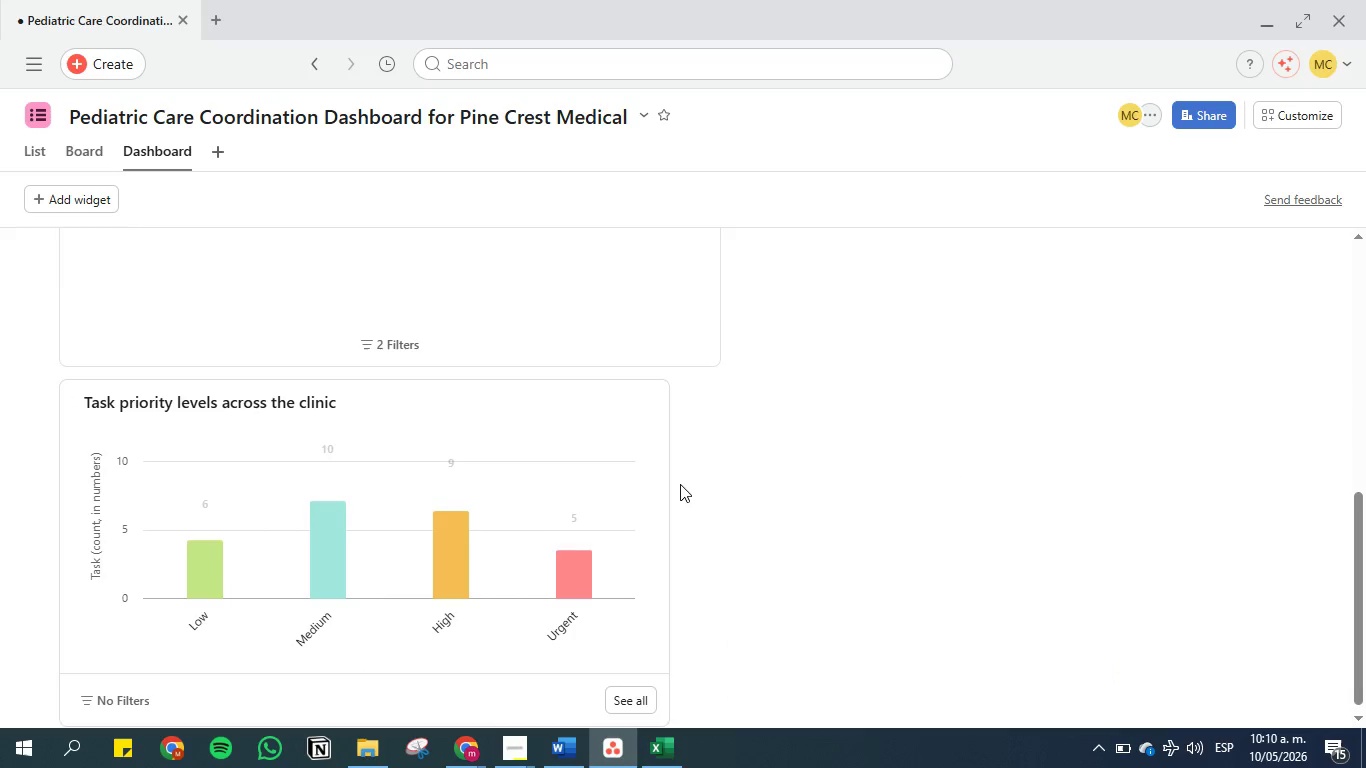 
left_click_drag(start_coordinate=[663, 484], to_coordinate=[589, 481])
 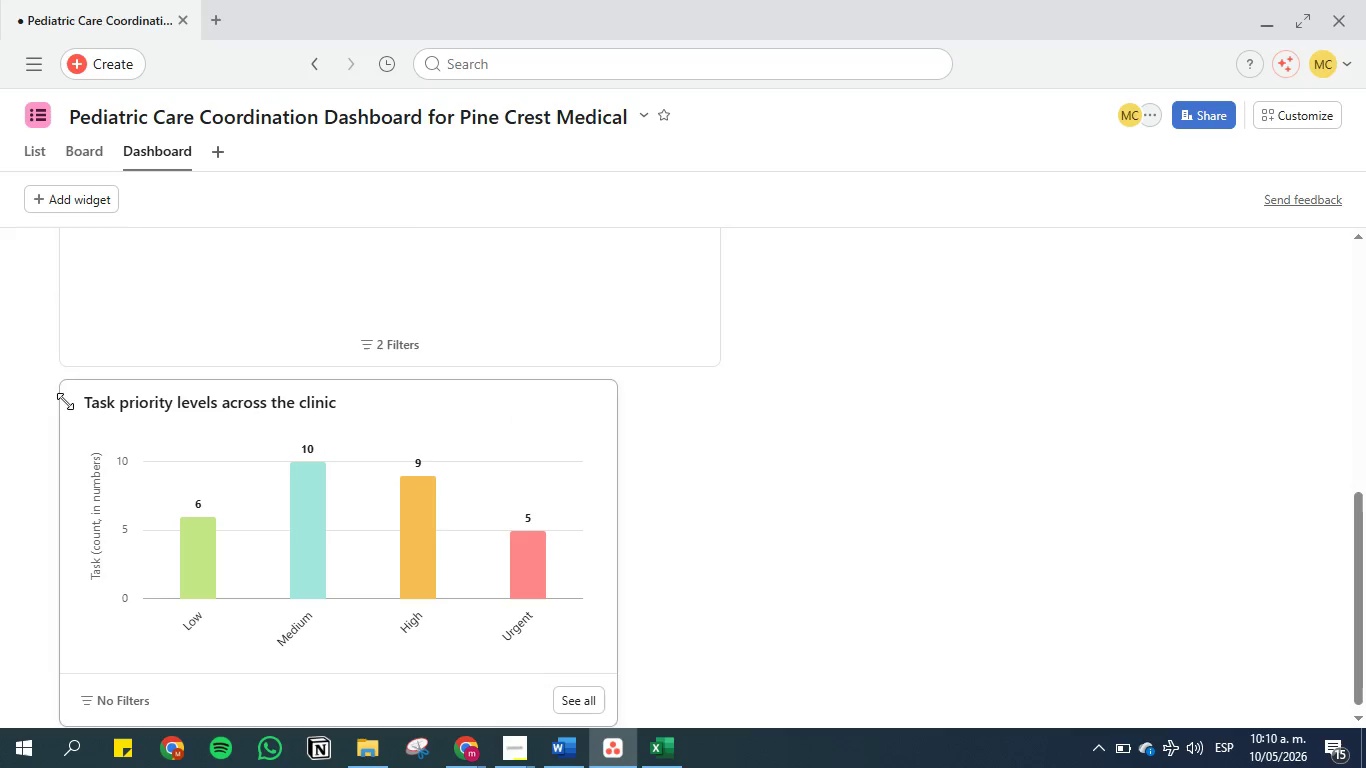 
left_click_drag(start_coordinate=[71, 405], to_coordinate=[743, 386])
 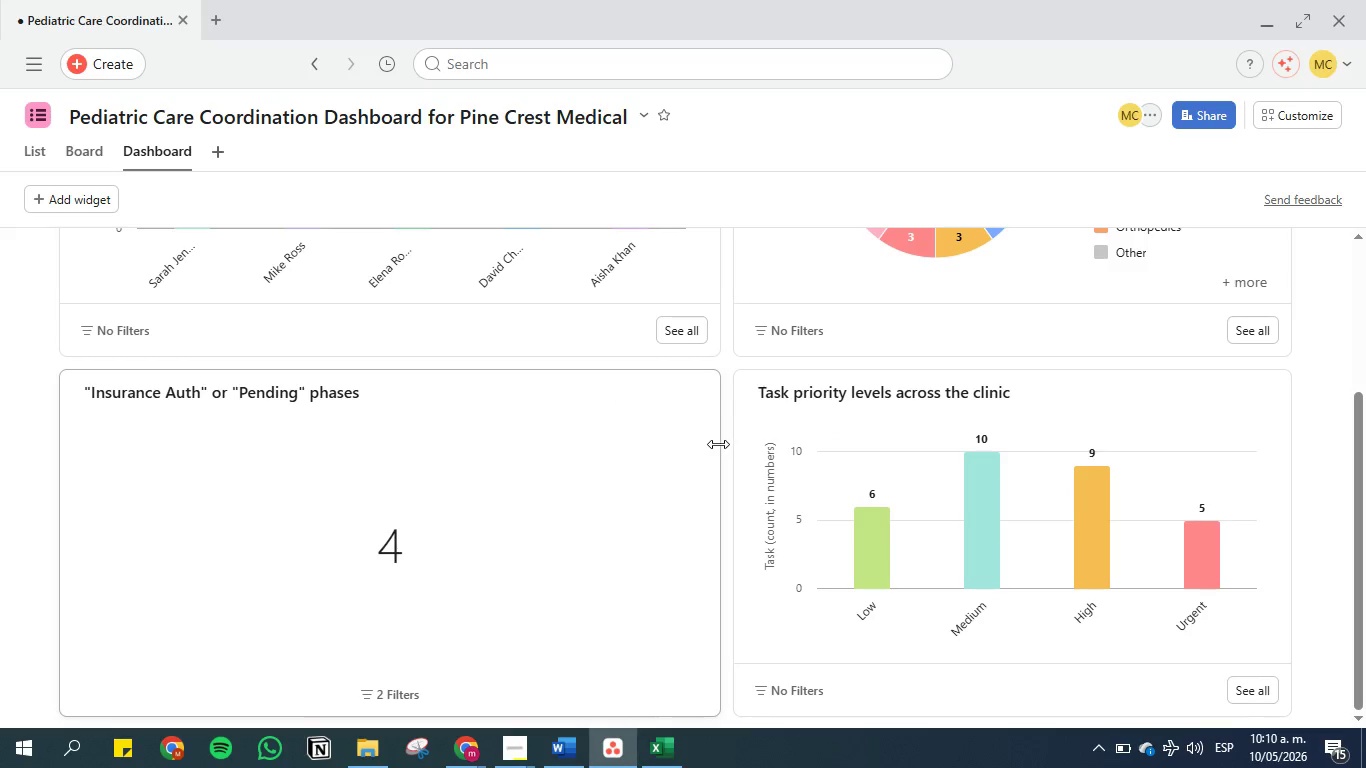 
left_click_drag(start_coordinate=[720, 444], to_coordinate=[530, 430])
 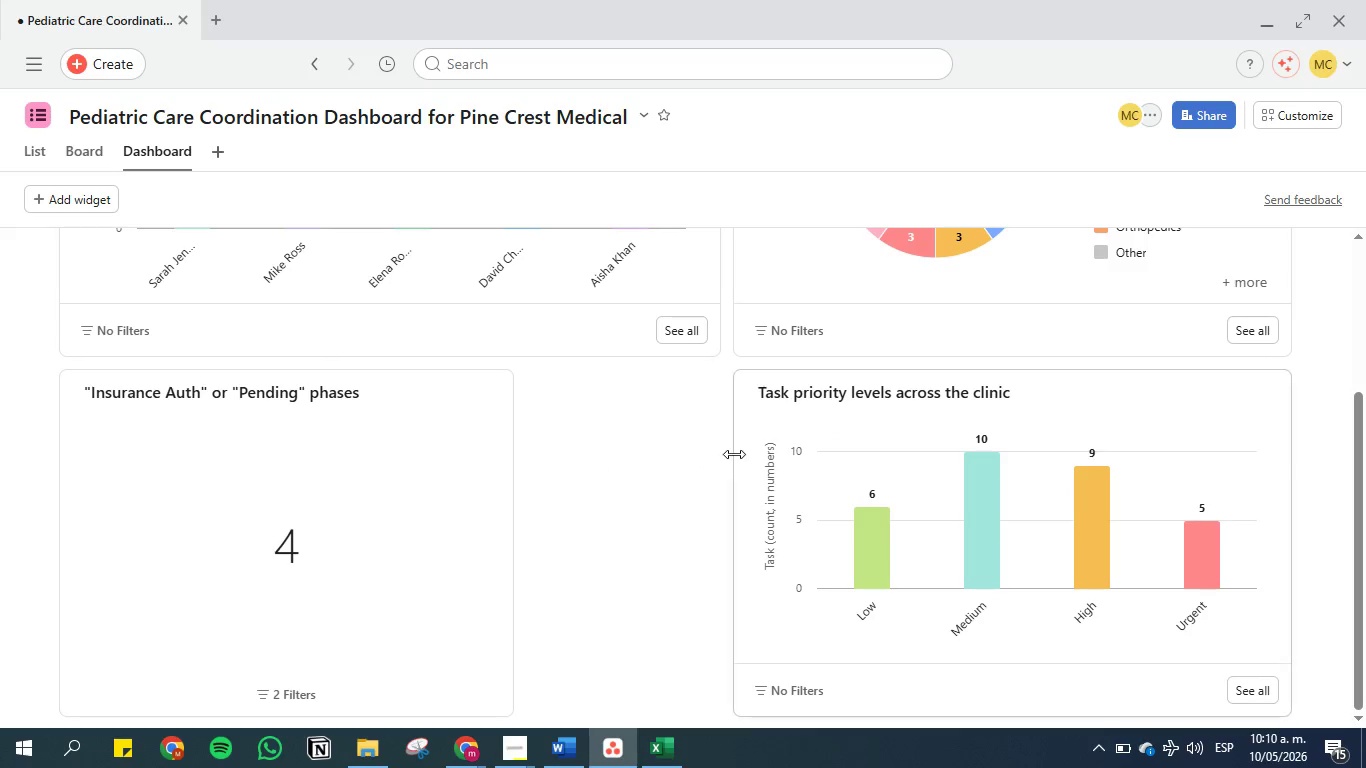 
left_click_drag(start_coordinate=[735, 454], to_coordinate=[526, 450])
 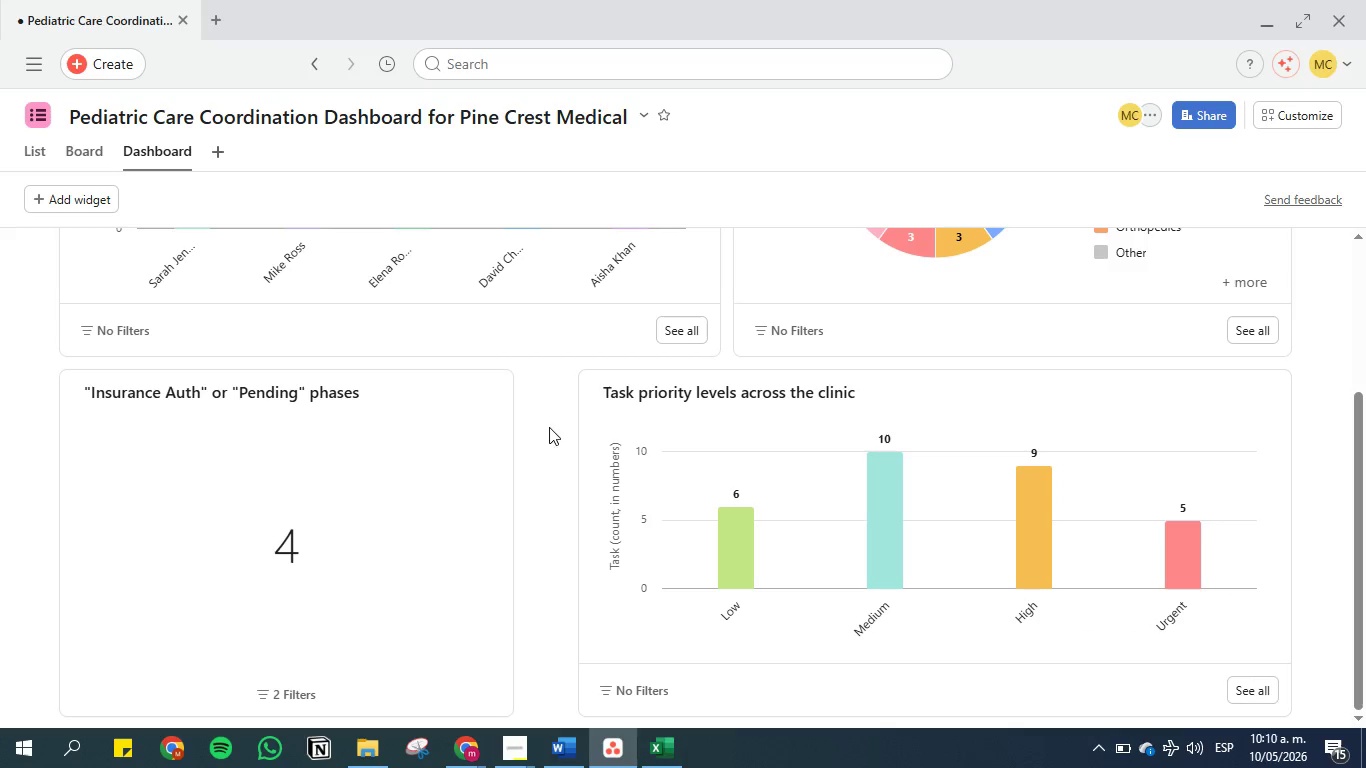 
left_click_drag(start_coordinate=[509, 442], to_coordinate=[562, 439])
 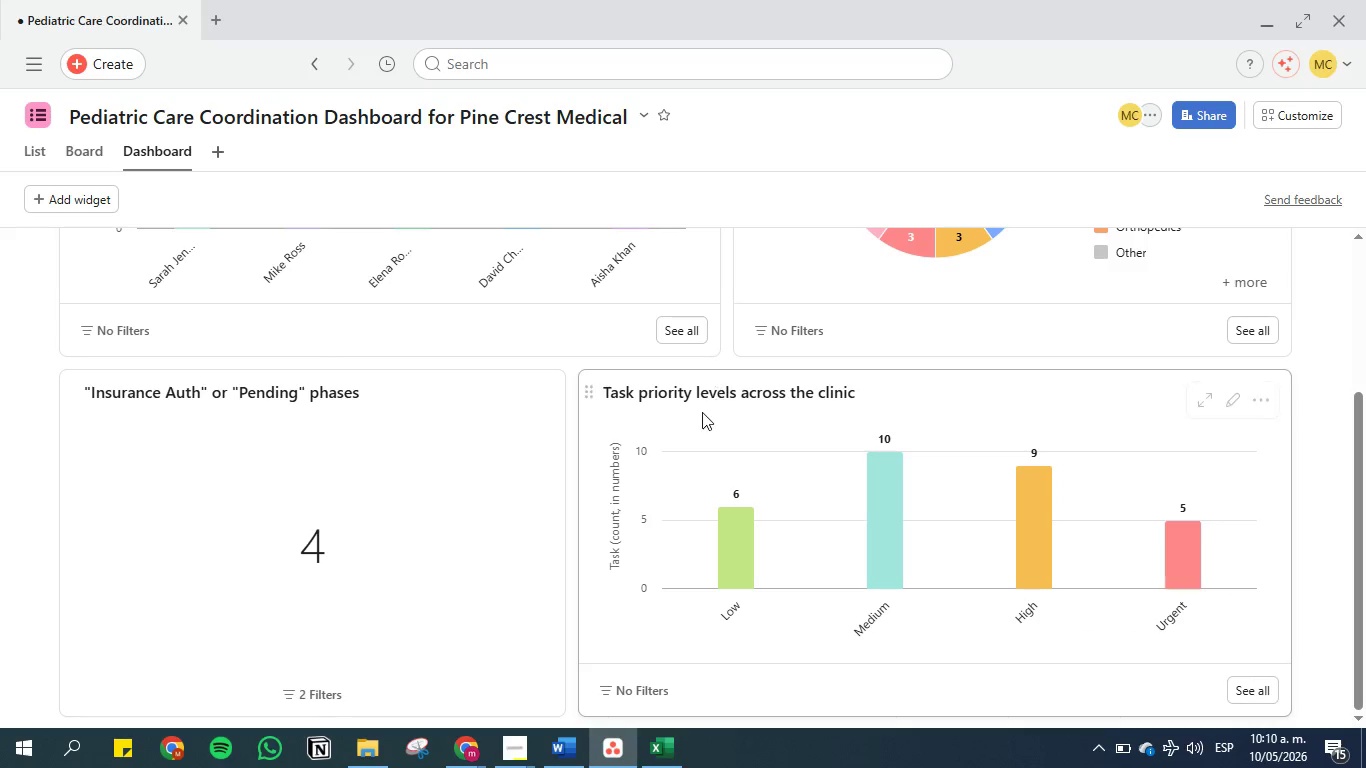 
scroll: coordinate [815, 391], scroll_direction: down, amount: 8.0
 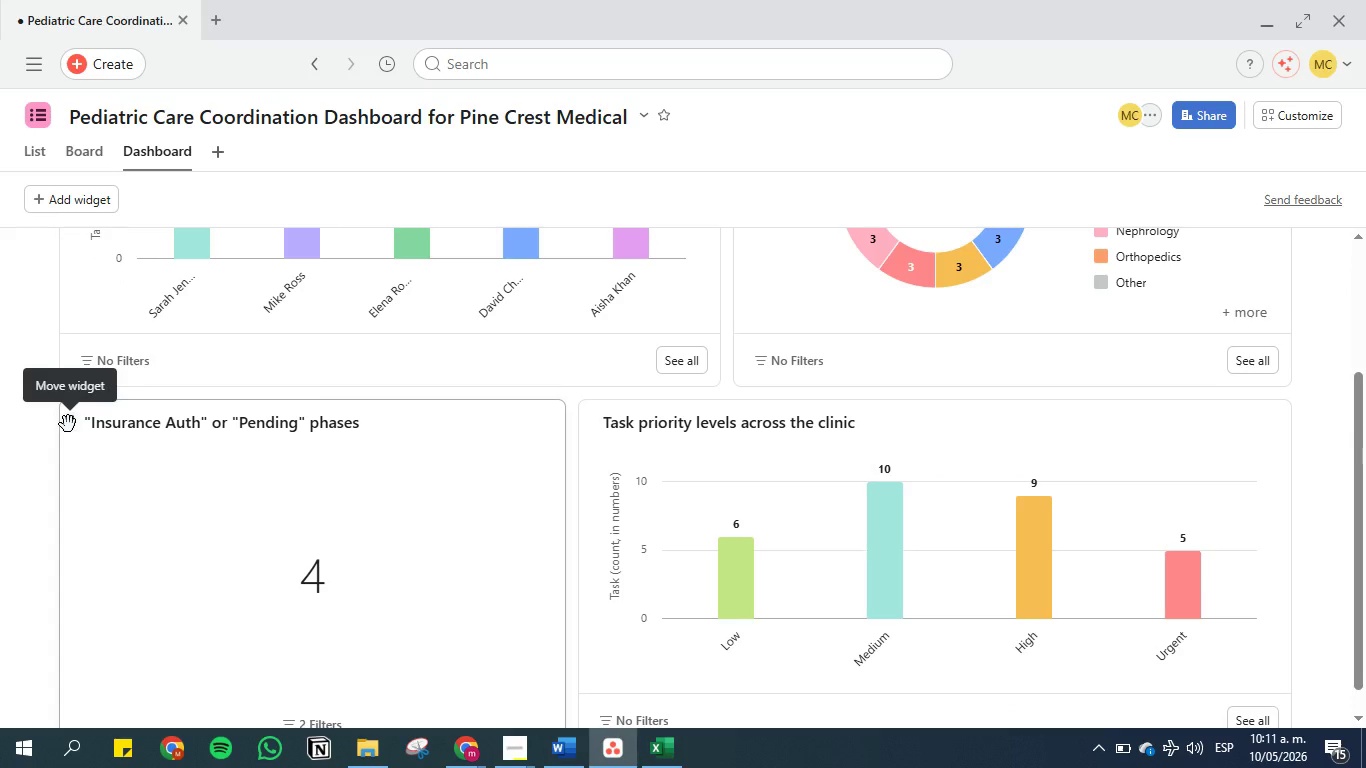 
wait(5.54)
 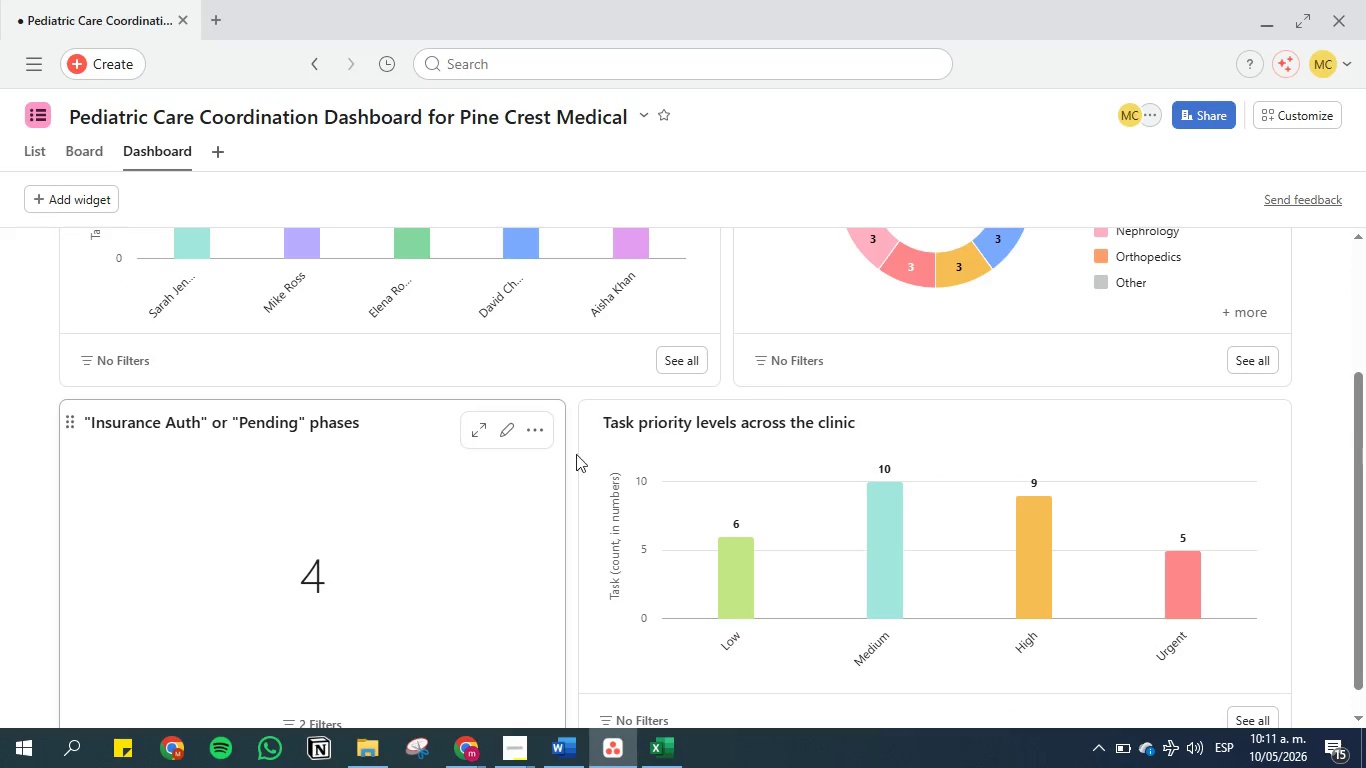 
left_click_drag(start_coordinate=[68, 424], to_coordinate=[128, 469])
 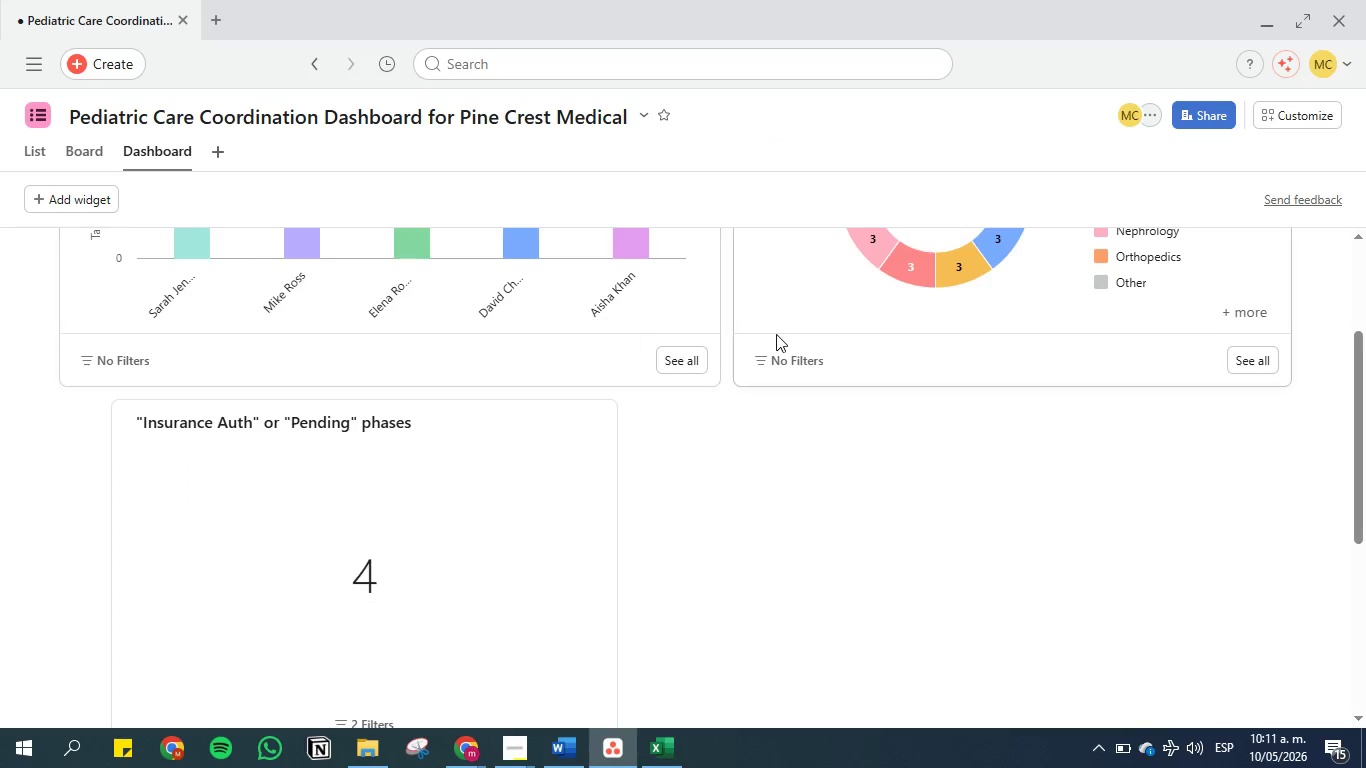 
scroll: coordinate [776, 334], scroll_direction: up, amount: 2.0
 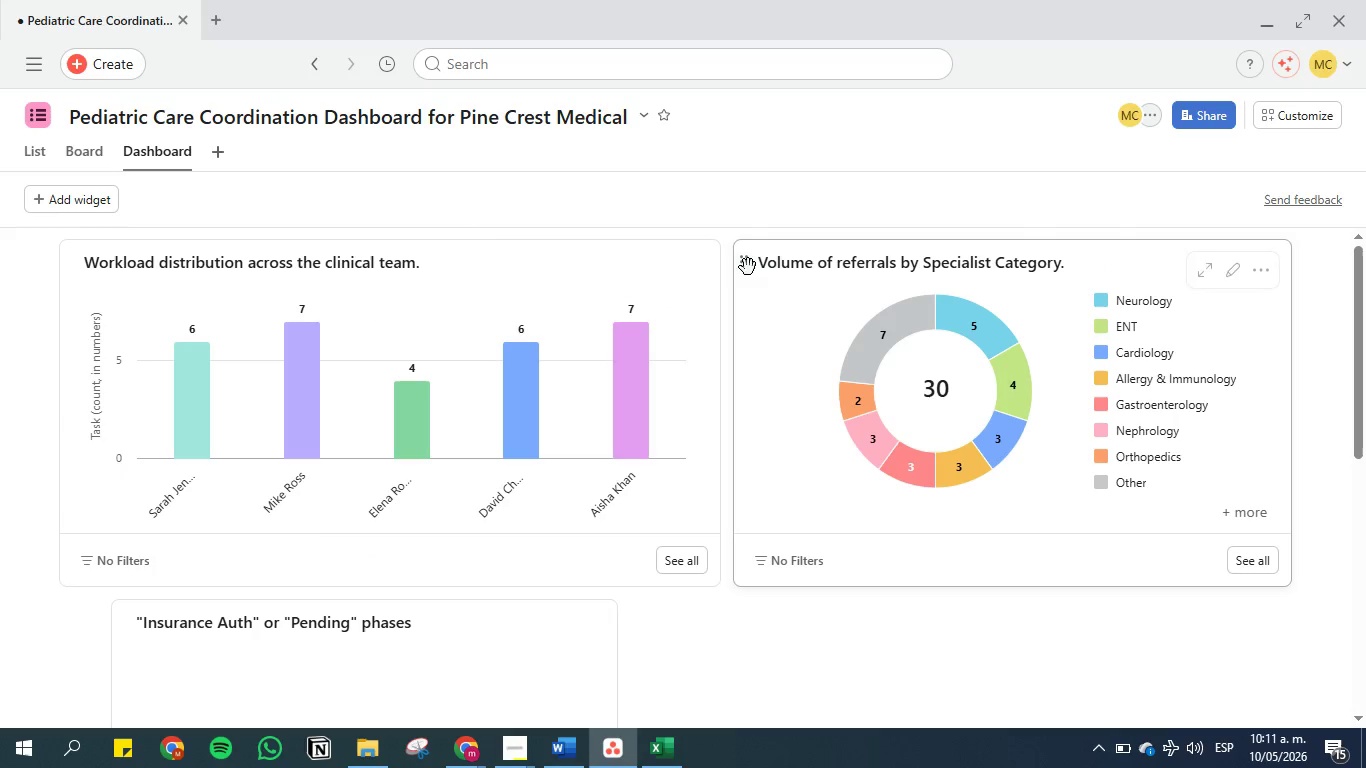 
left_click_drag(start_coordinate=[744, 263], to_coordinate=[746, 613])
 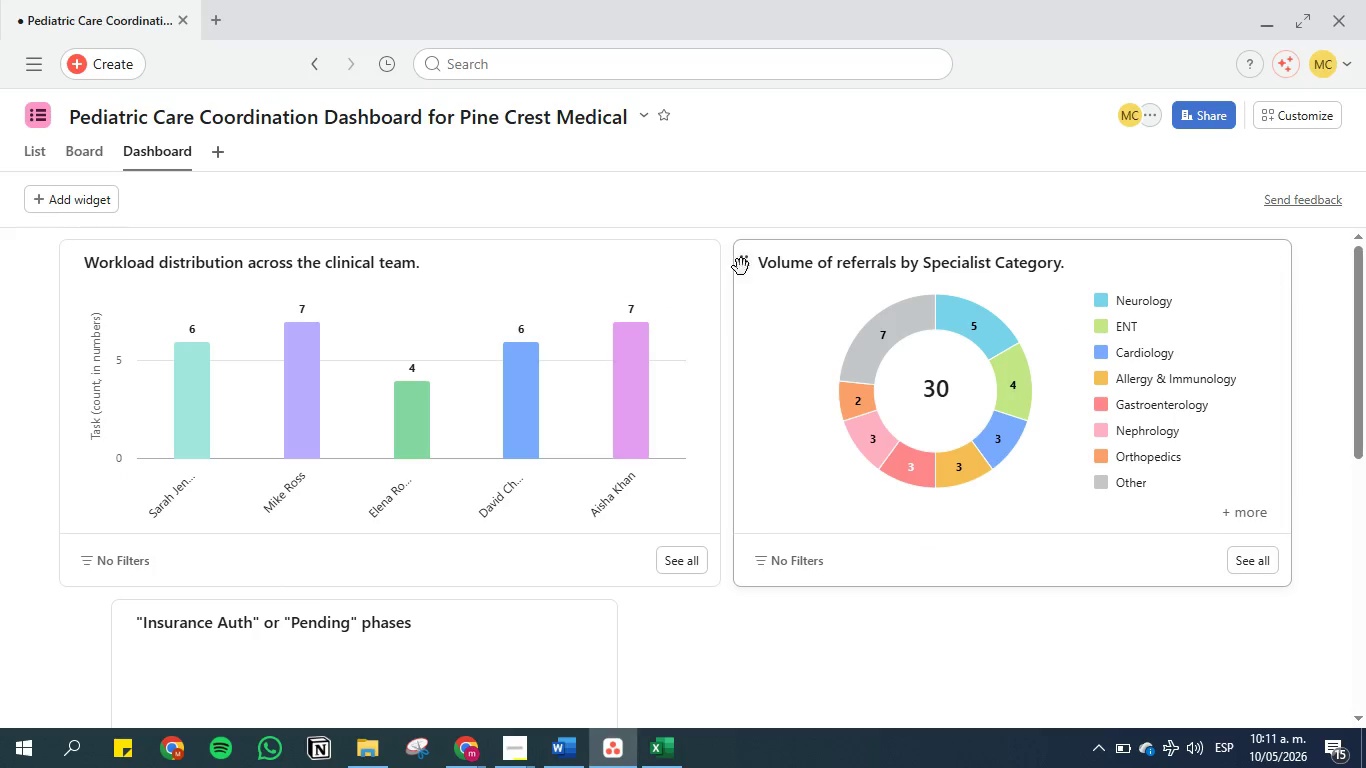 
left_click_drag(start_coordinate=[745, 265], to_coordinate=[642, 665])
 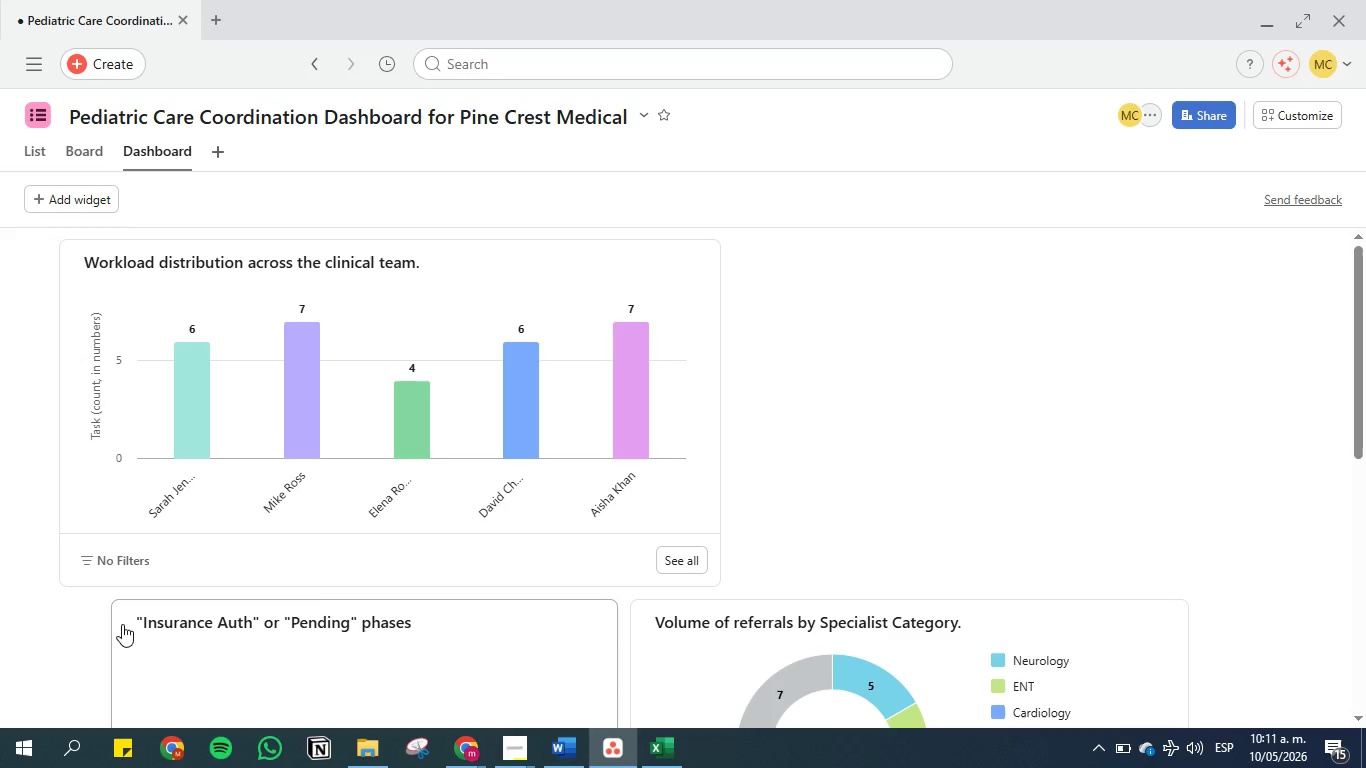 
left_click_drag(start_coordinate=[127, 625], to_coordinate=[791, 261])
 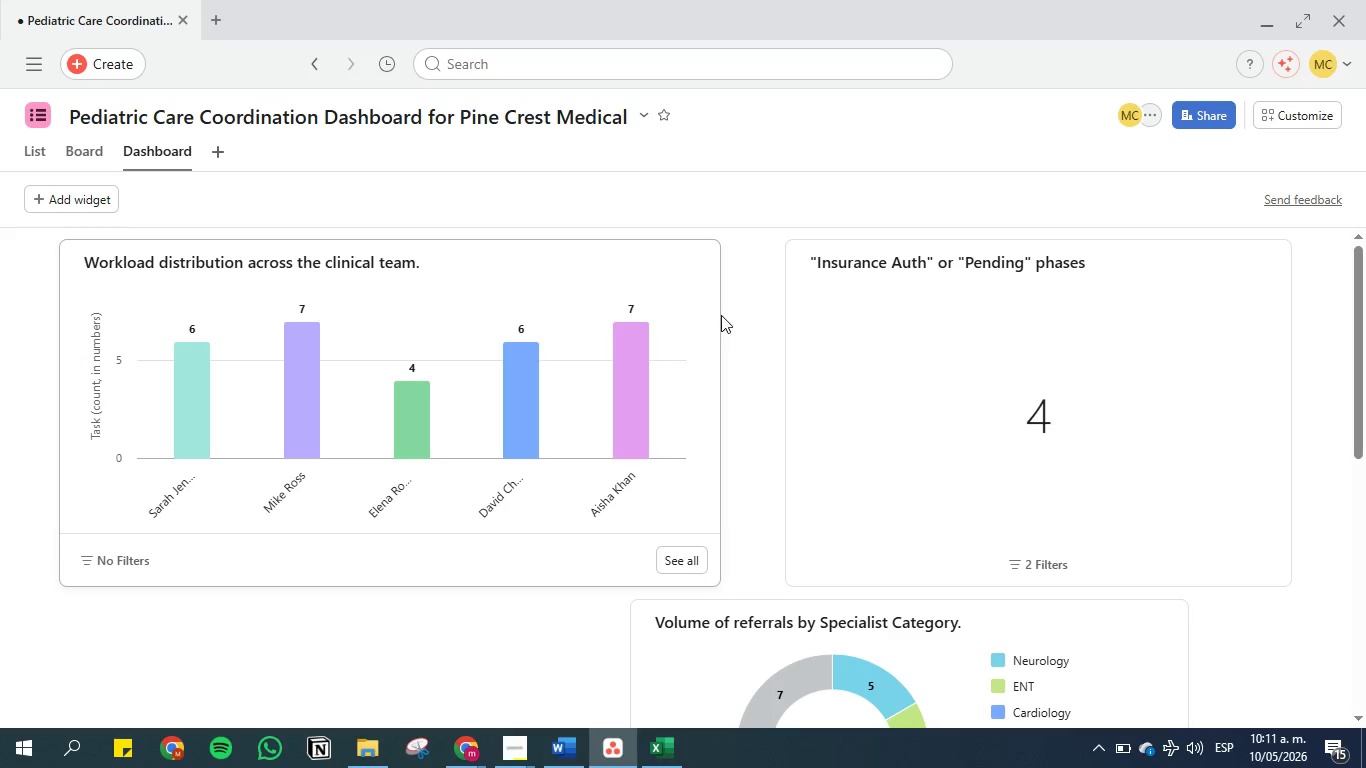 
left_click_drag(start_coordinate=[718, 315], to_coordinate=[782, 316])
 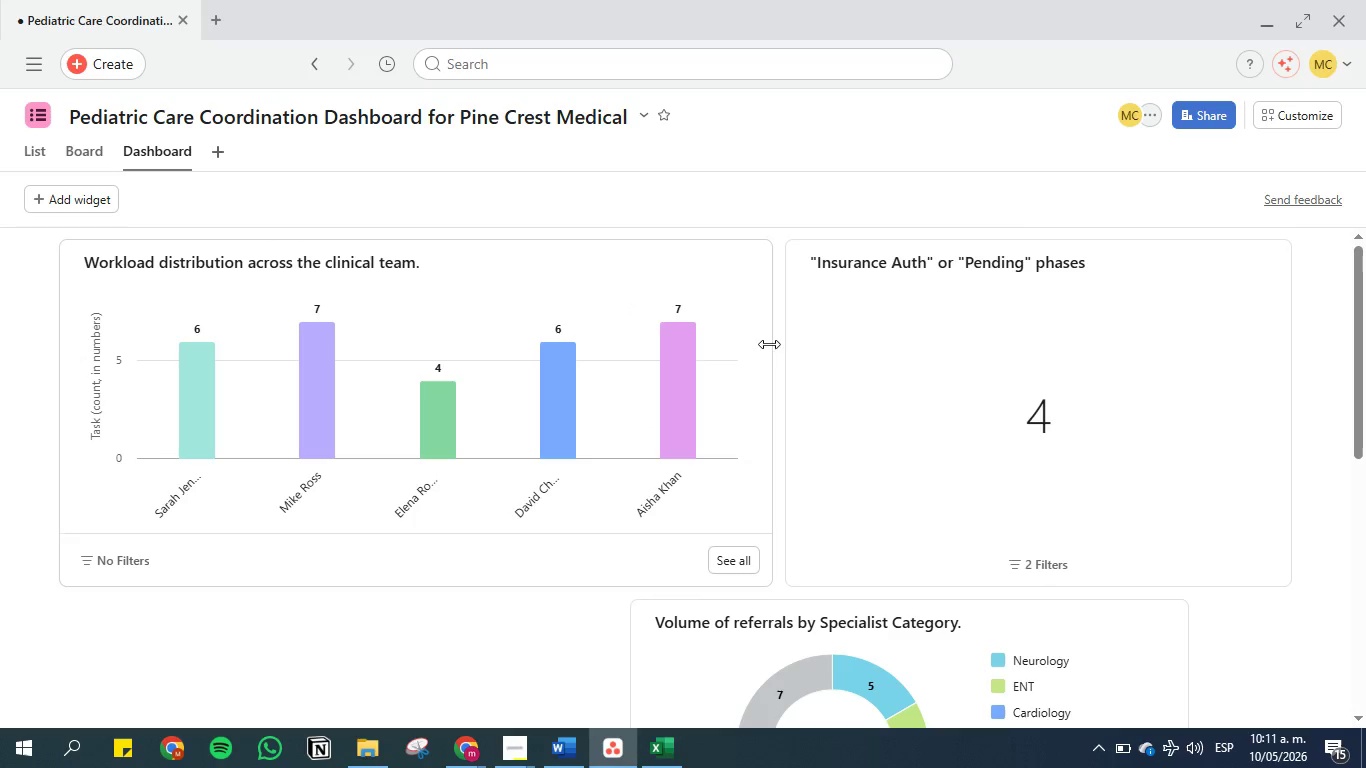 
scroll: coordinate [766, 353], scroll_direction: down, amount: 2.0
 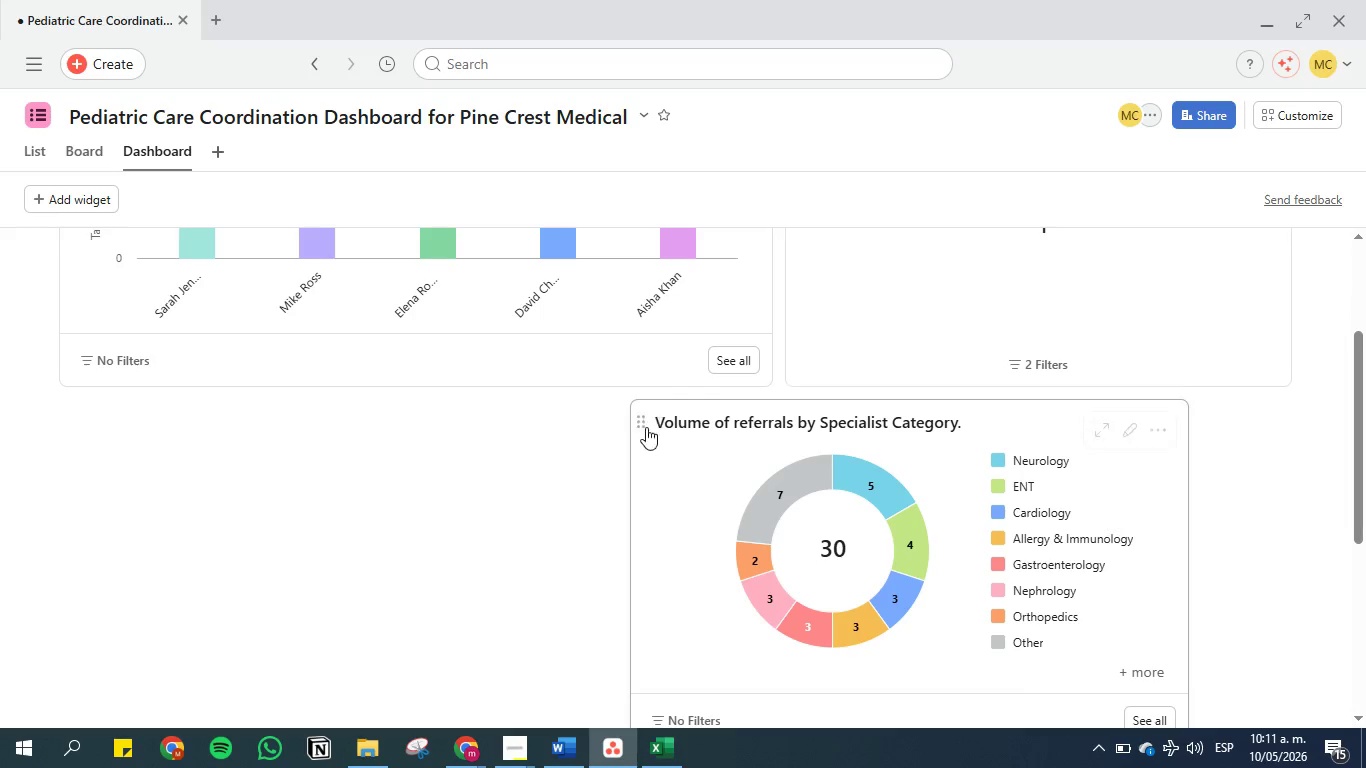 
left_click_drag(start_coordinate=[642, 428], to_coordinate=[79, 428])
 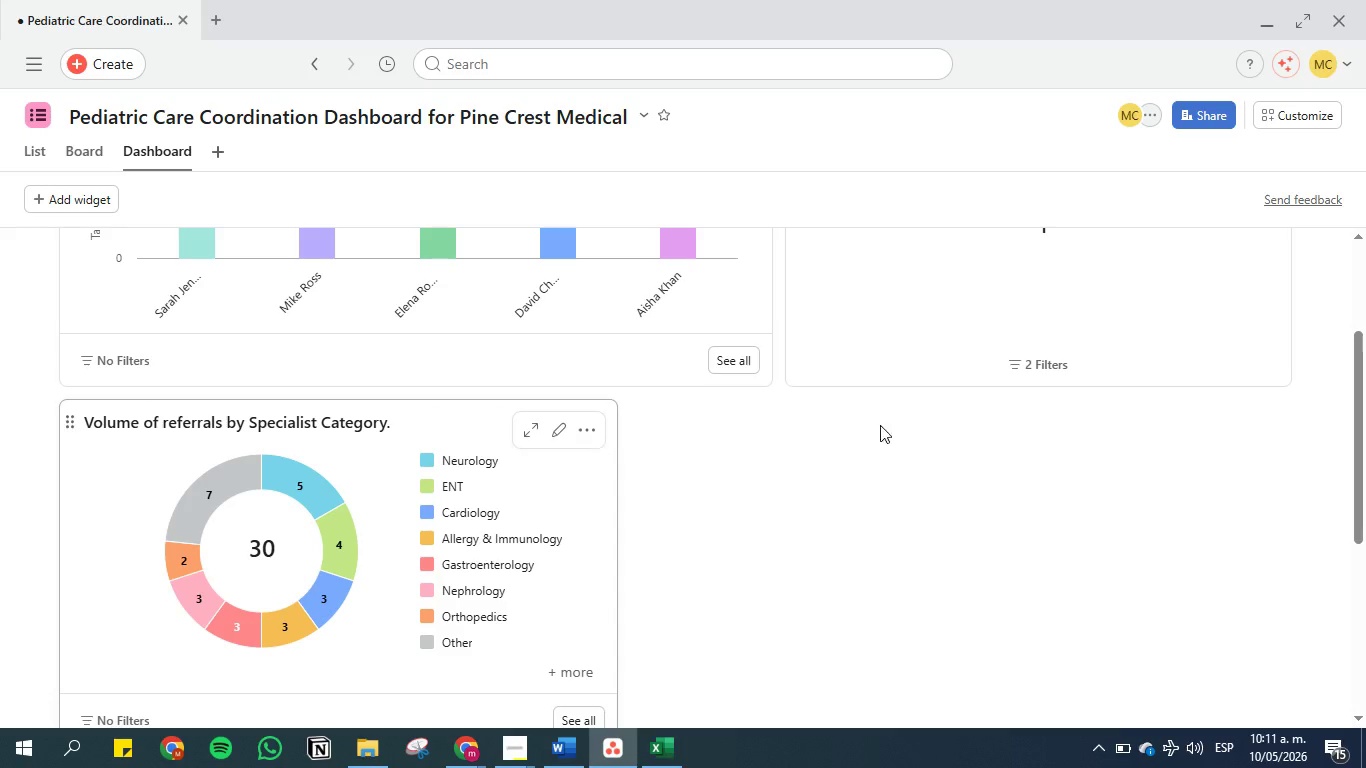 
scroll: coordinate [949, 425], scroll_direction: down, amount: 4.0
 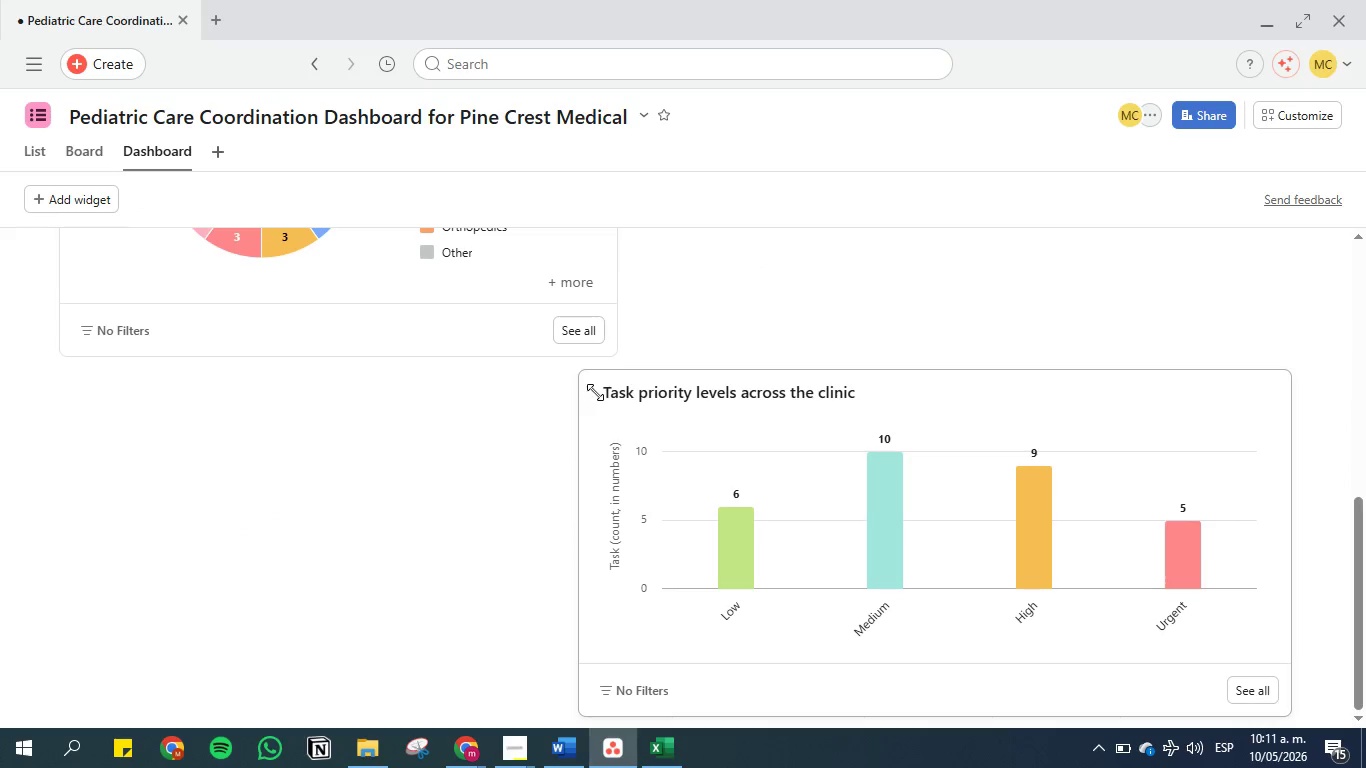 
left_click_drag(start_coordinate=[595, 392], to_coordinate=[644, 349])
 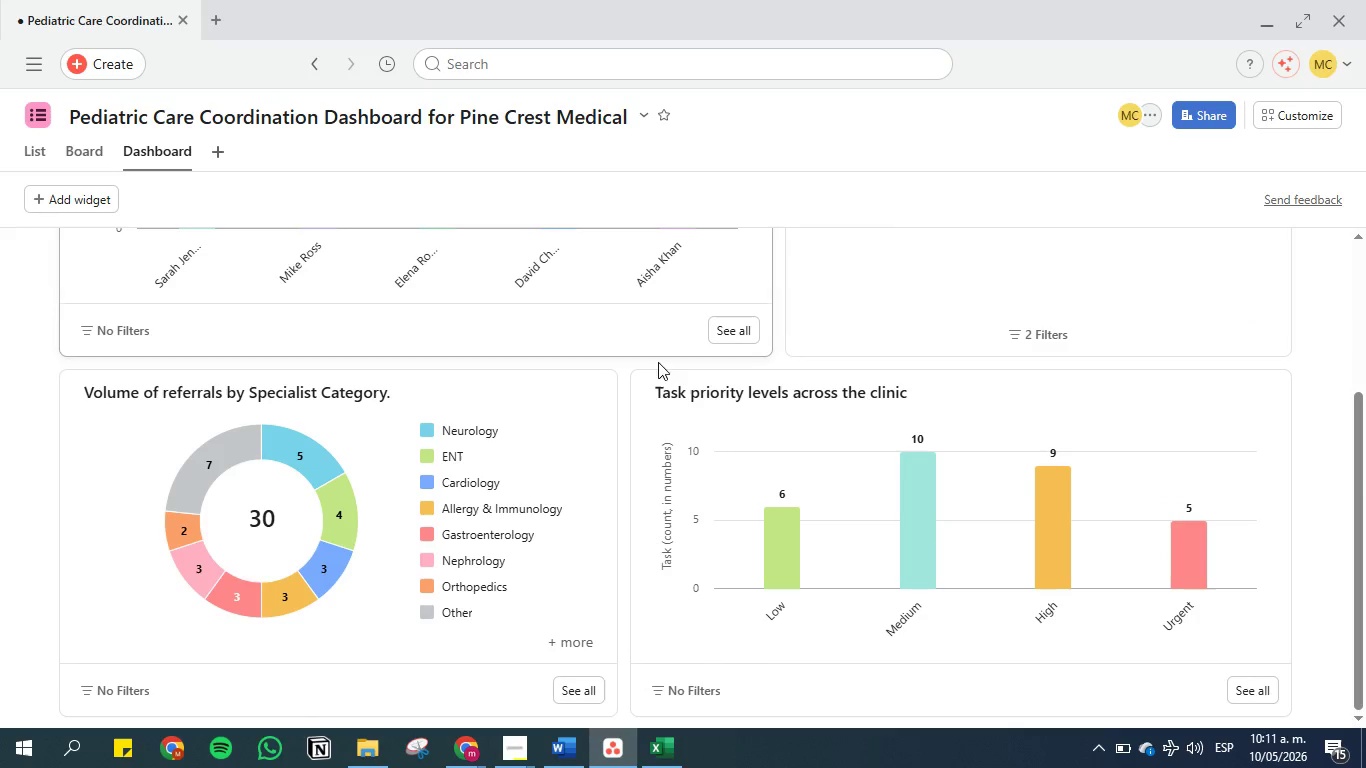 
scroll: coordinate [658, 369], scroll_direction: up, amount: 1.0
 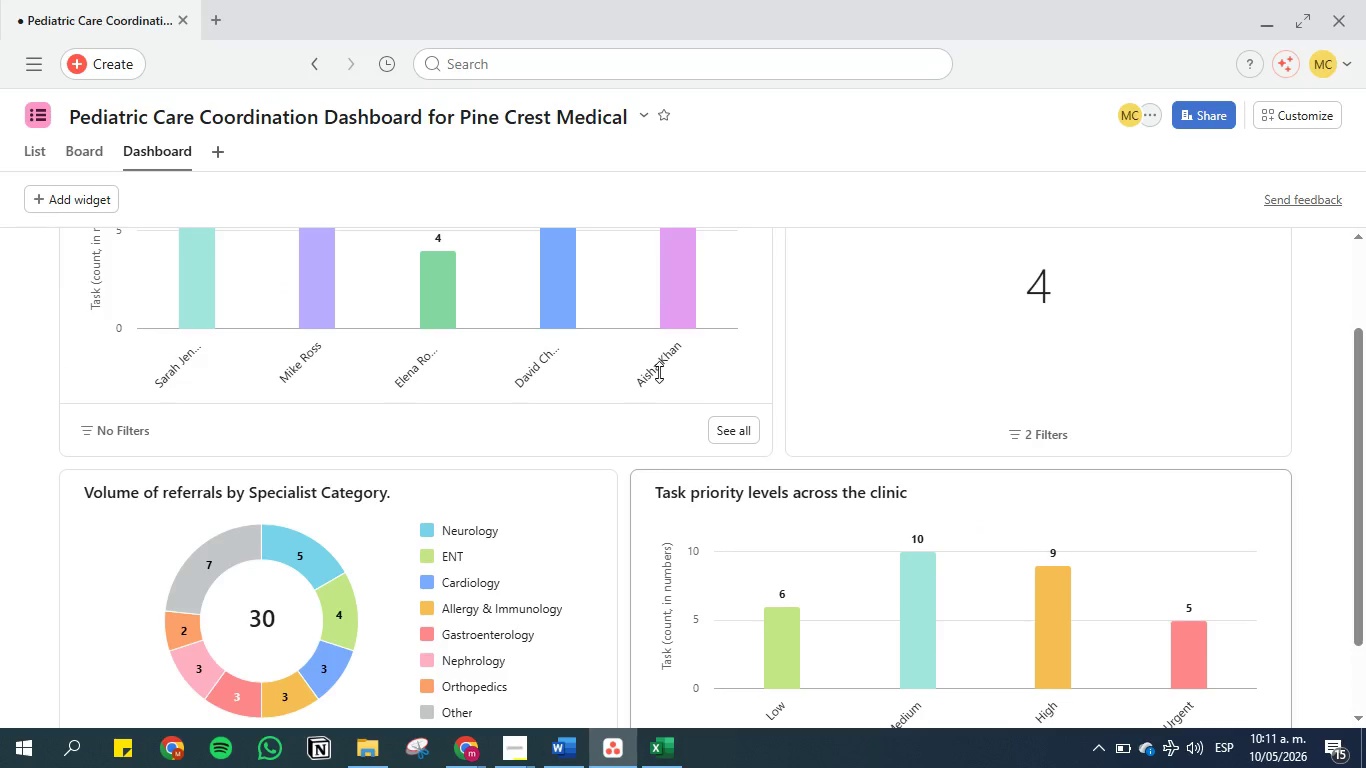 
scroll: coordinate [661, 377], scroll_direction: down, amount: 8.0
 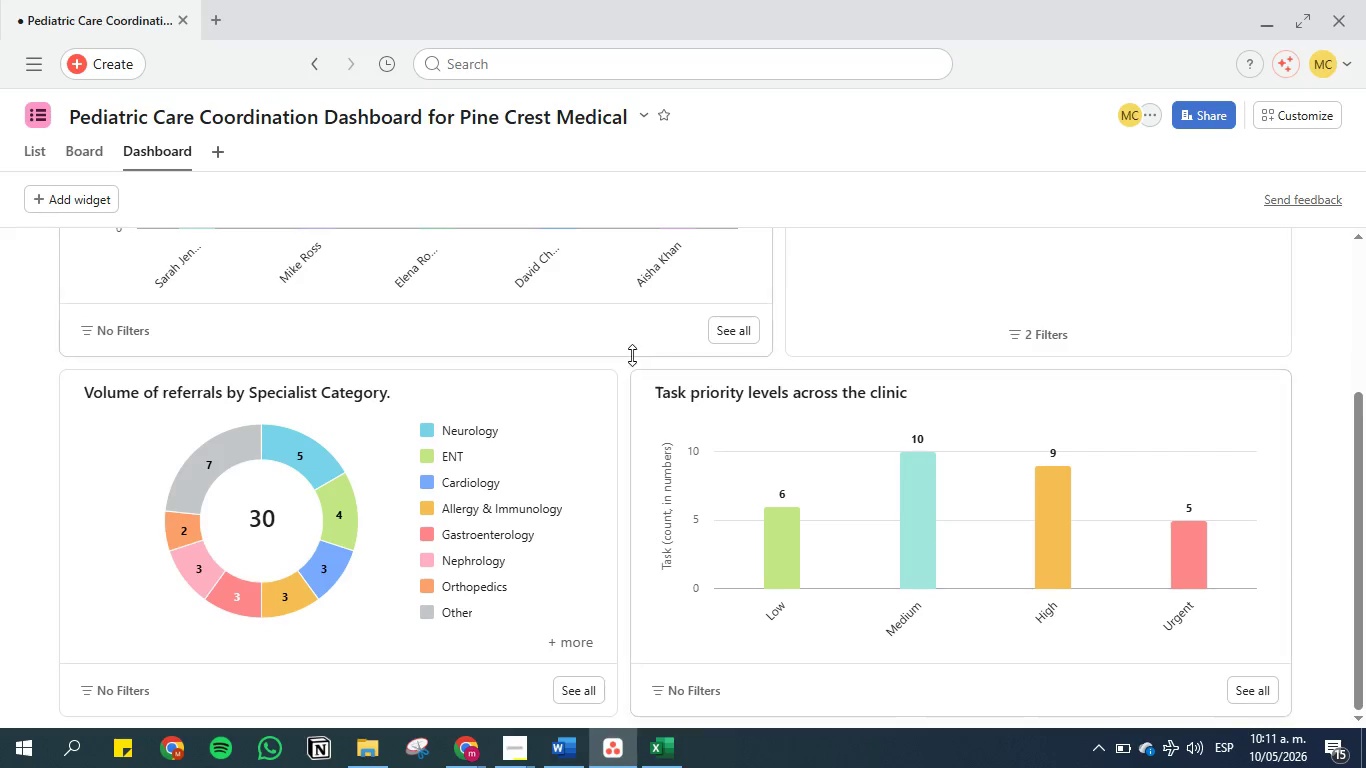 
scroll: coordinate [633, 355], scroll_direction: up, amount: 1.0
 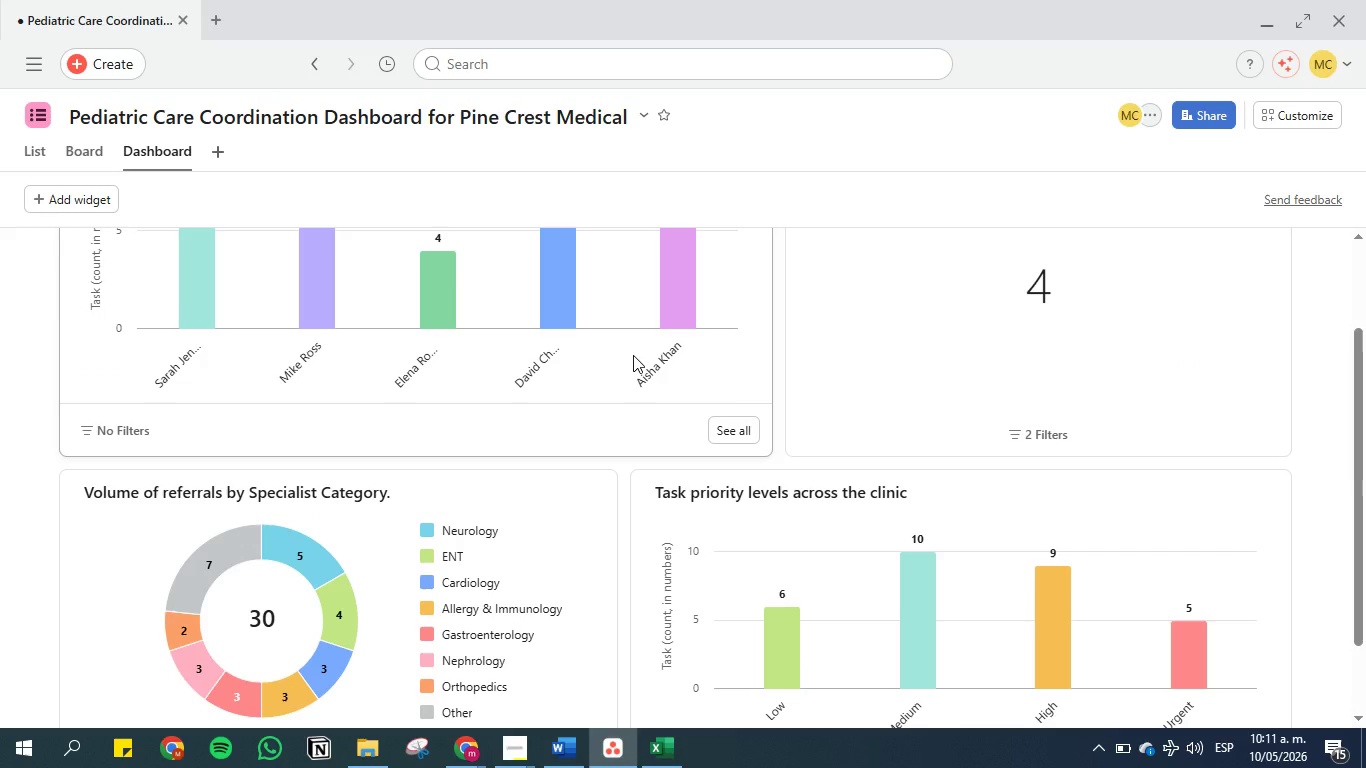 
scroll: coordinate [633, 355], scroll_direction: down, amount: 3.0
 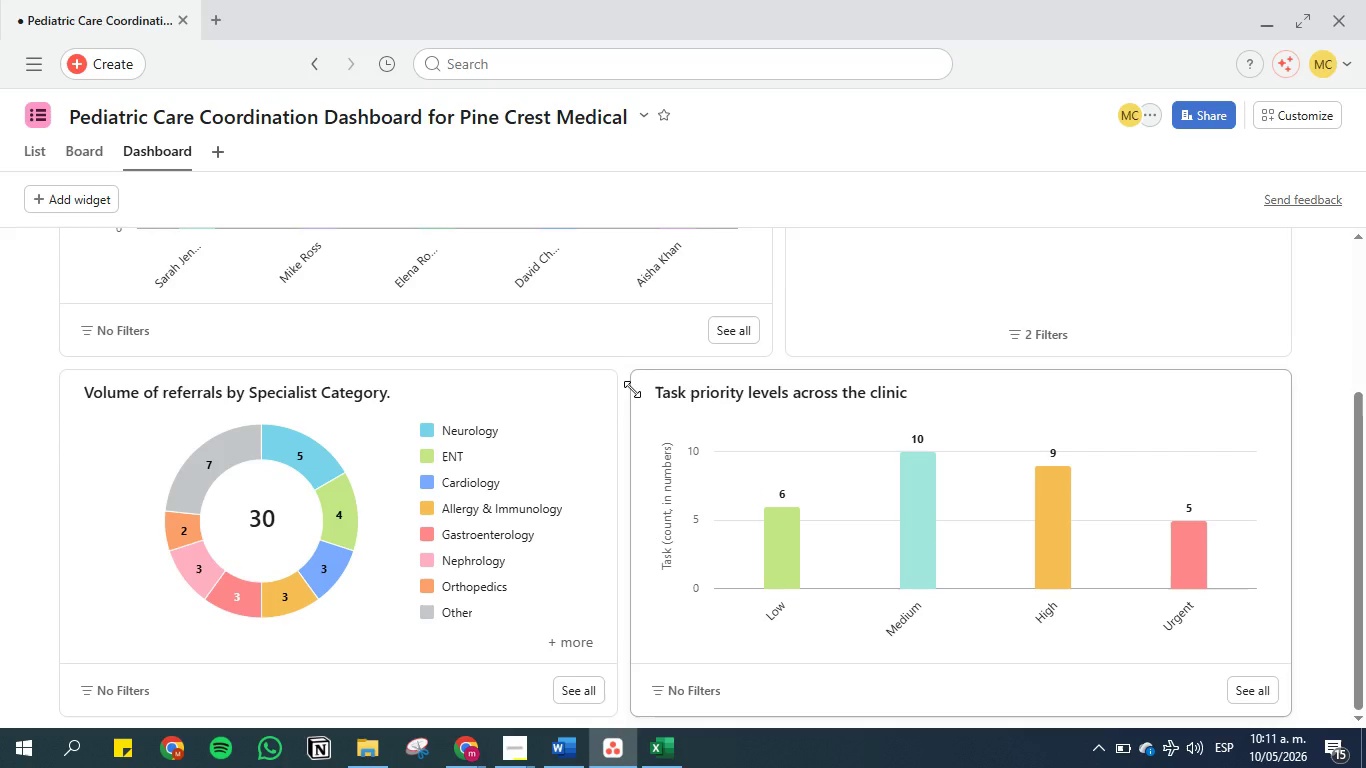 
wait(19.11)
 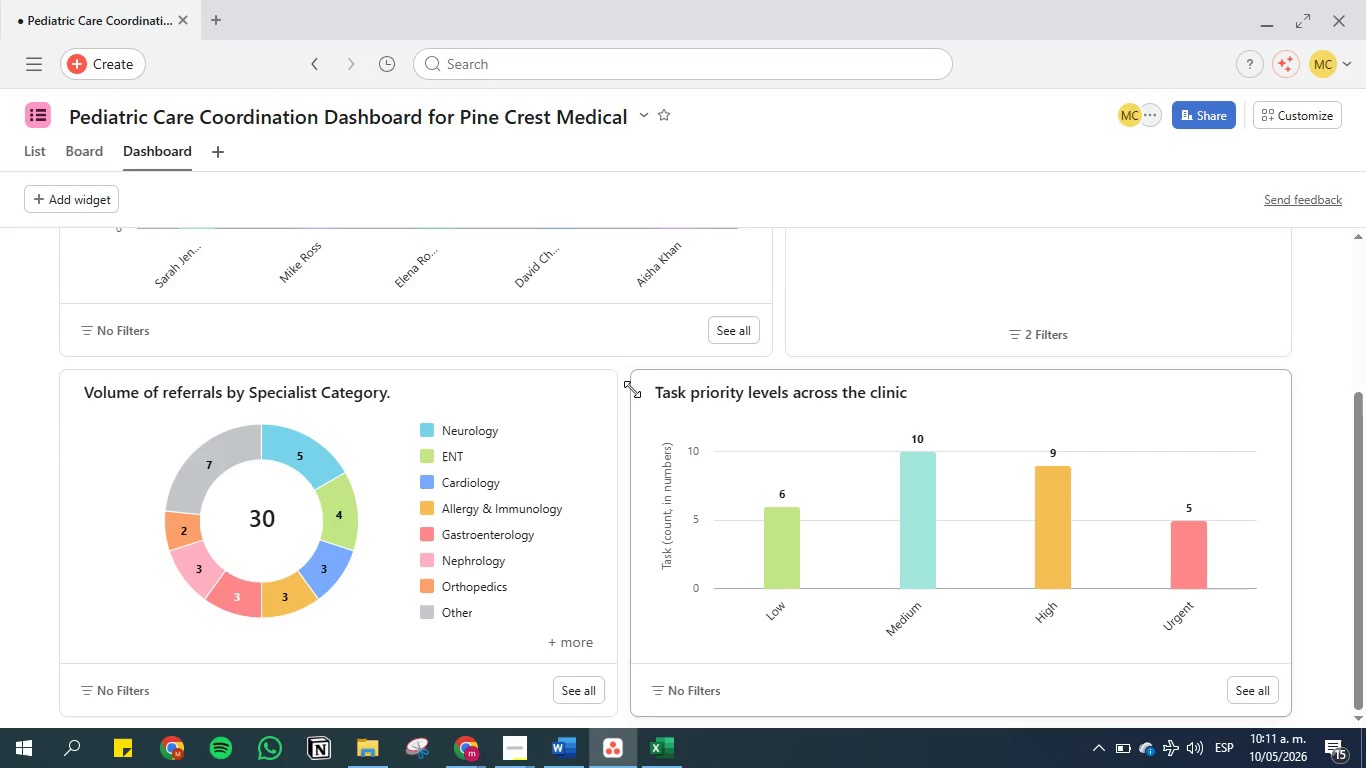 
scroll: coordinate [568, 332], scroll_direction: up, amount: 2.0
 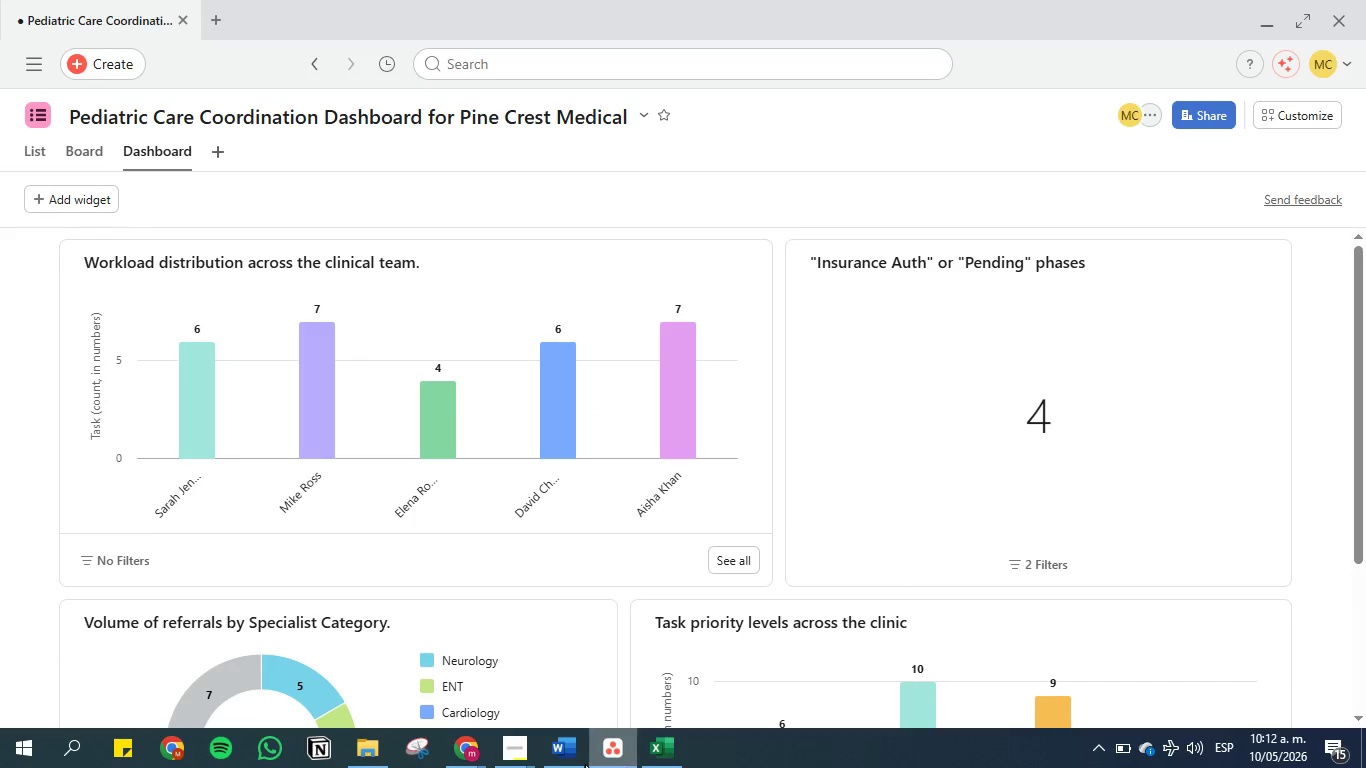 
left_click([568, 756])
 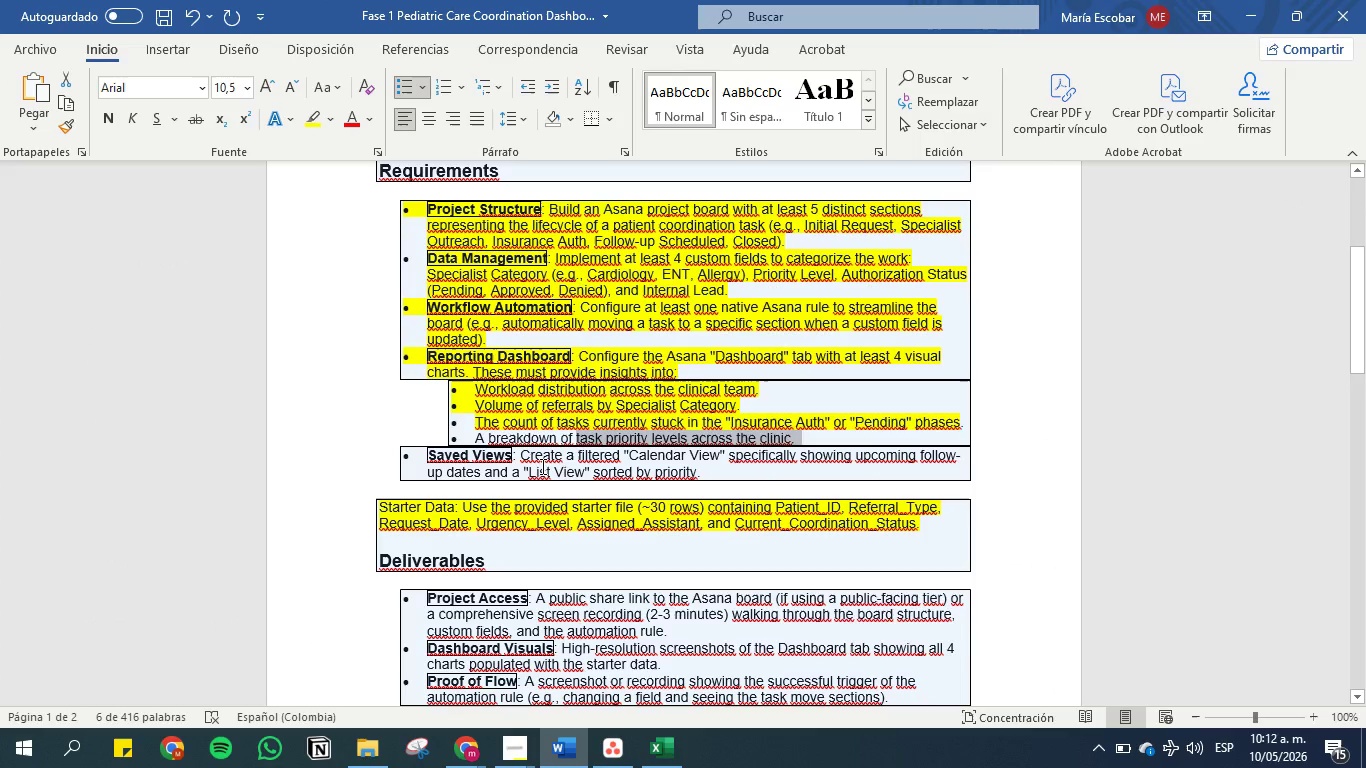 
left_click([516, 420])
 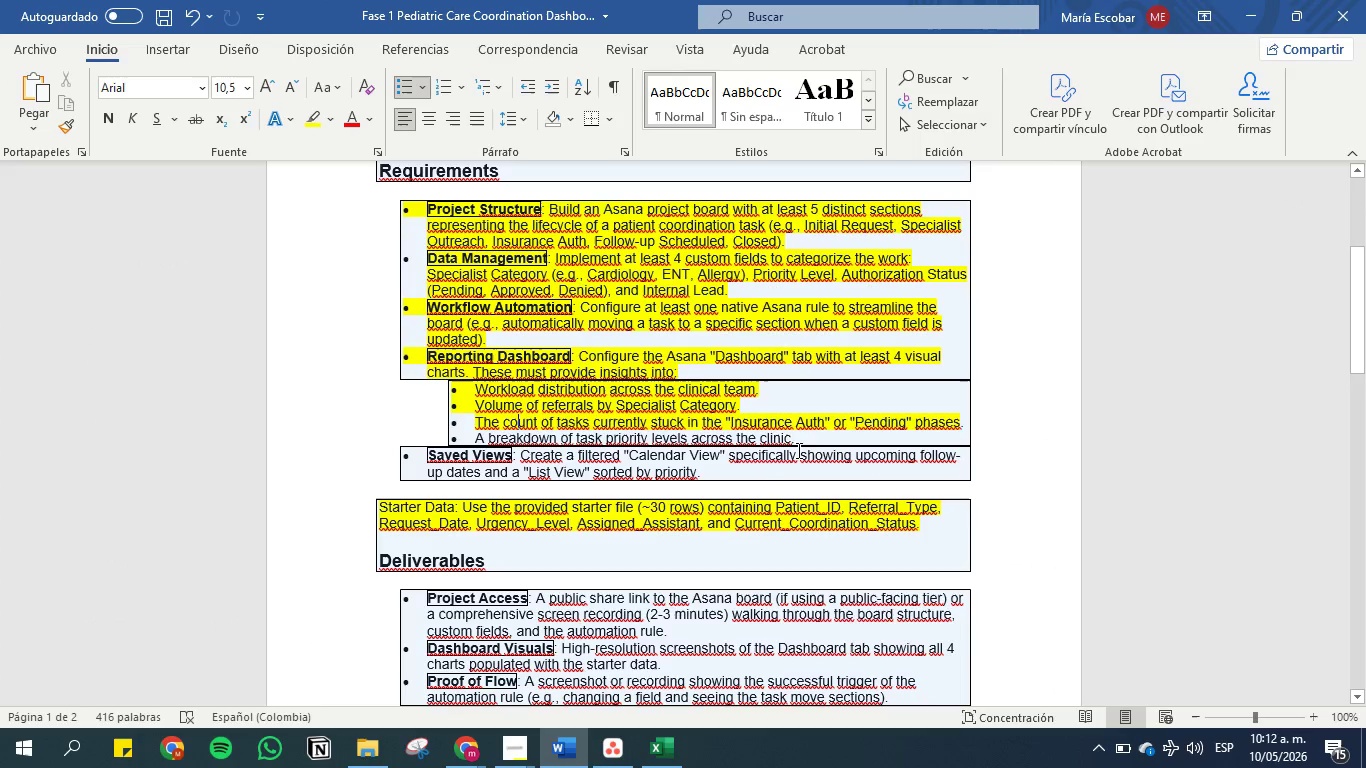 
left_click_drag(start_coordinate=[807, 436], to_coordinate=[439, 429])
 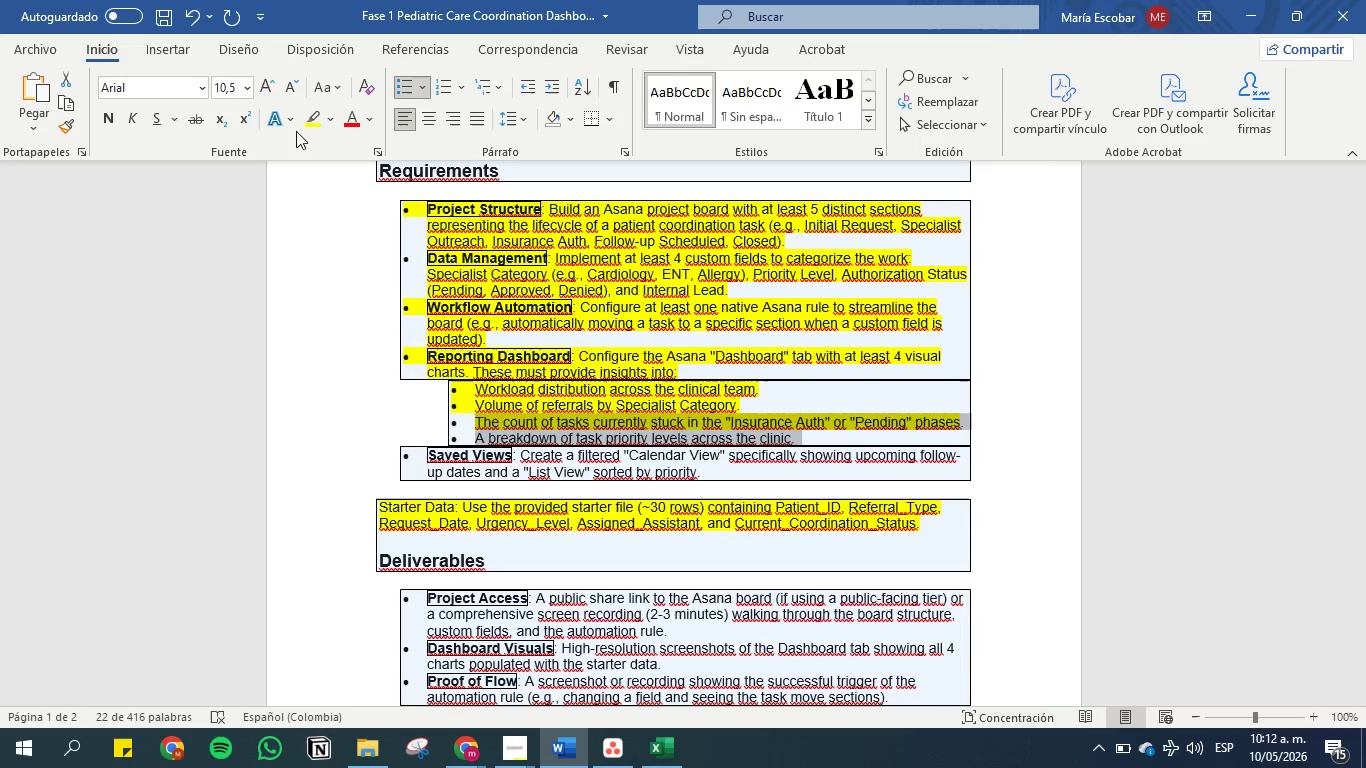 
left_click([310, 125])
 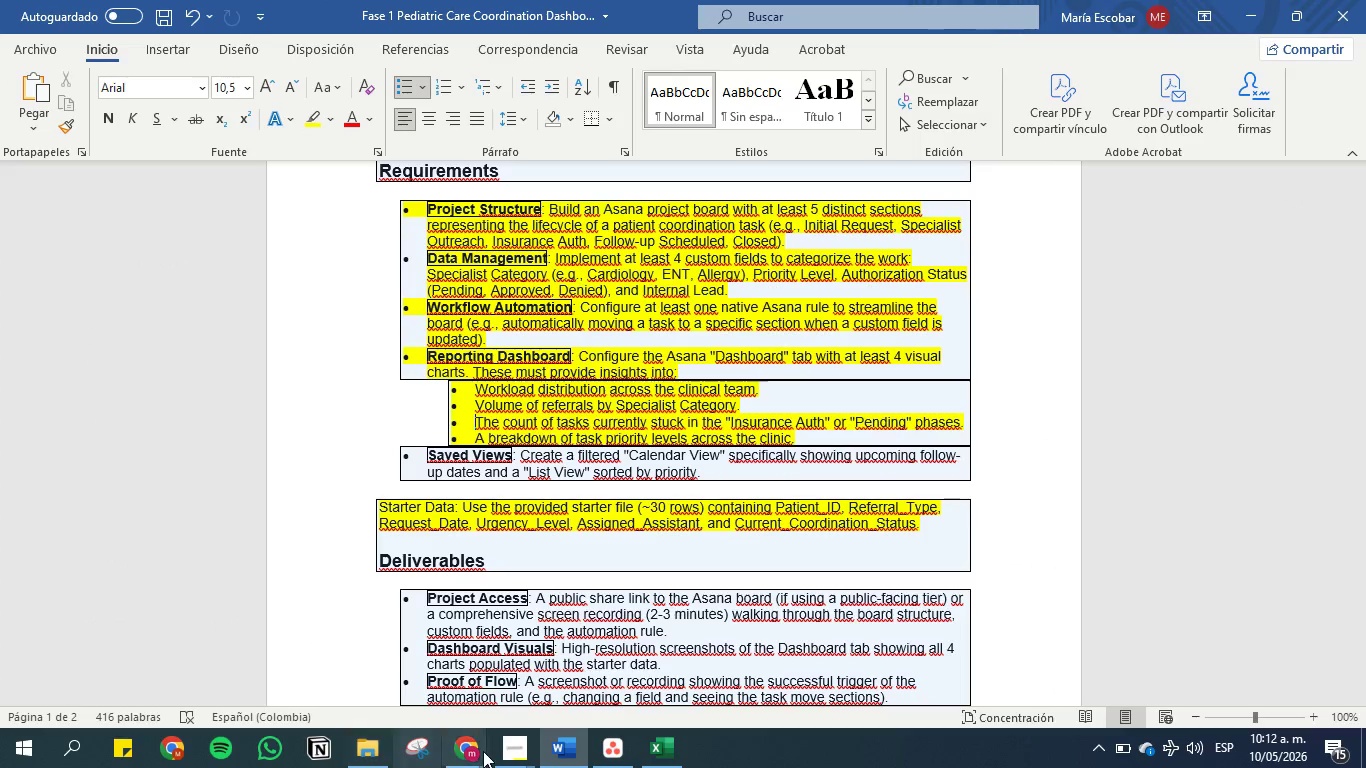 
left_click([511, 760])
 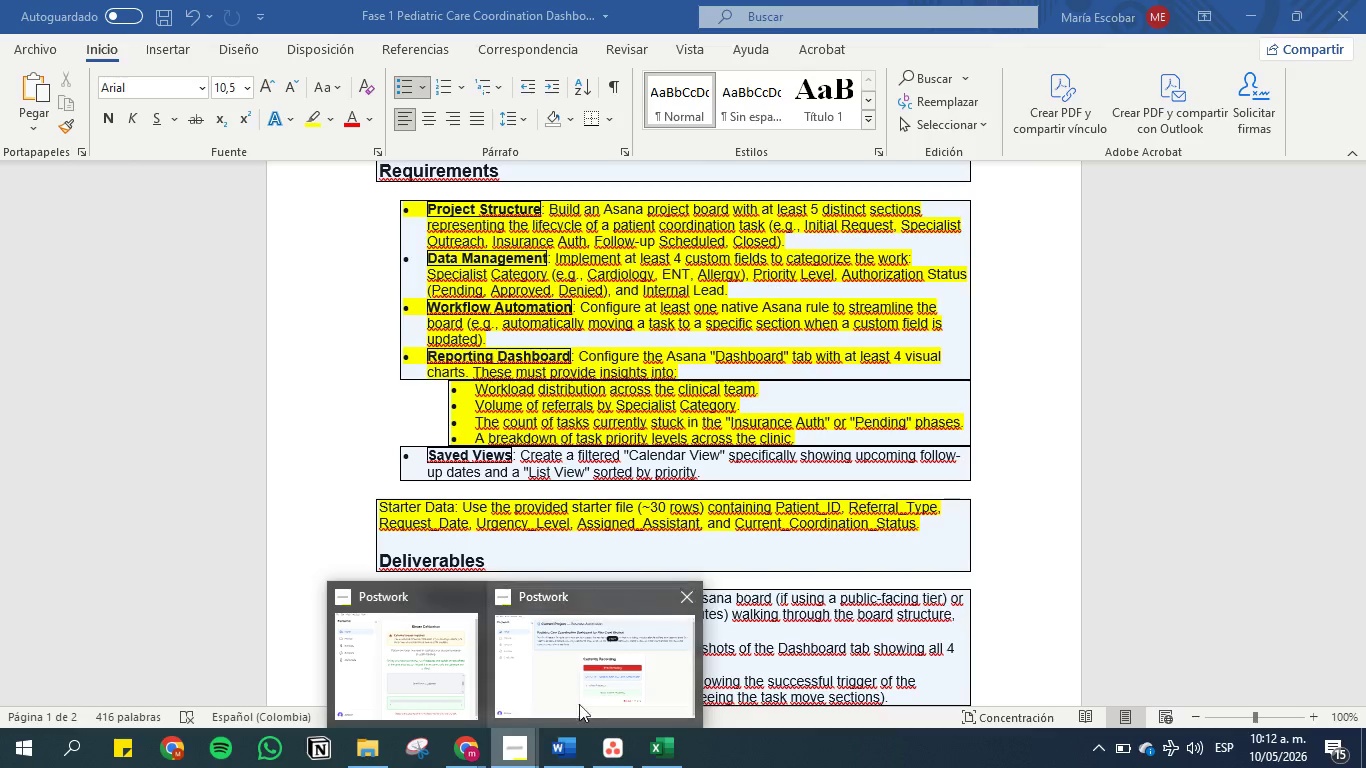 
left_click([582, 687])
 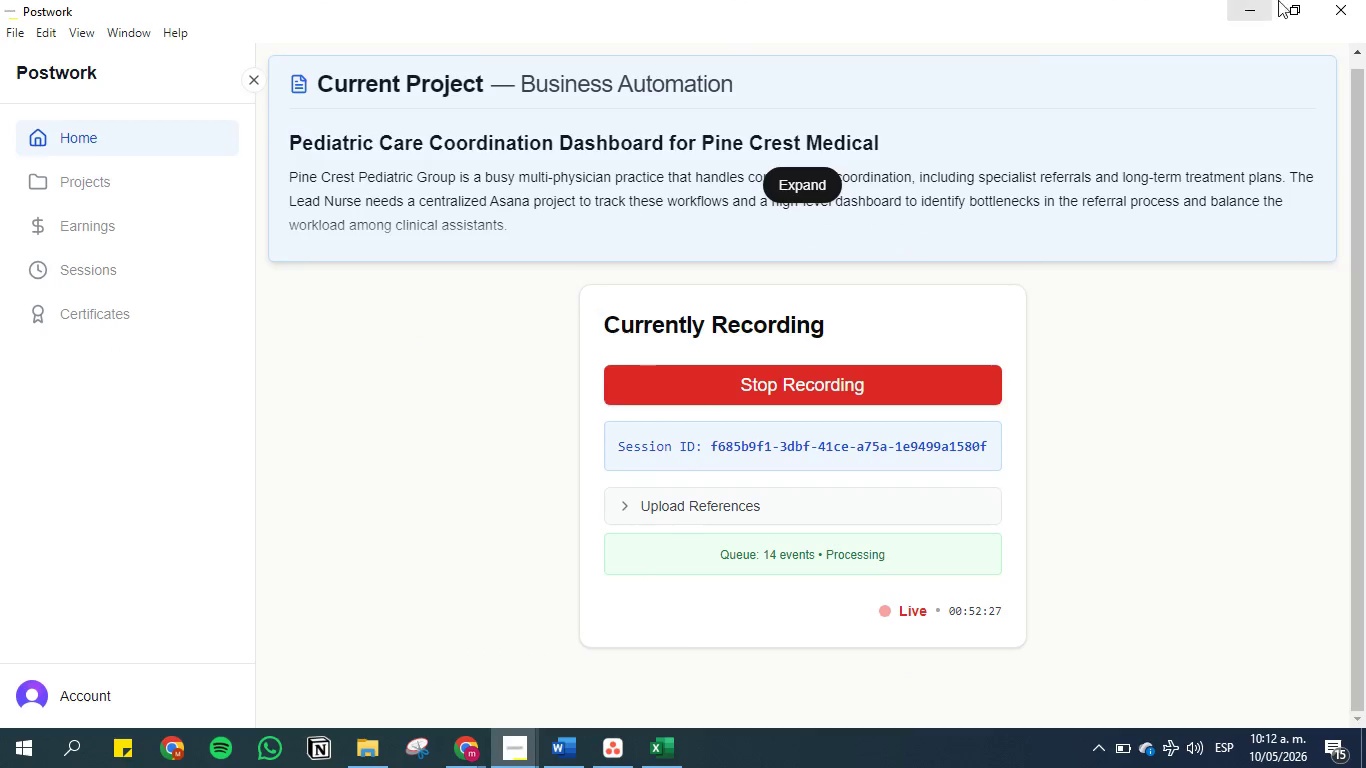 
left_click([1234, 5])
 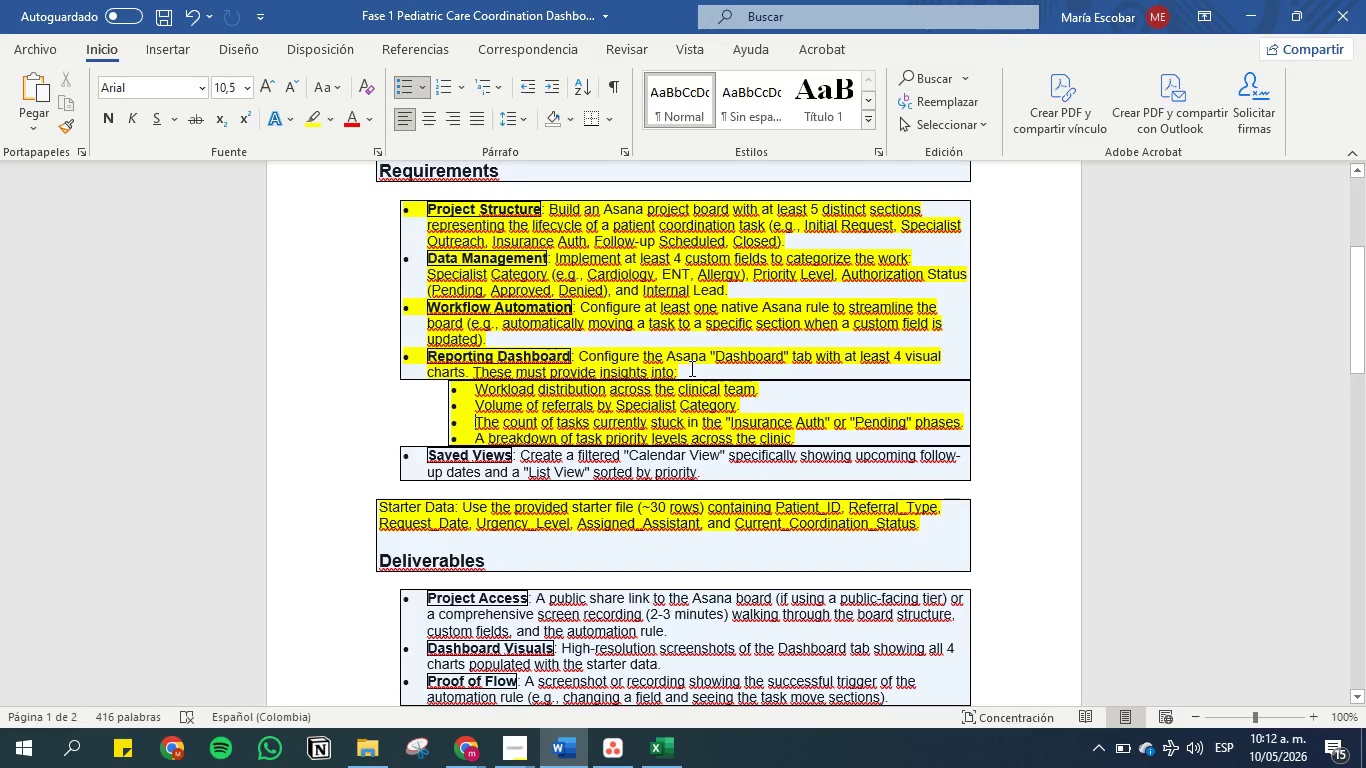 
wait(9.8)
 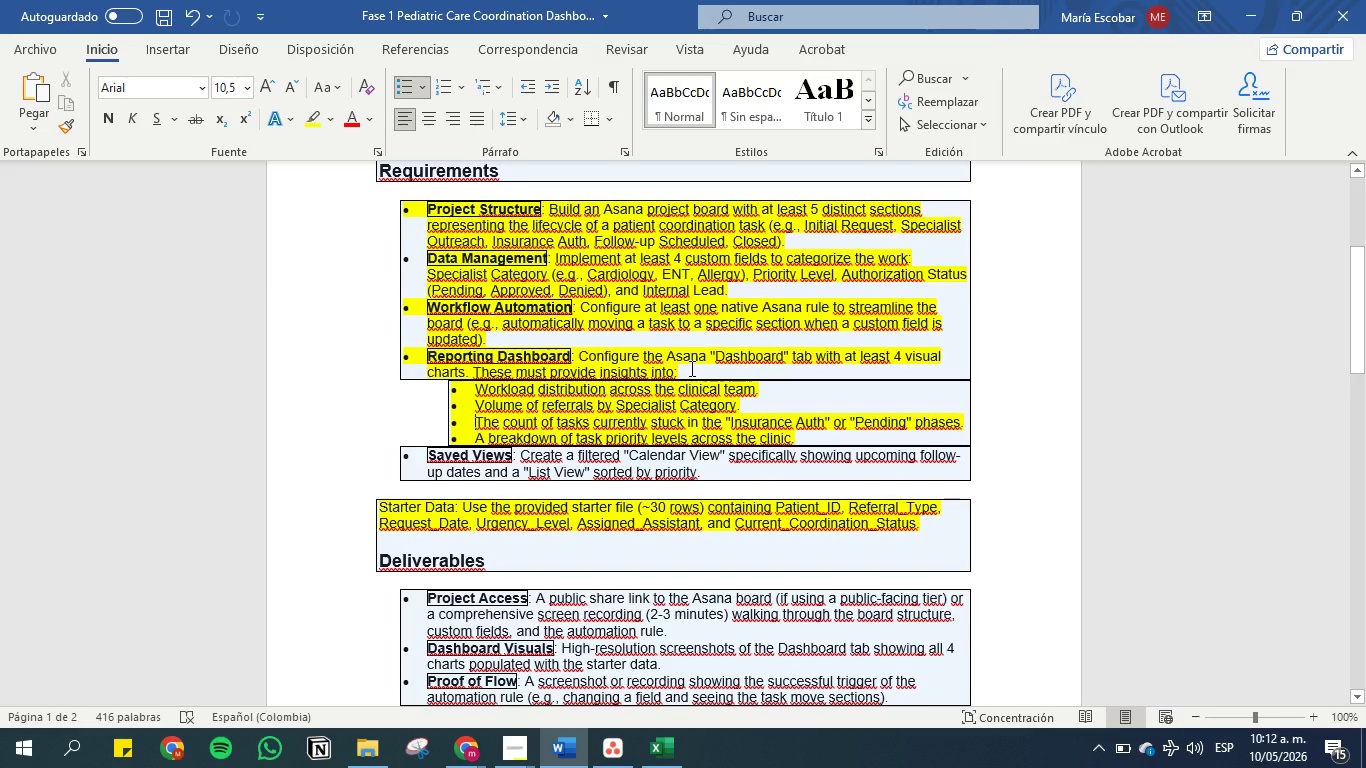 
left_click([1245, 19])
 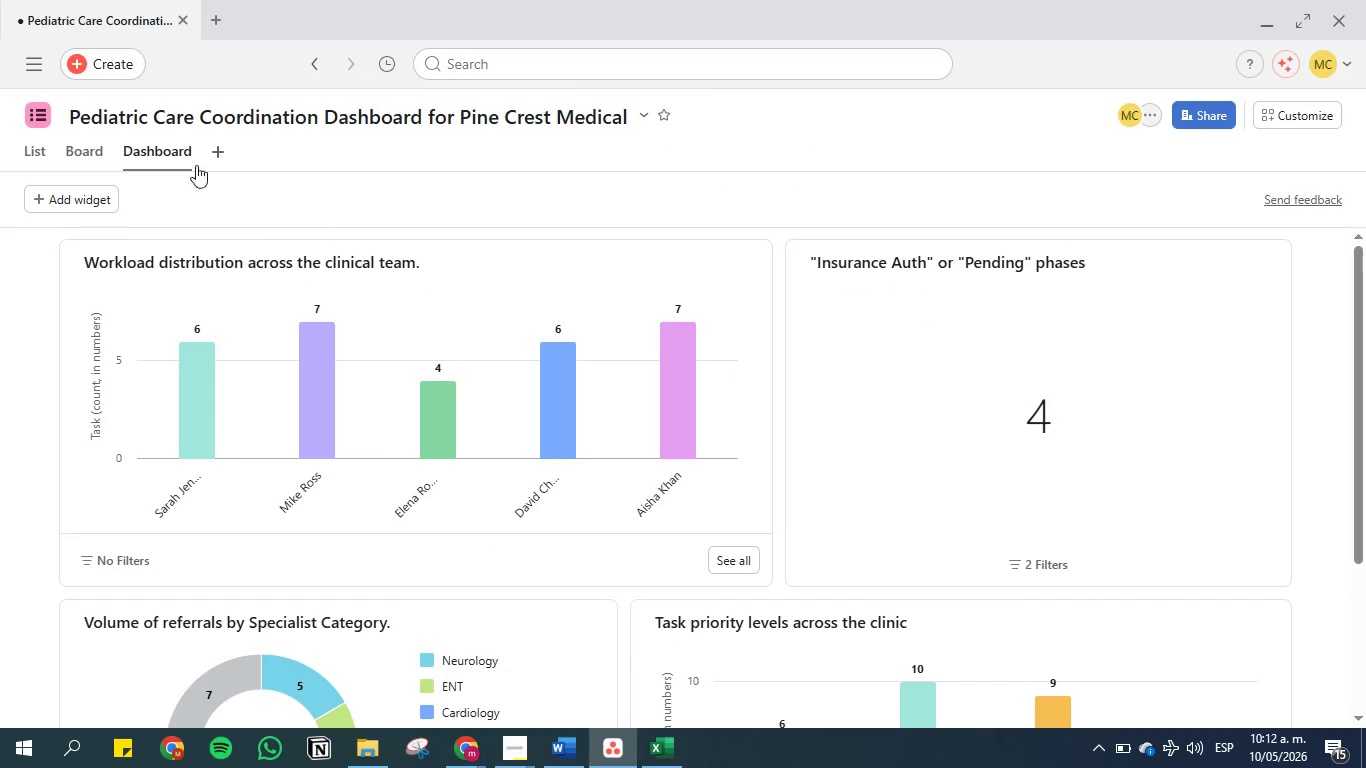 
left_click([227, 152])
 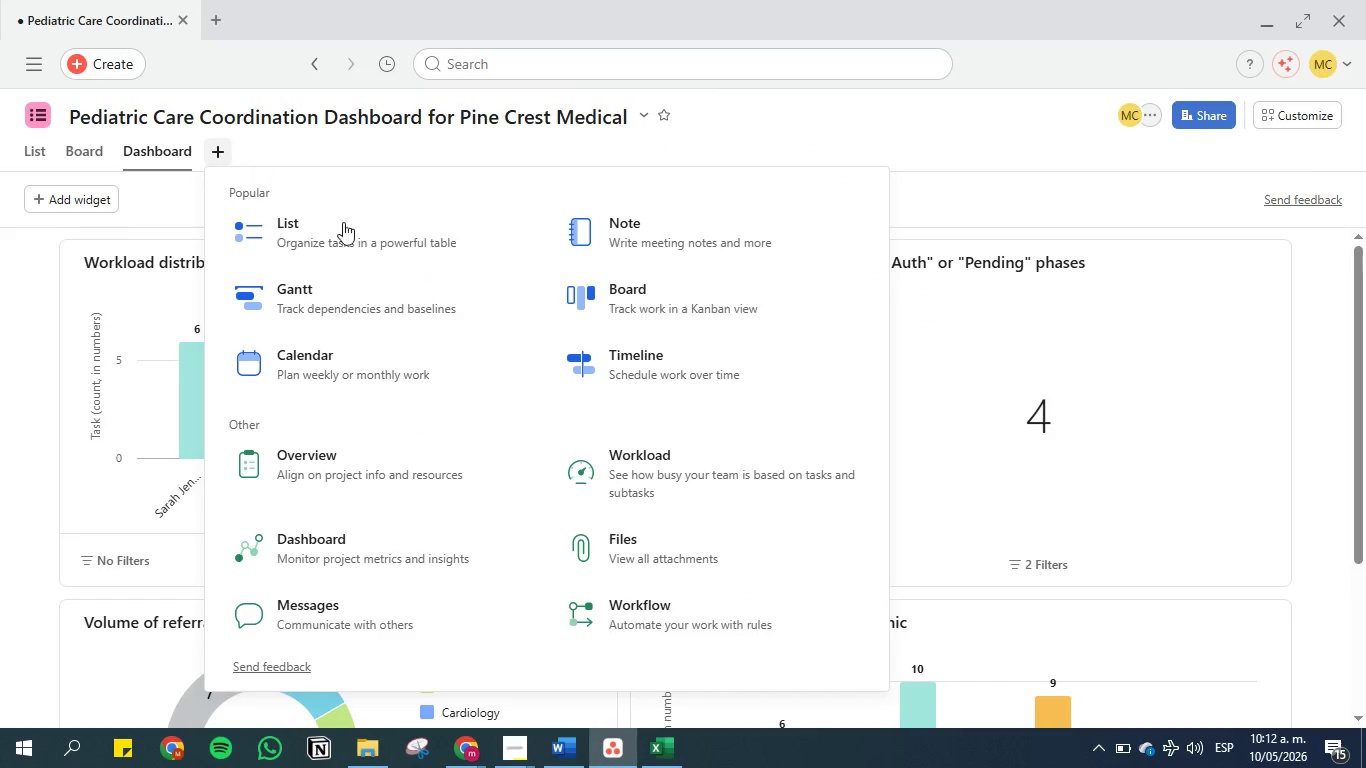 
left_click([365, 240])
 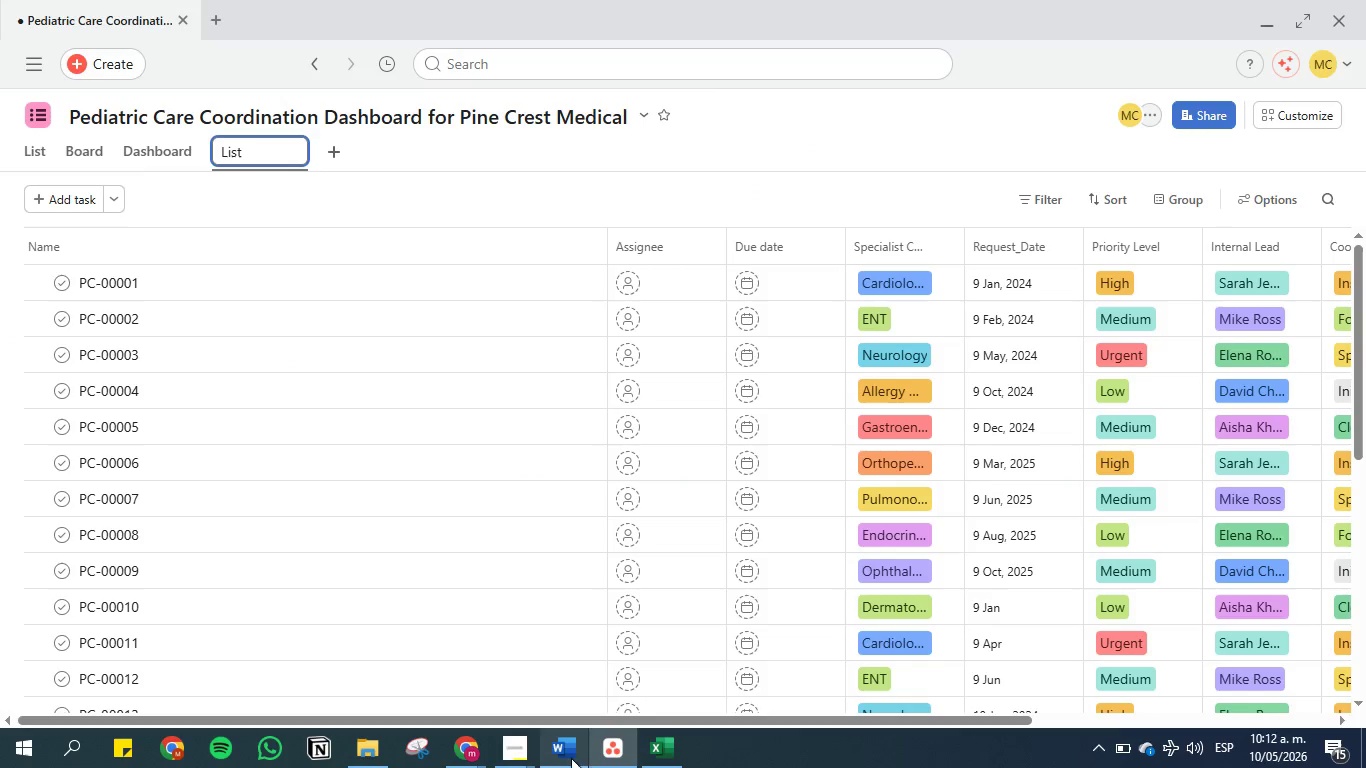 
left_click([610, 758])
 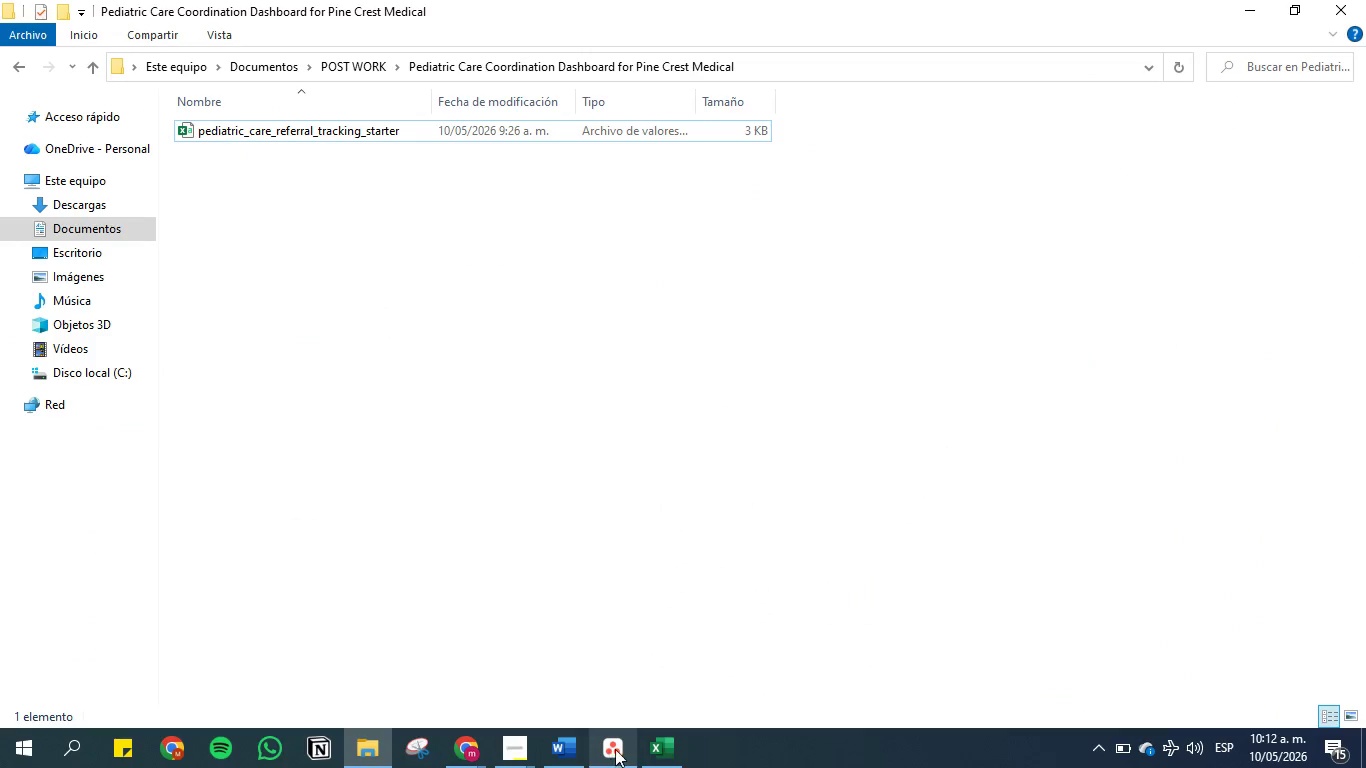 
left_click([616, 747])
 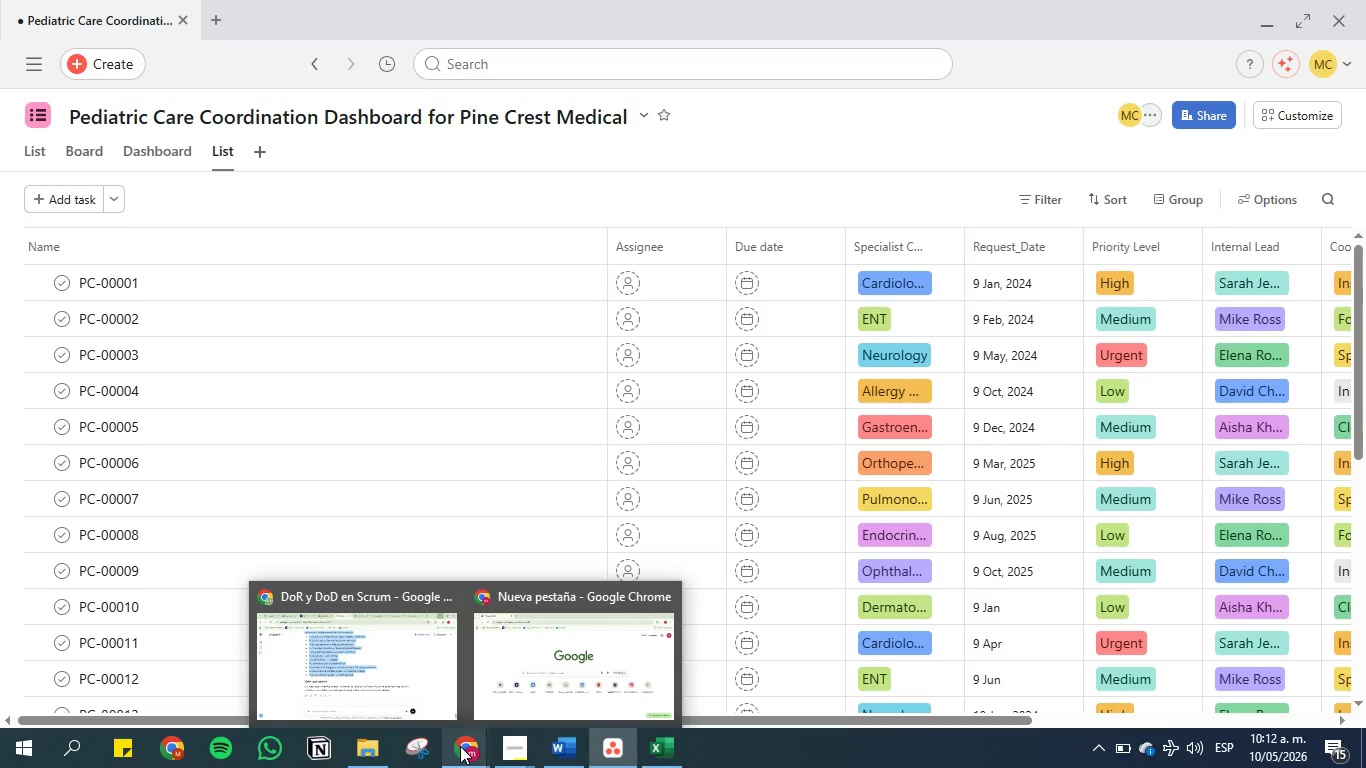 
left_click([561, 763])
 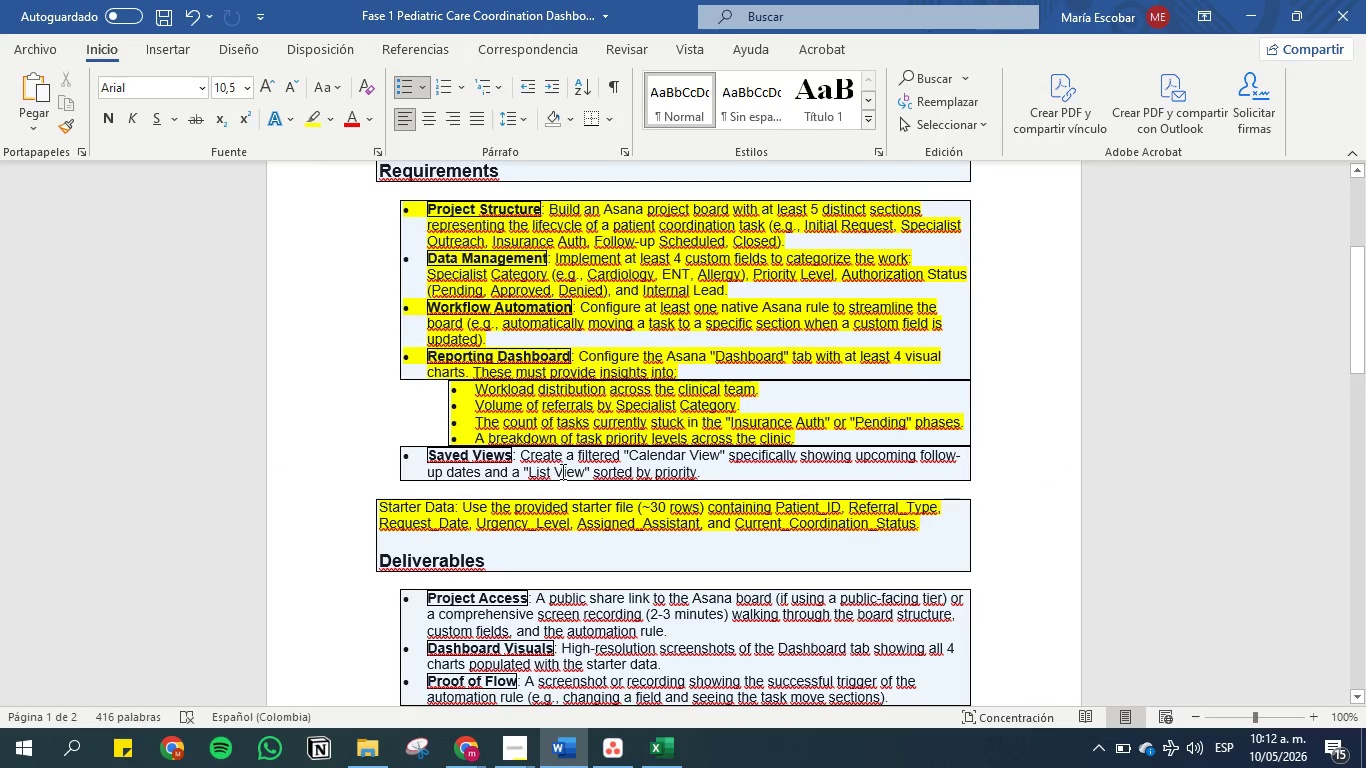 
left_click_drag(start_coordinate=[637, 473], to_coordinate=[712, 472])
 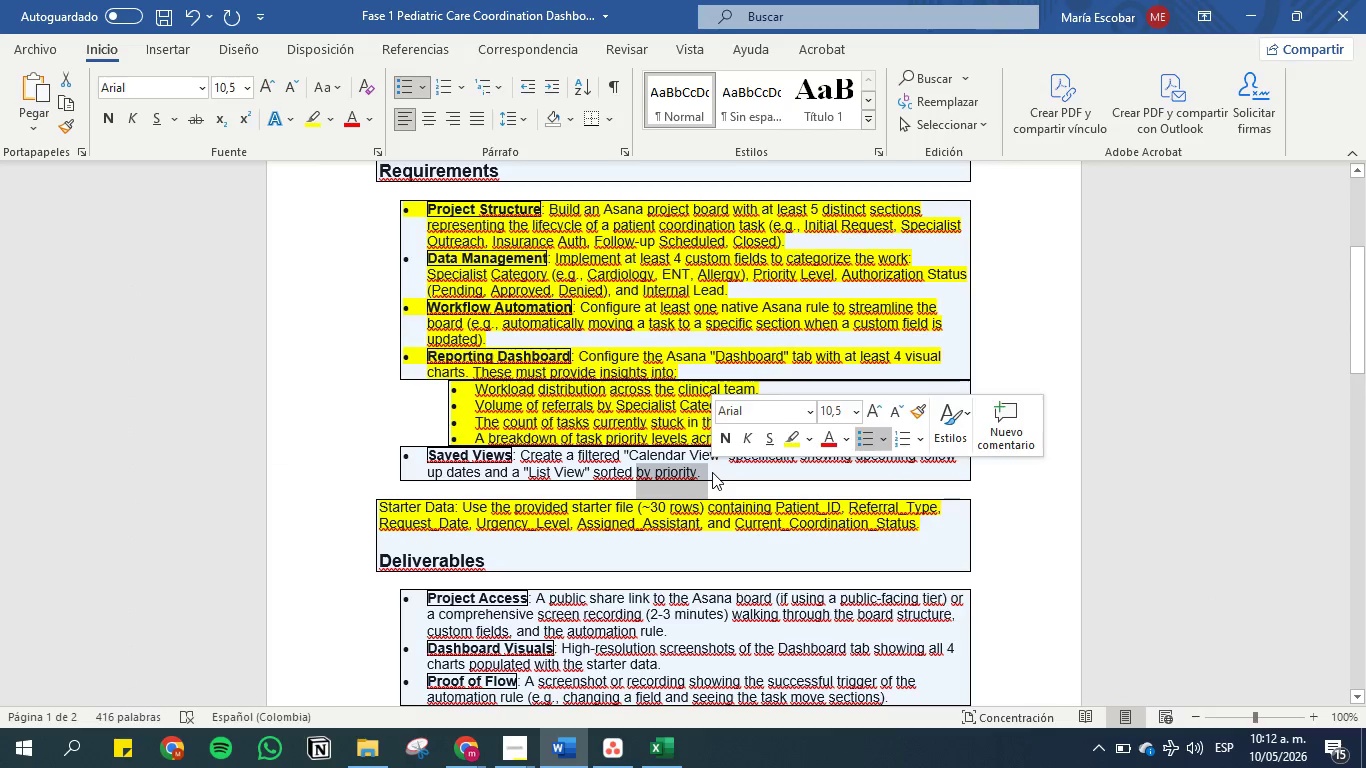 
key(Control+C)
 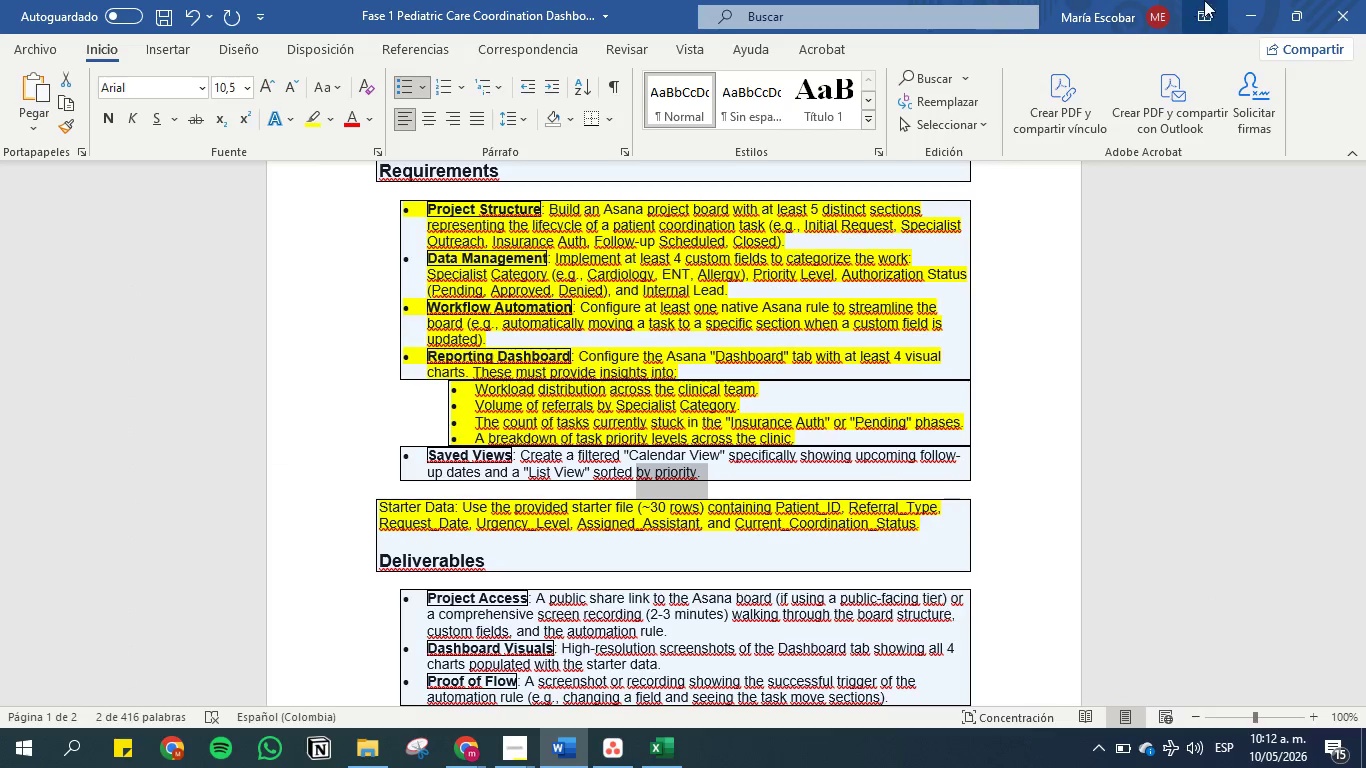 
left_click([1258, 17])
 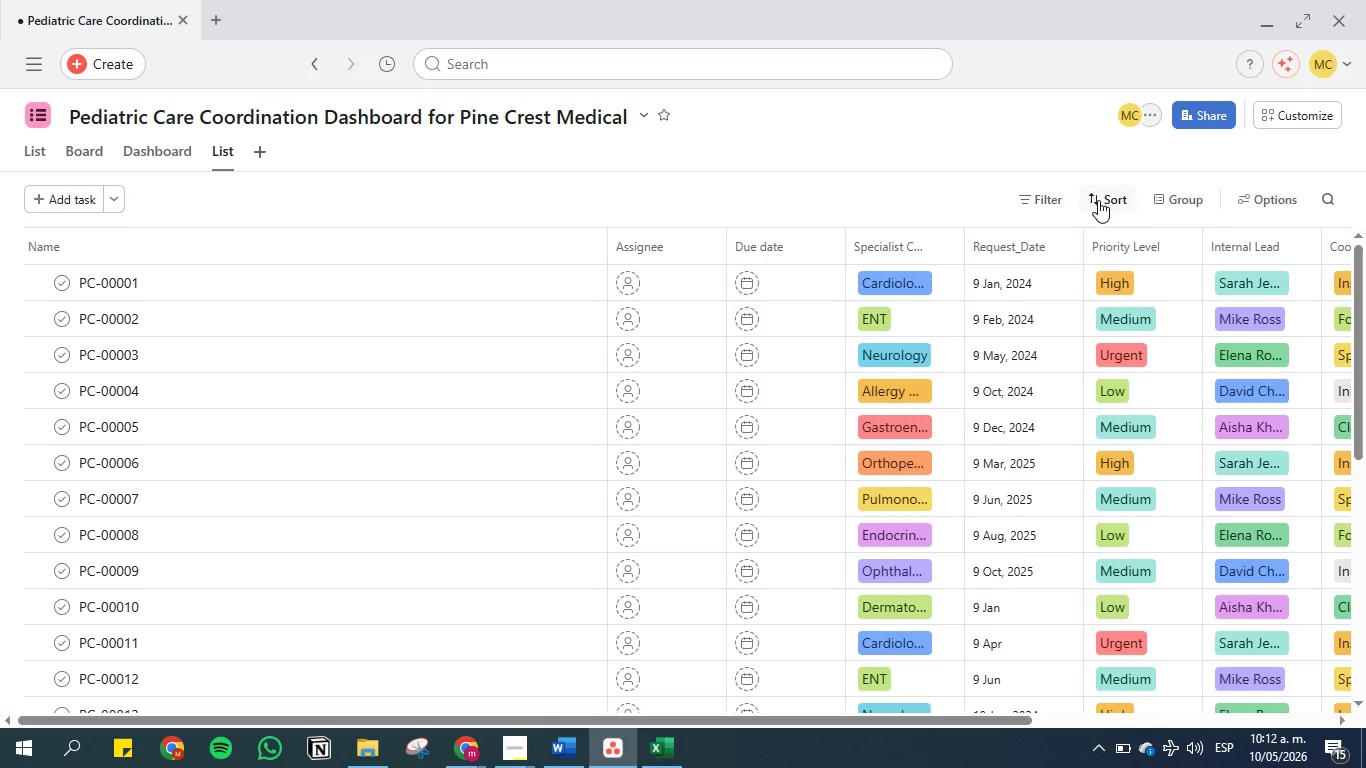 
right_click([223, 151])
 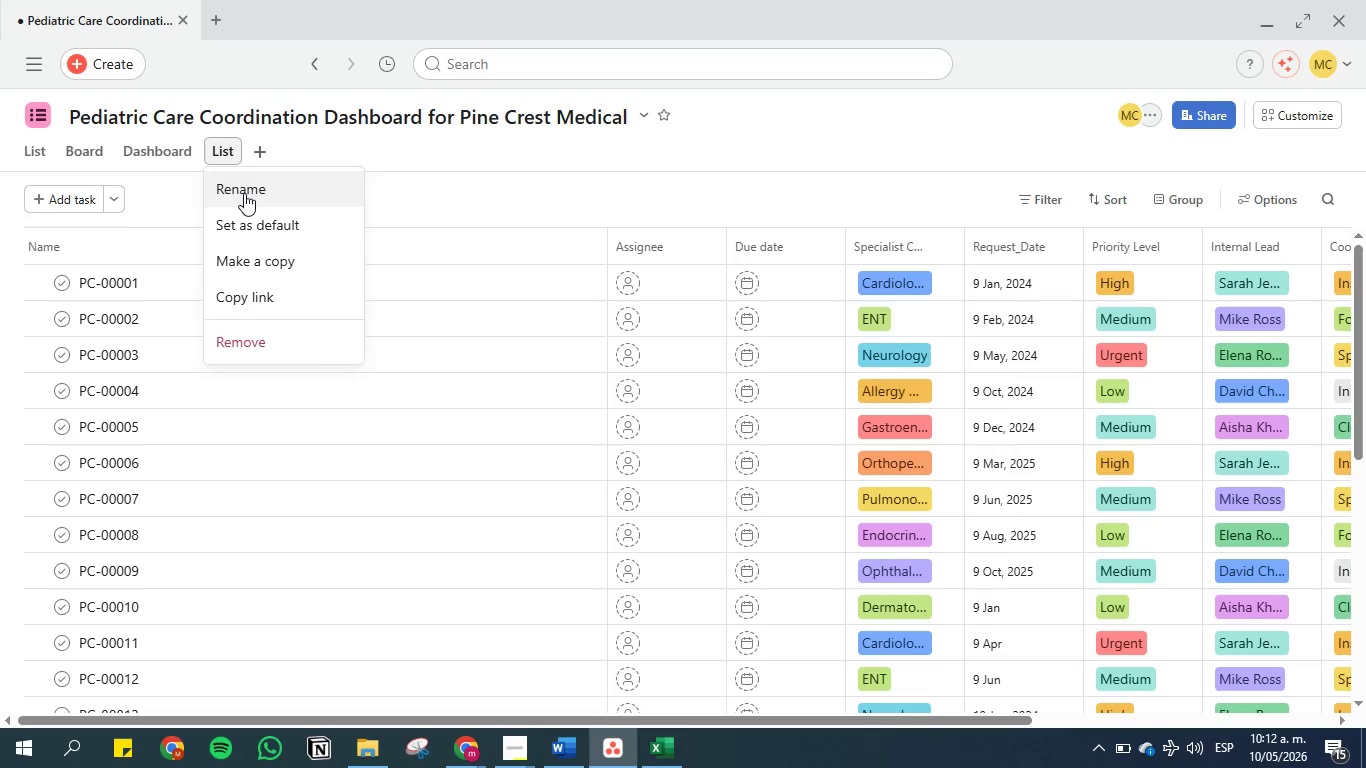 
left_click([245, 196])
 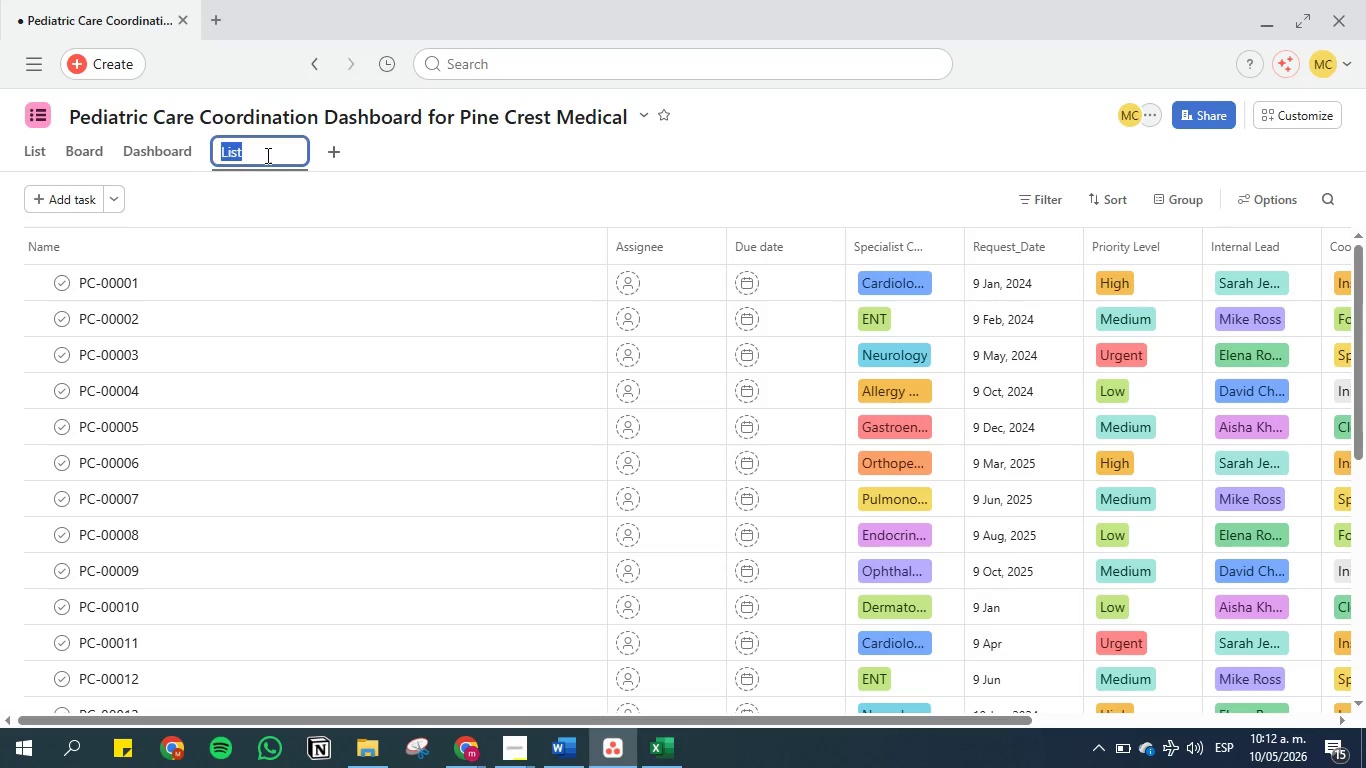 
left_click([268, 154])
 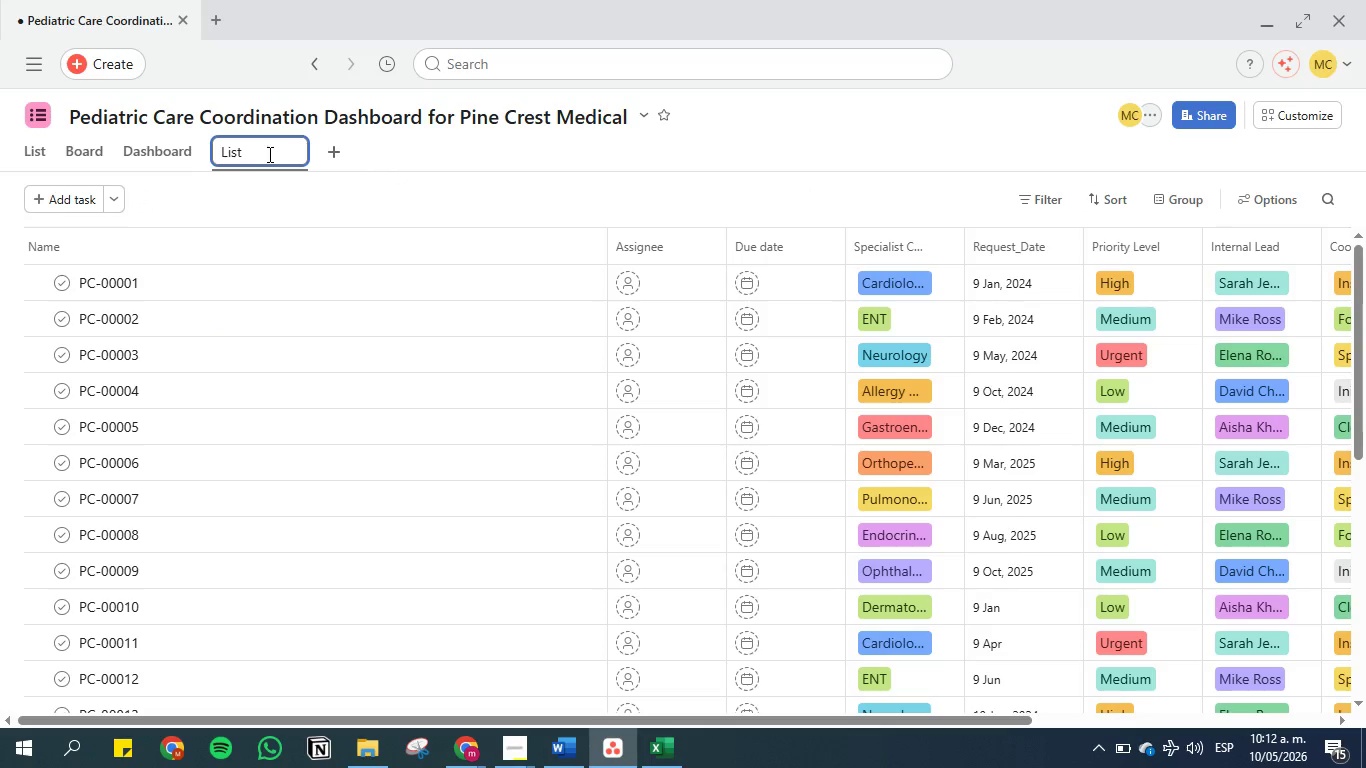 
key(Space)
 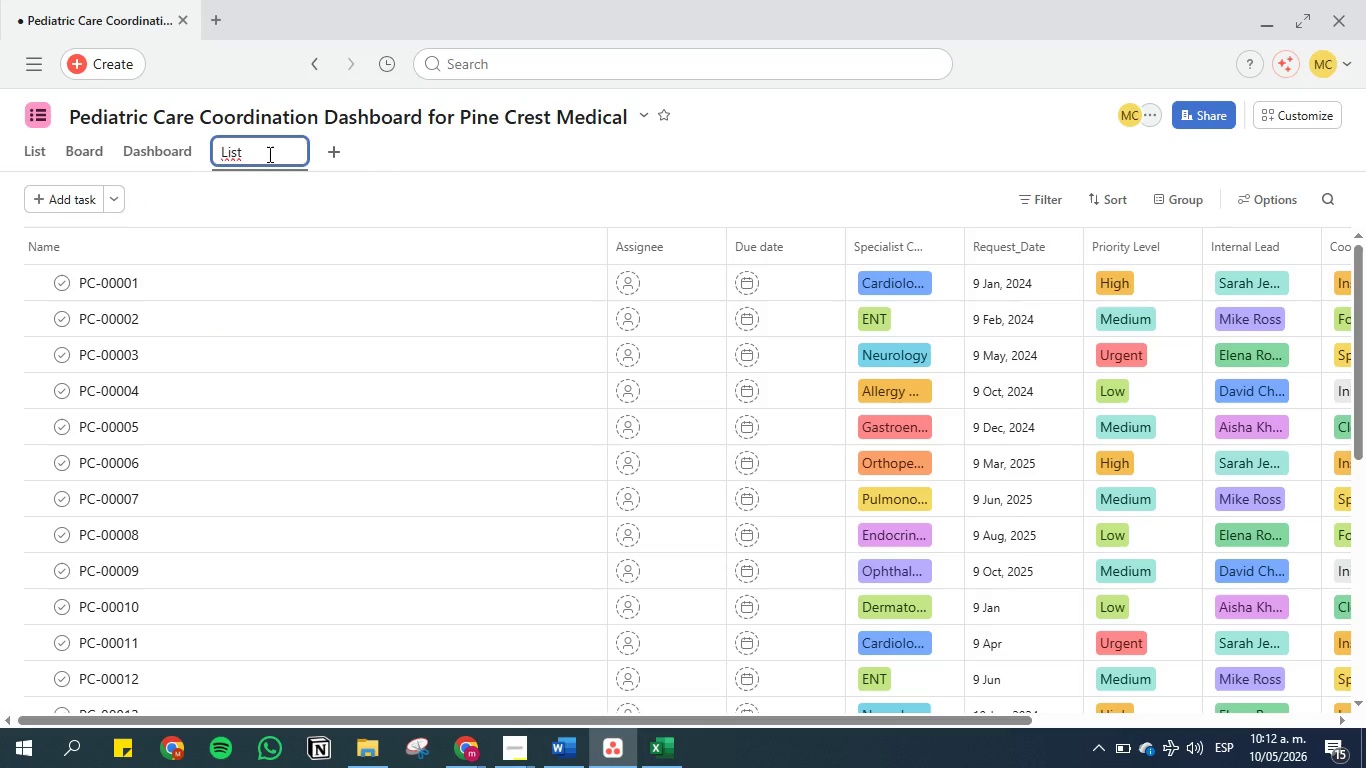 
key(Control+V)
 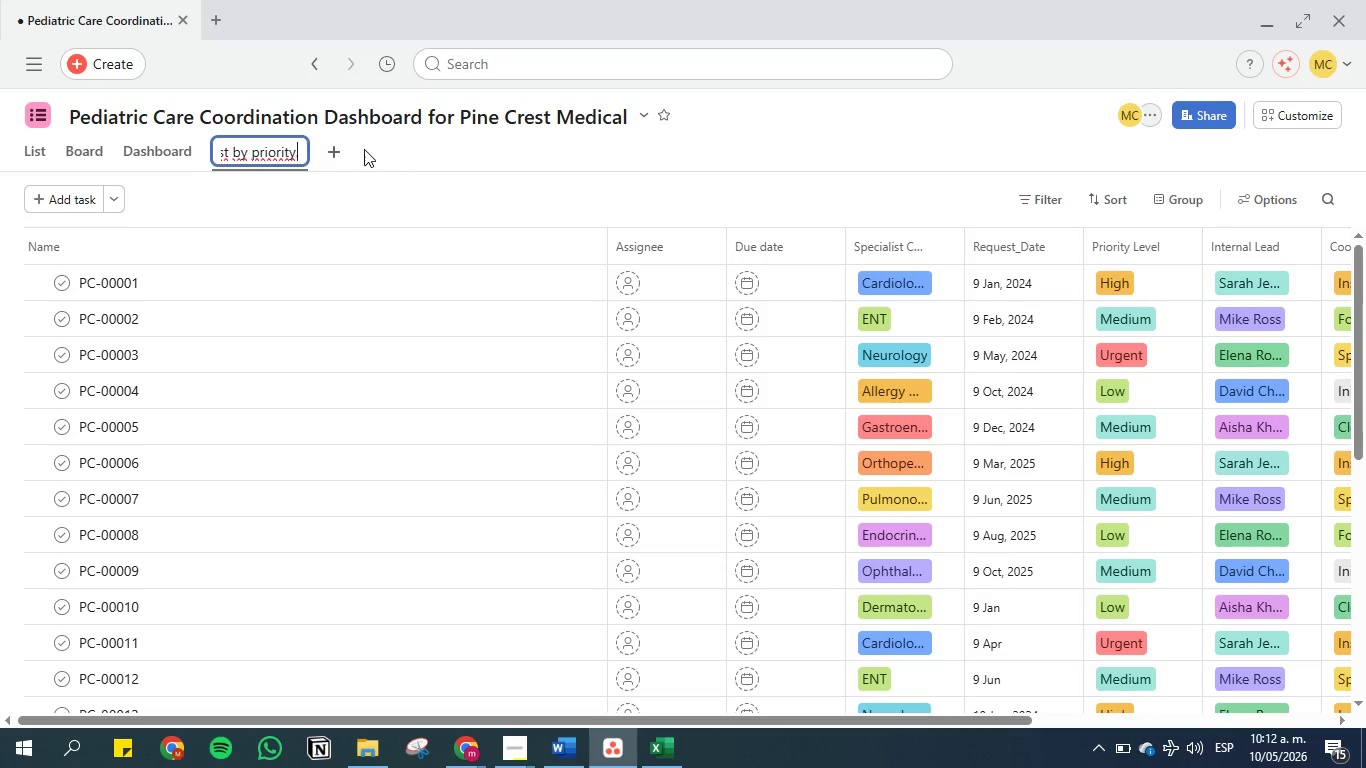 
left_click([365, 151])
 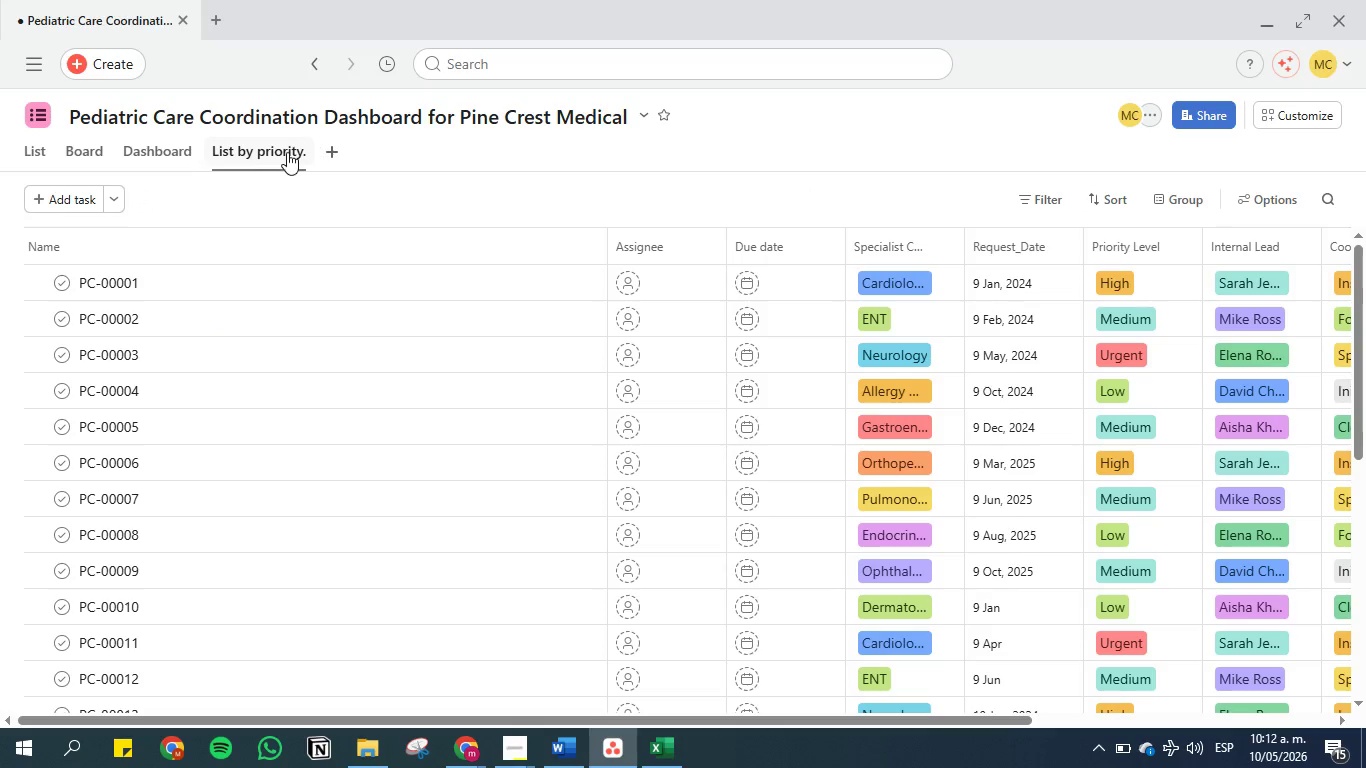 
left_click([290, 149])
 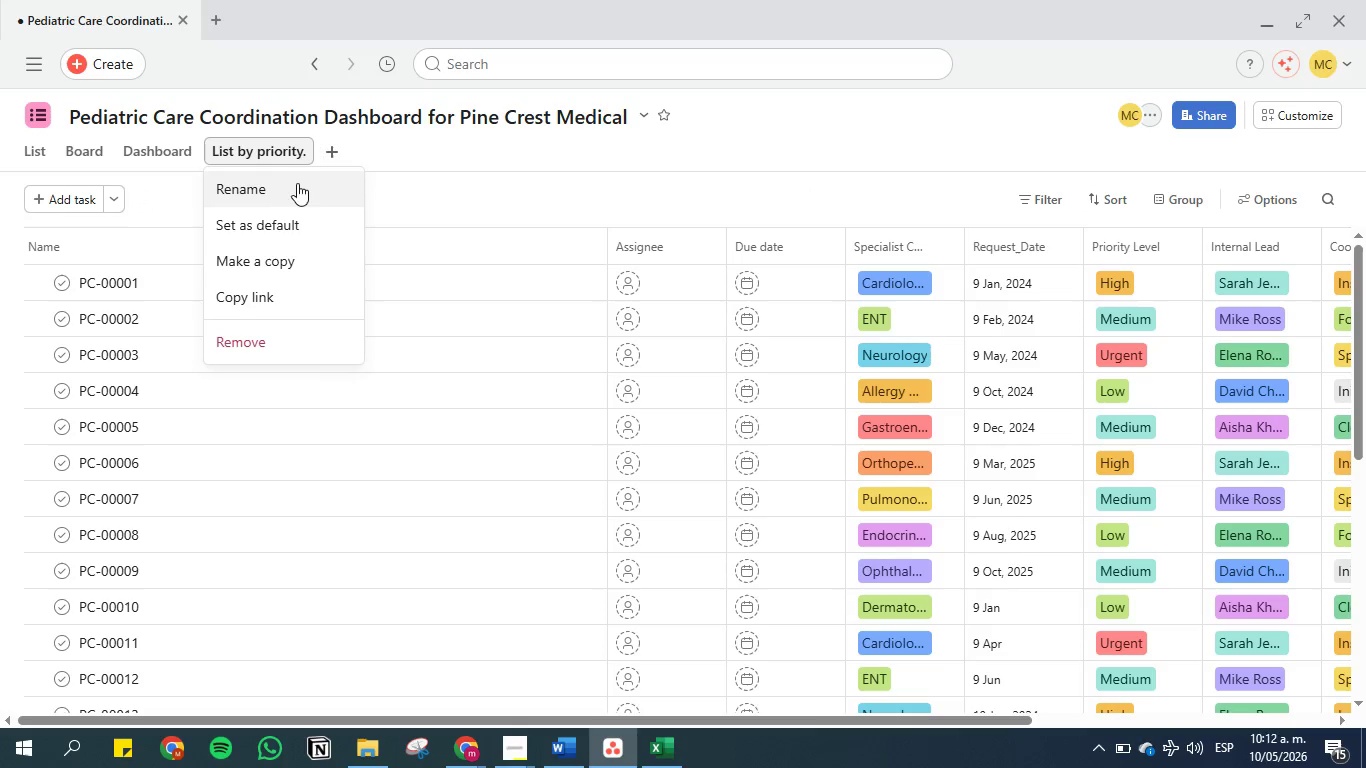 
left_click([297, 188])
 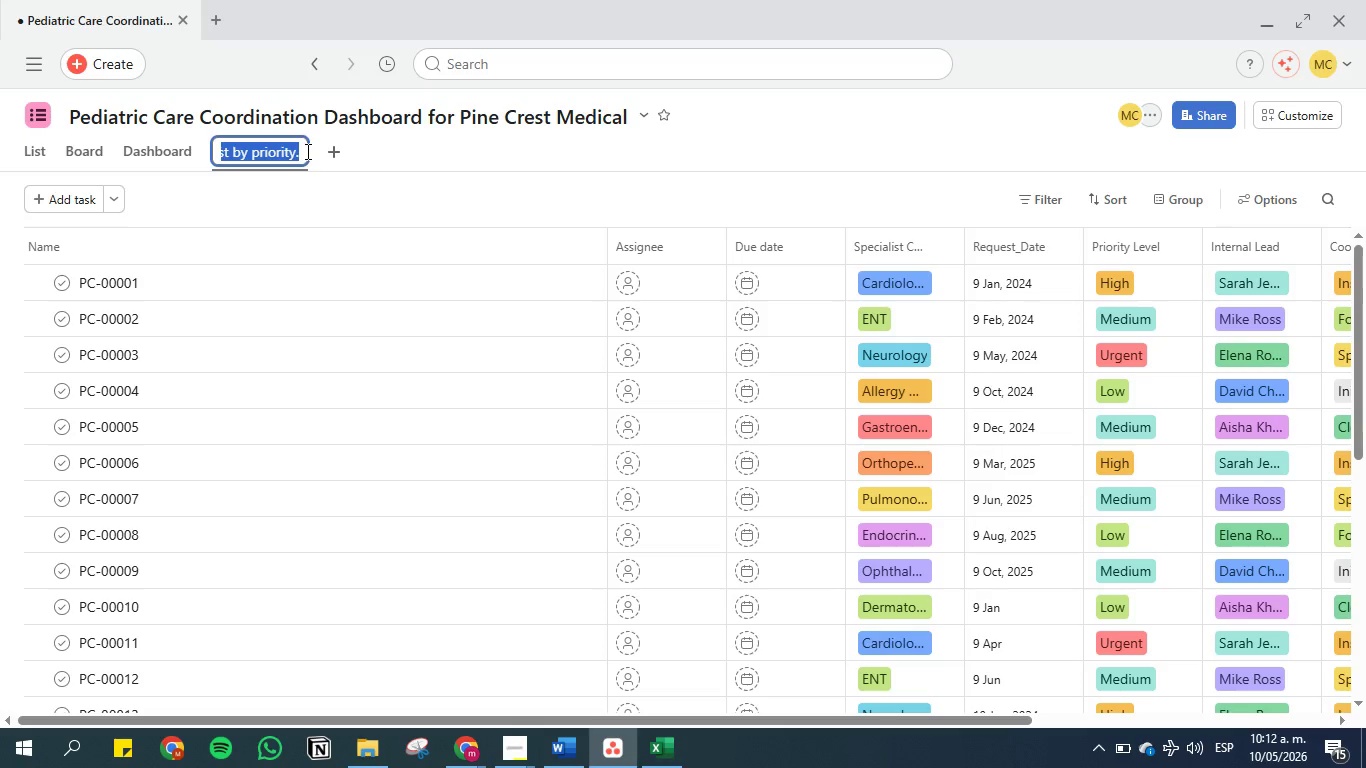 
left_click([303, 147])
 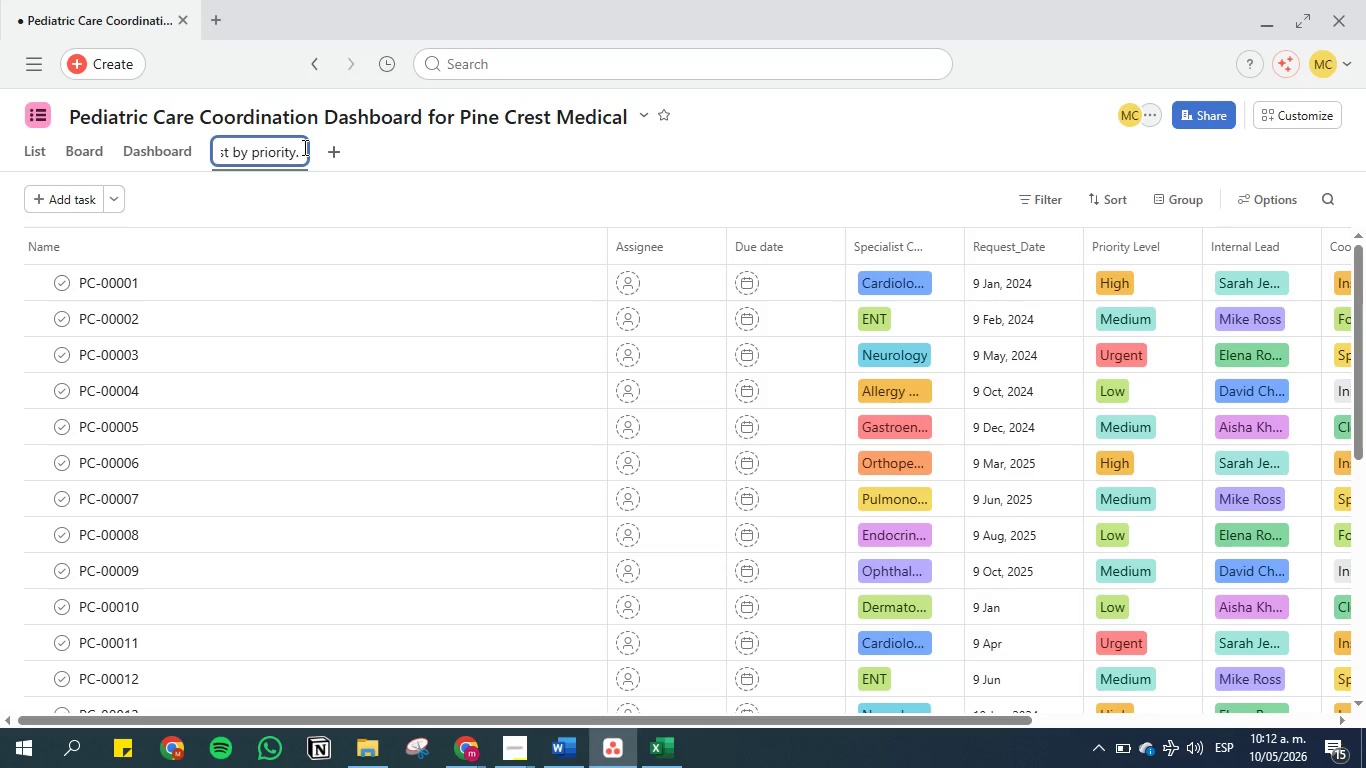 
key(Backspace)
 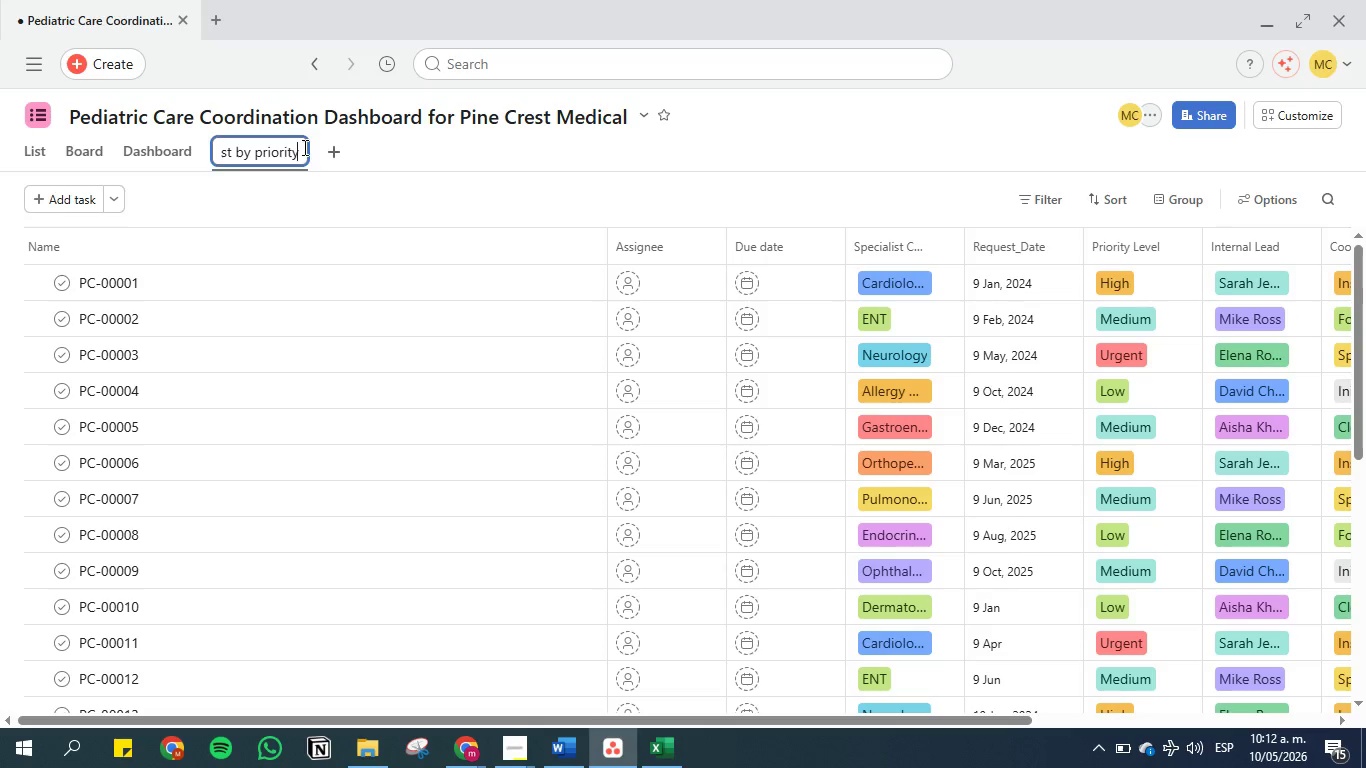 
key(Enter)
 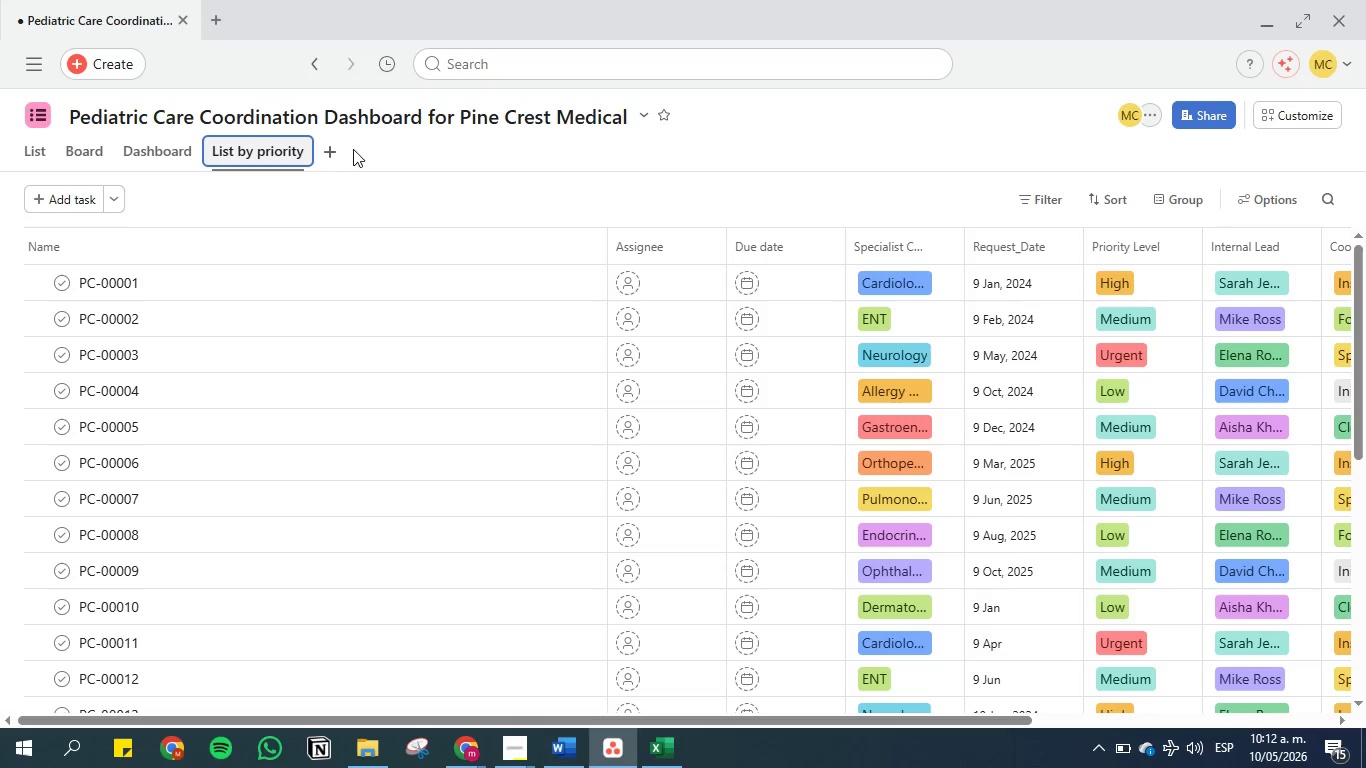 
left_click([384, 149])
 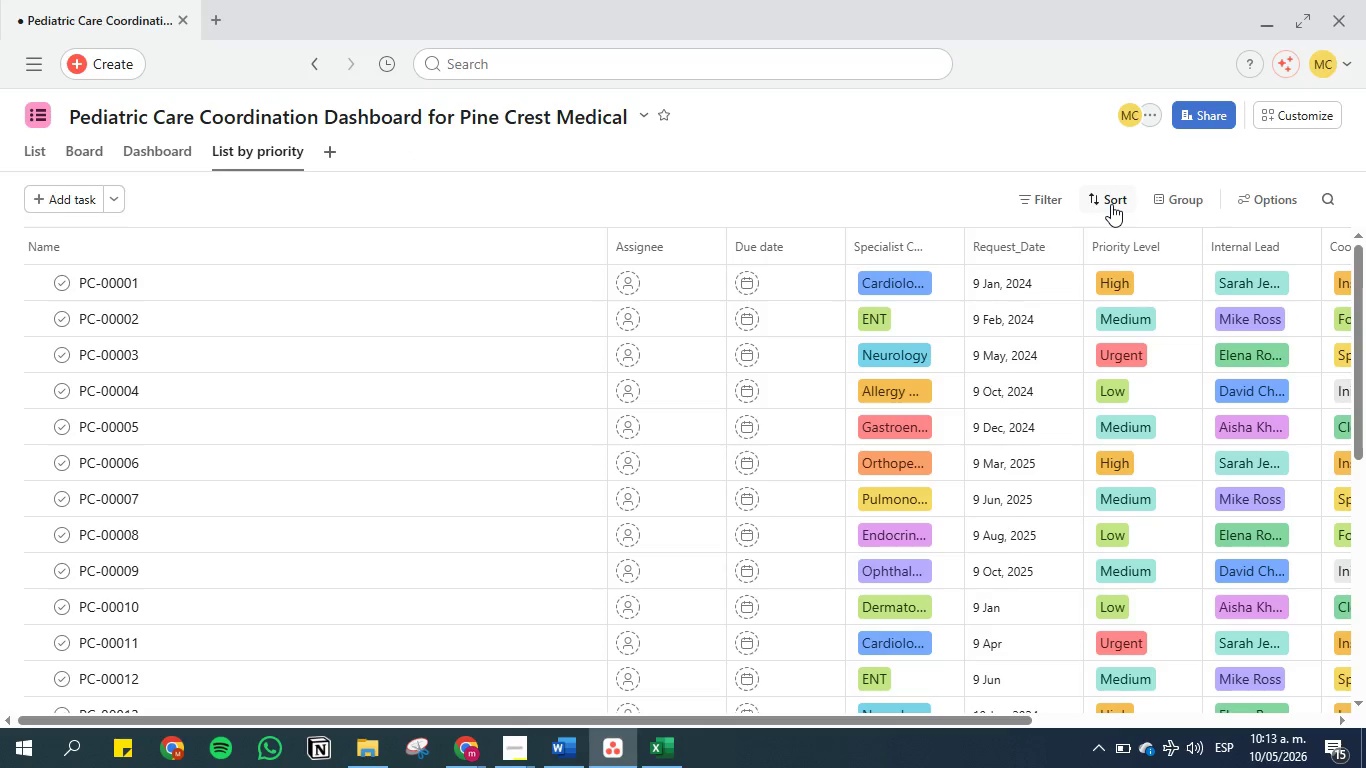 
wait(5.62)
 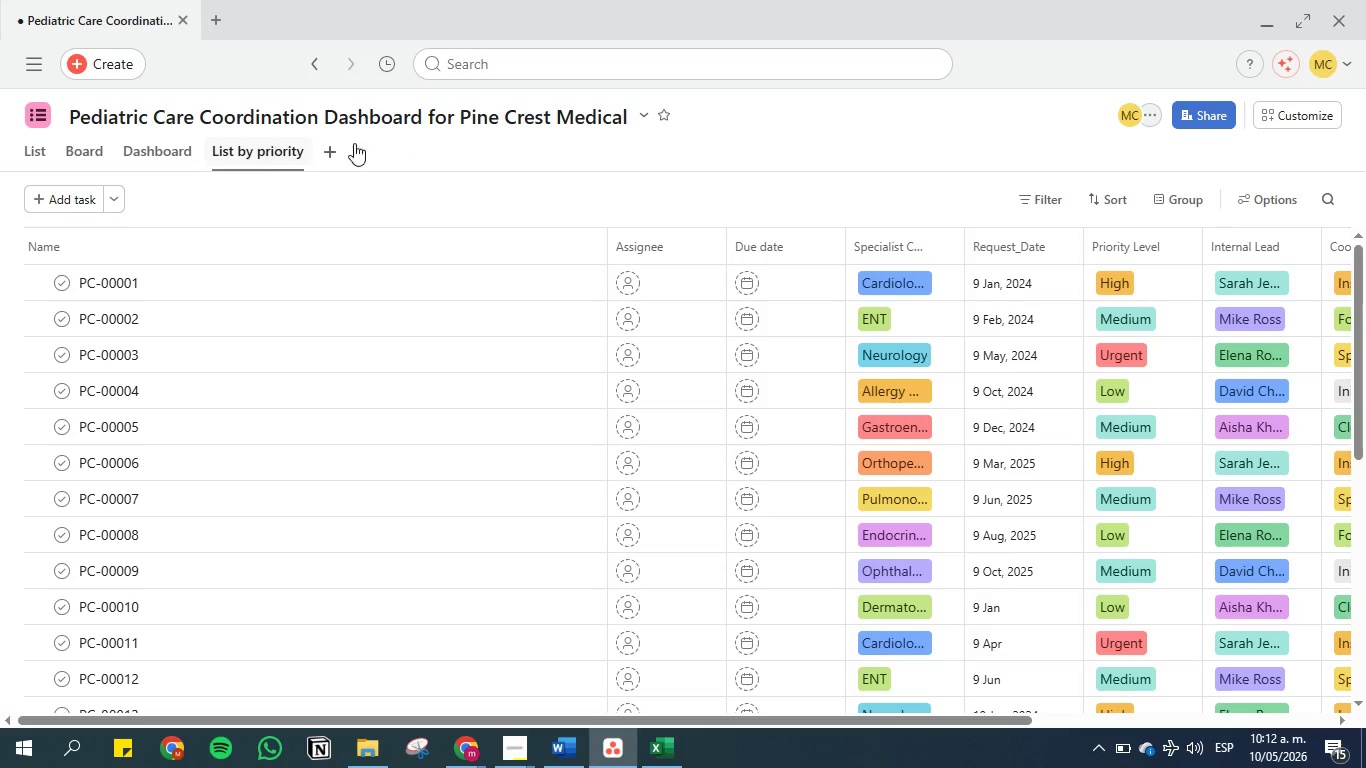 
left_click([1115, 204])
 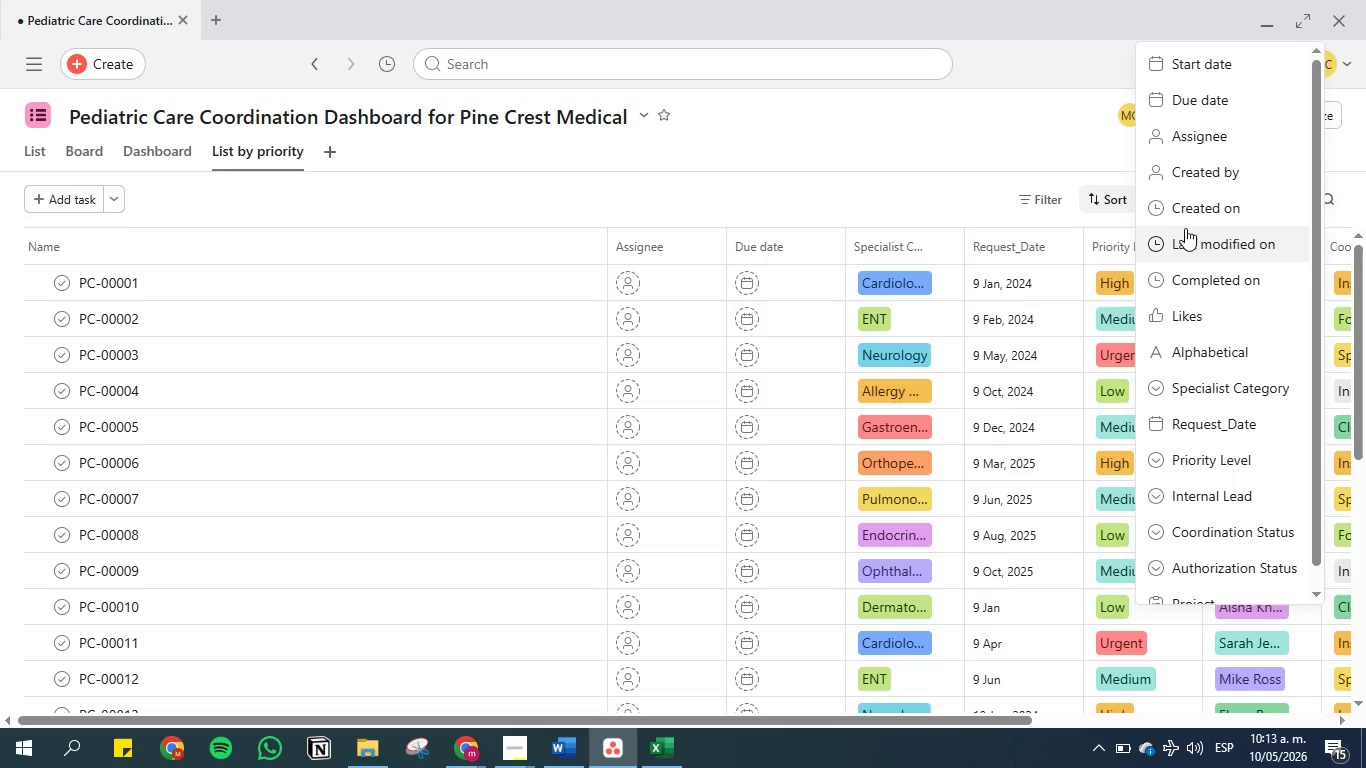 
scroll: coordinate [1243, 352], scroll_direction: down, amount: 4.0
 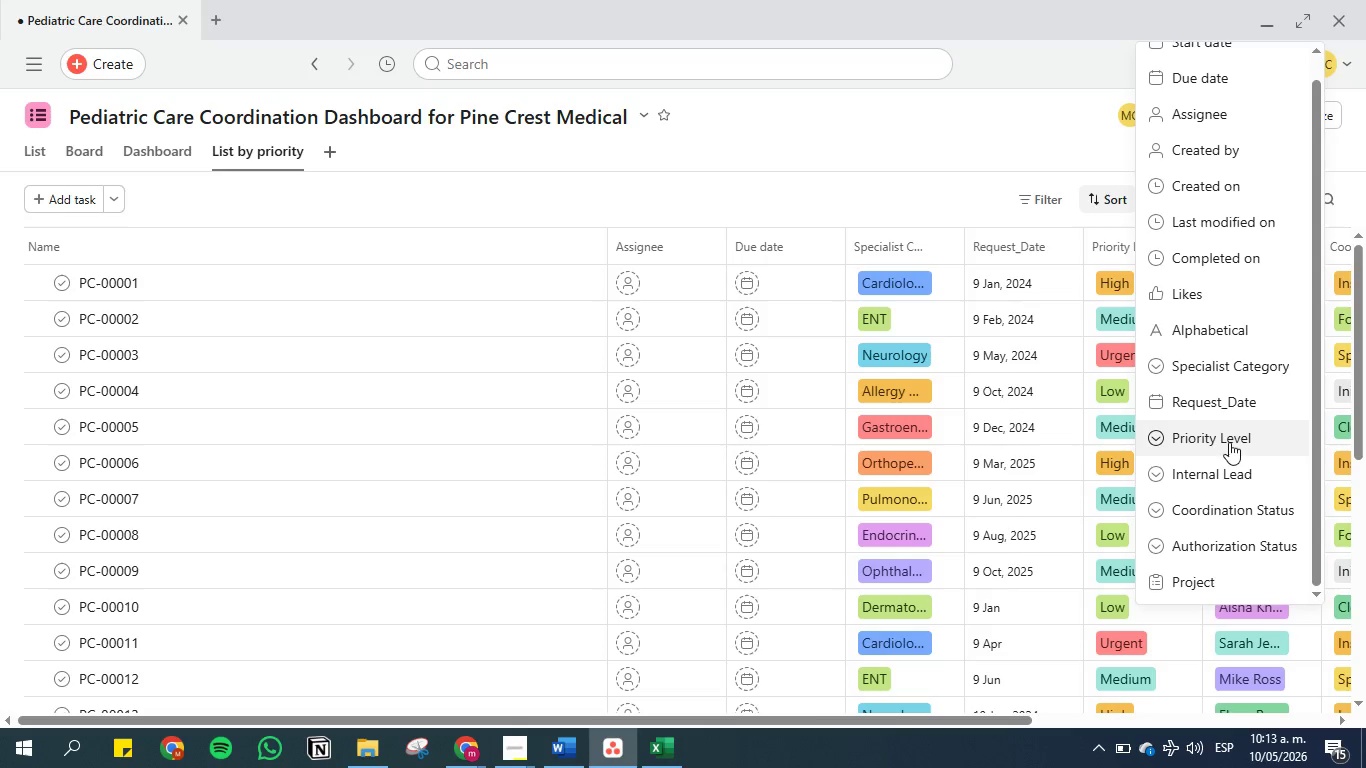 
left_click([1231, 442])
 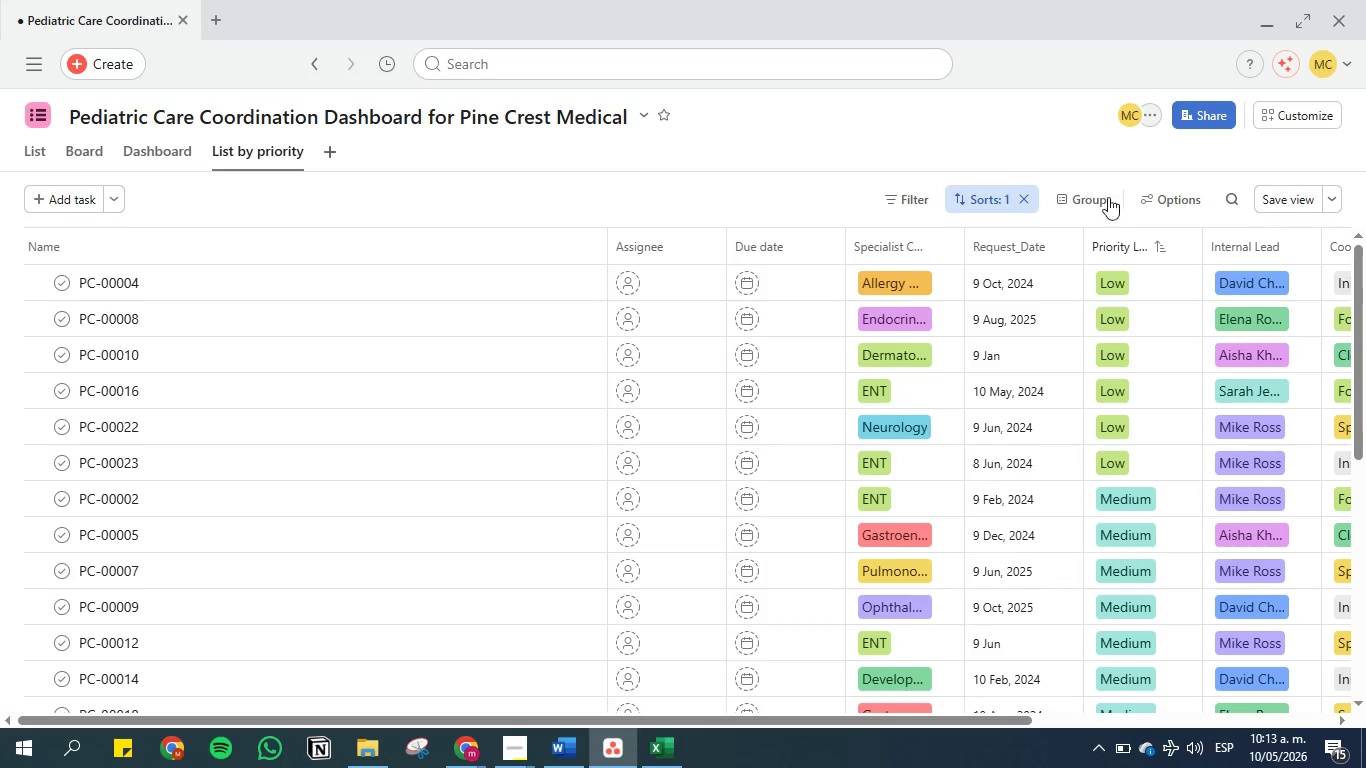 
left_click([979, 200])
 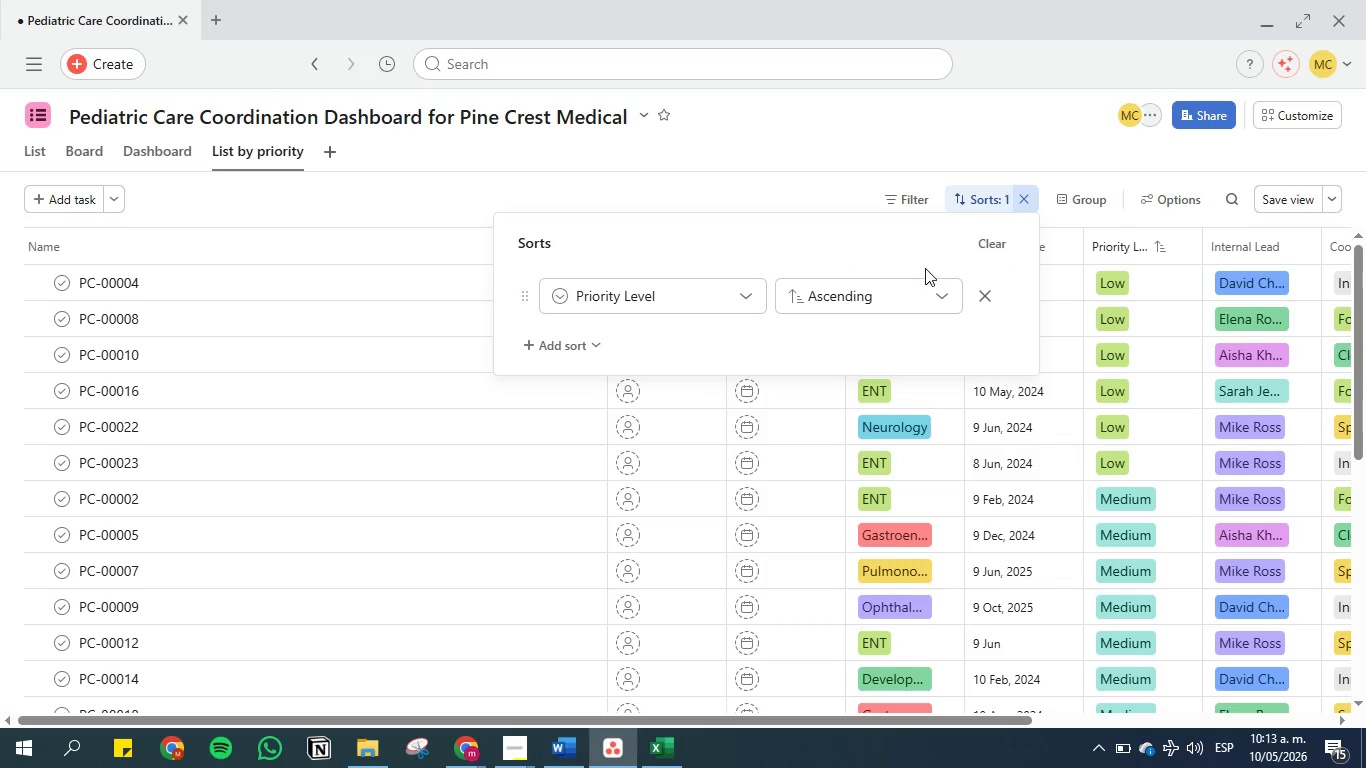 
left_click([924, 290])
 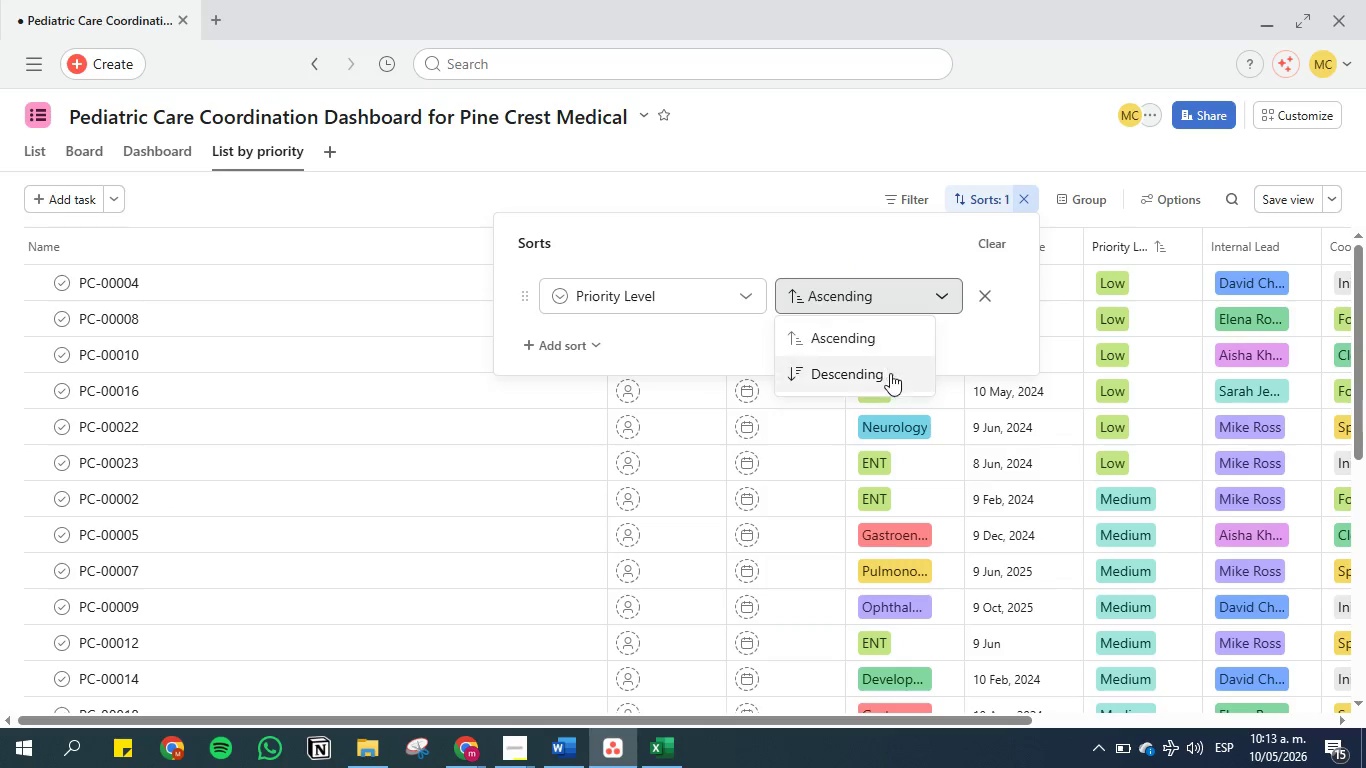 
left_click([889, 375])
 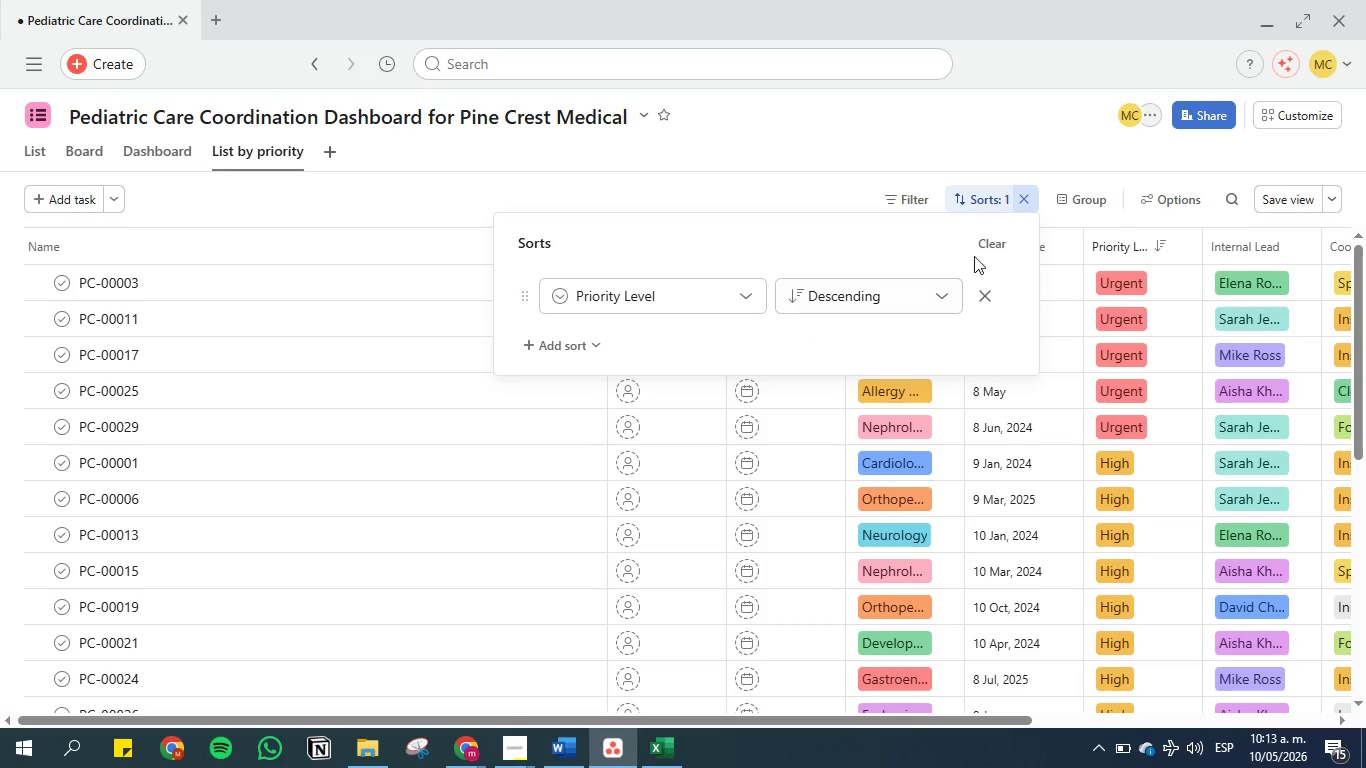 
left_click([1286, 196])
 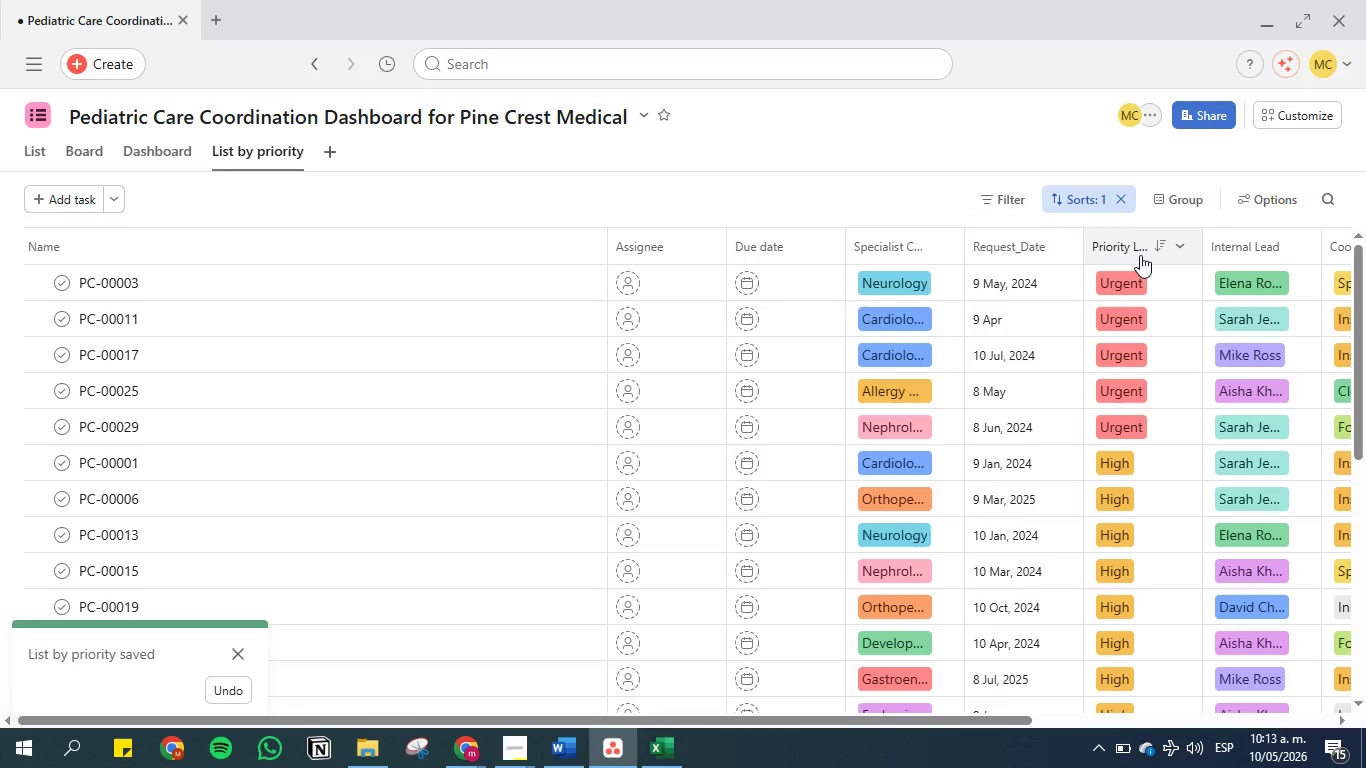 
left_click_drag(start_coordinate=[1138, 252], to_coordinate=[625, 240])
 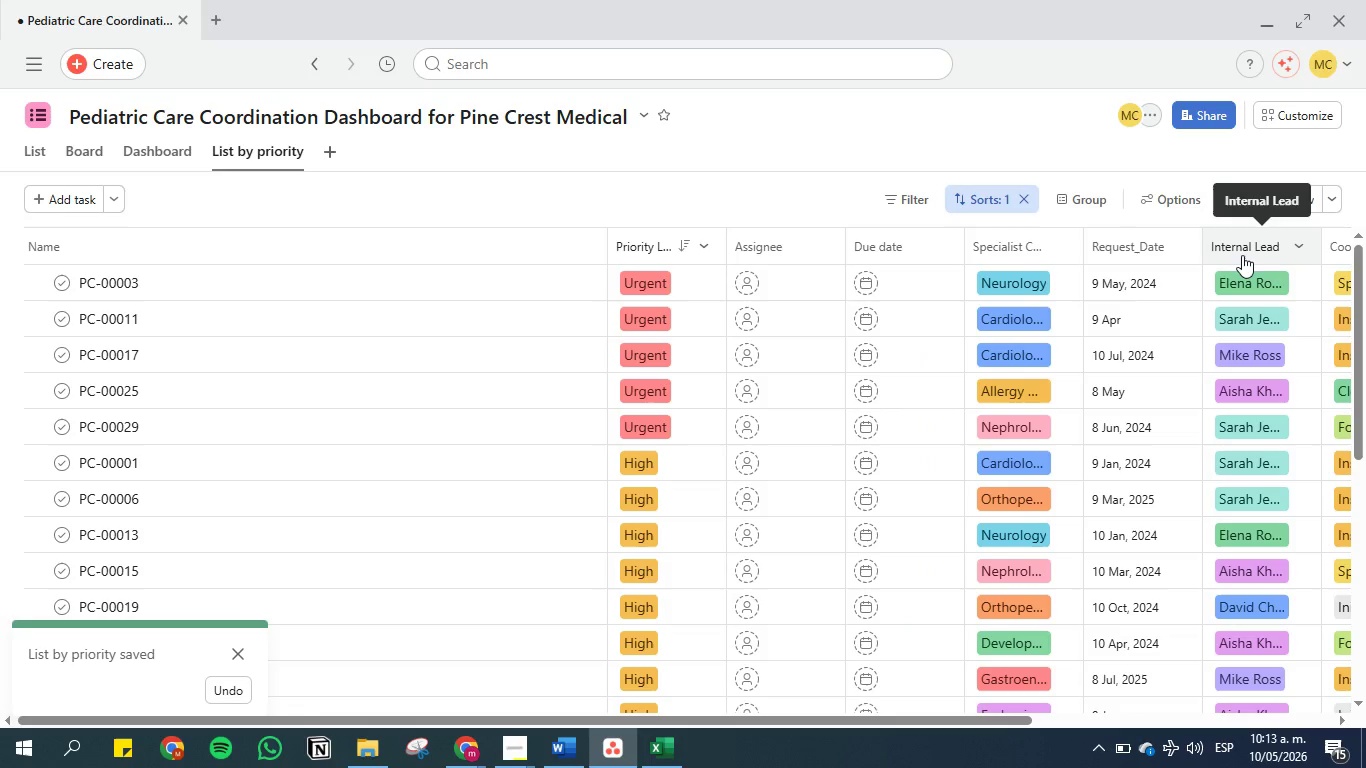 
left_click_drag(start_coordinate=[1242, 255], to_coordinate=[740, 255])
 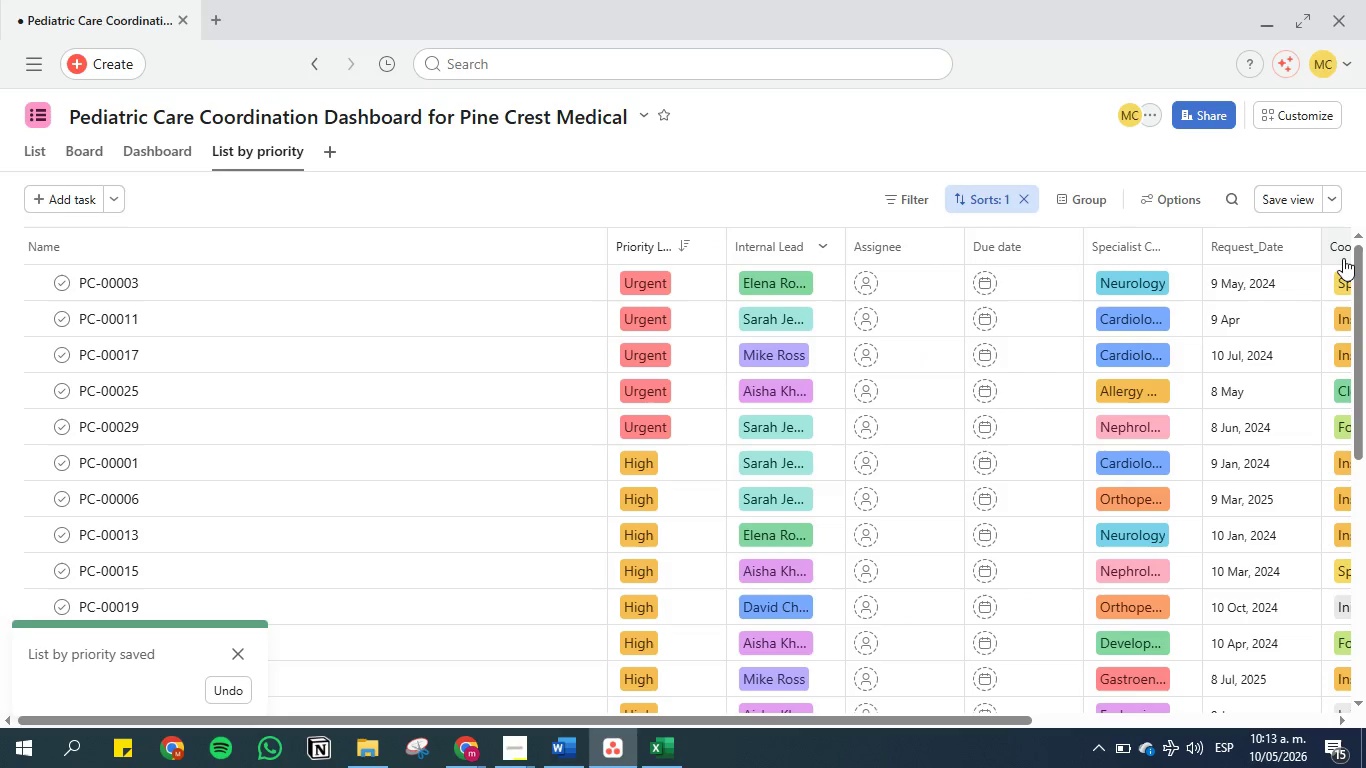 
left_click_drag(start_coordinate=[1343, 249], to_coordinate=[831, 251])
 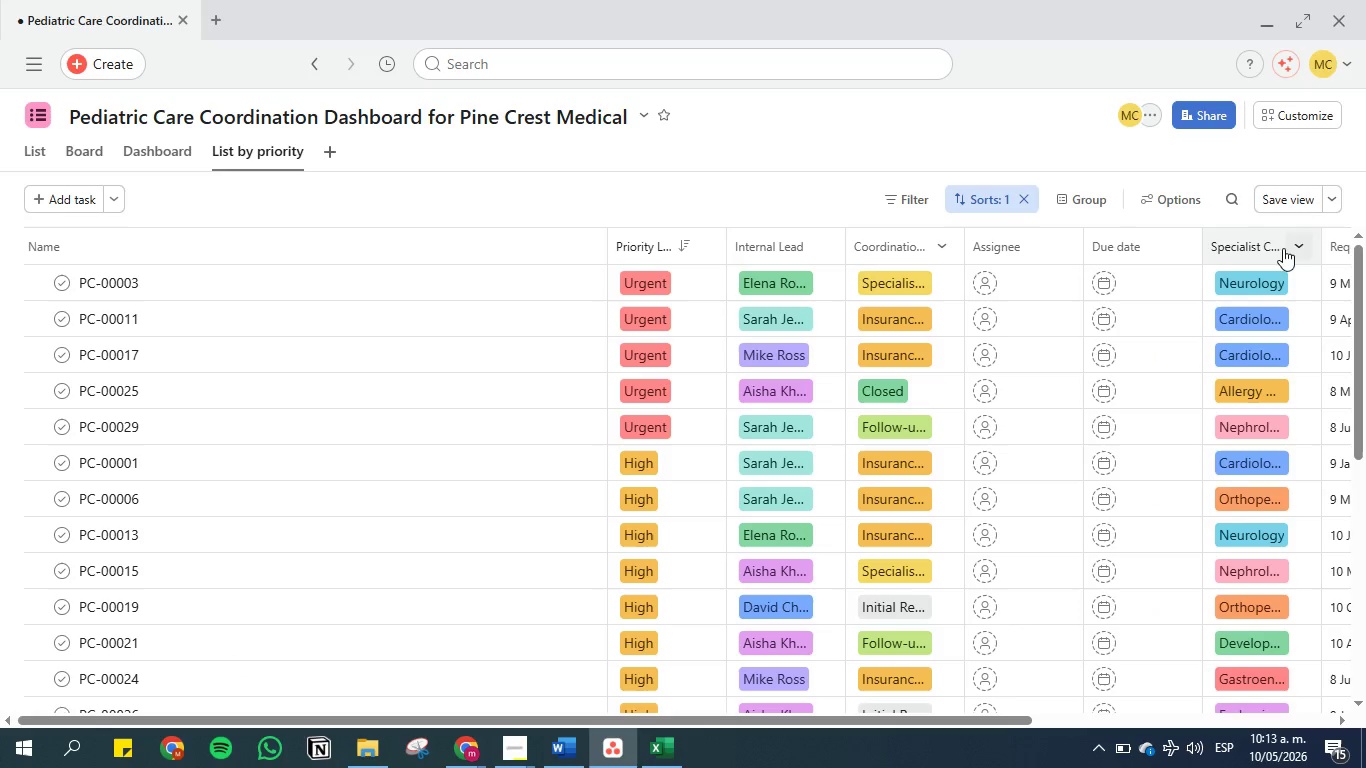 
left_click_drag(start_coordinate=[1268, 244], to_coordinate=[988, 251])
 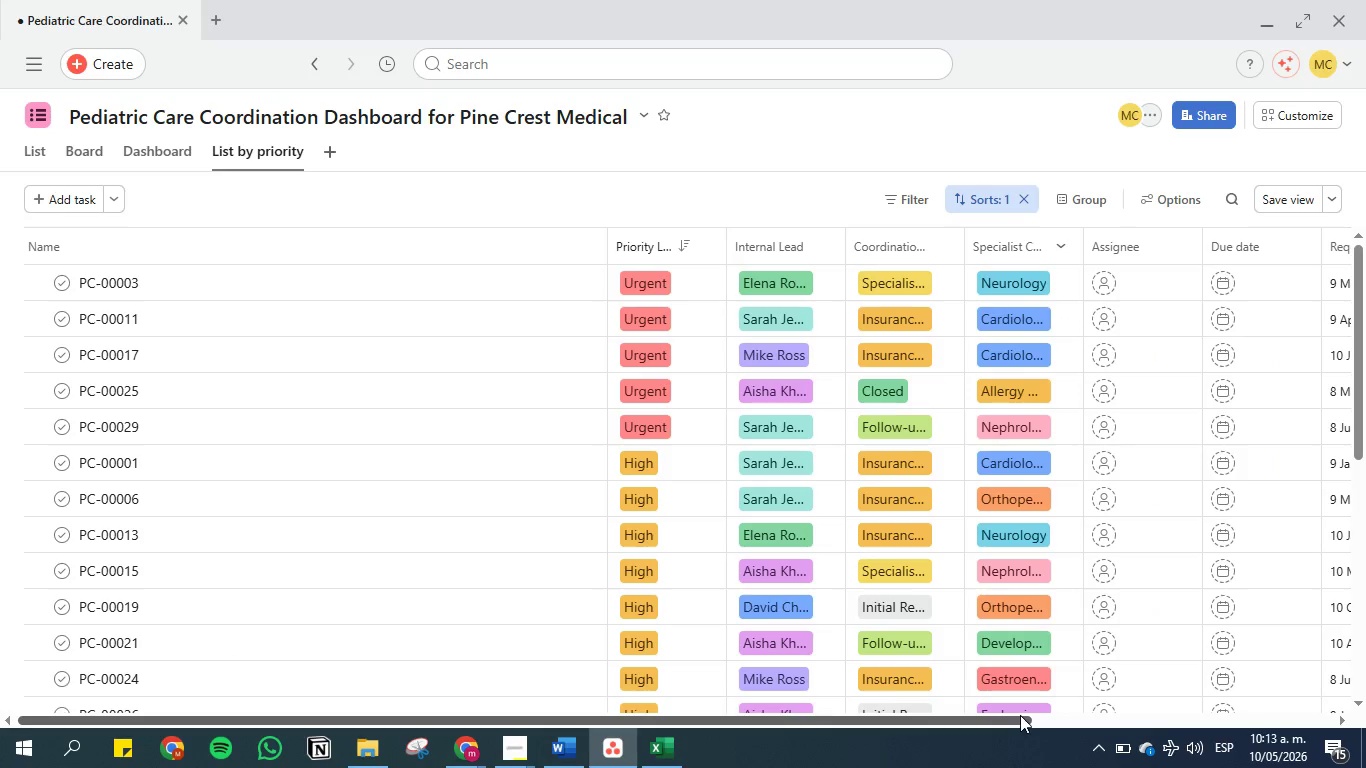 
left_click_drag(start_coordinate=[1020, 720], to_coordinate=[1221, 725])
 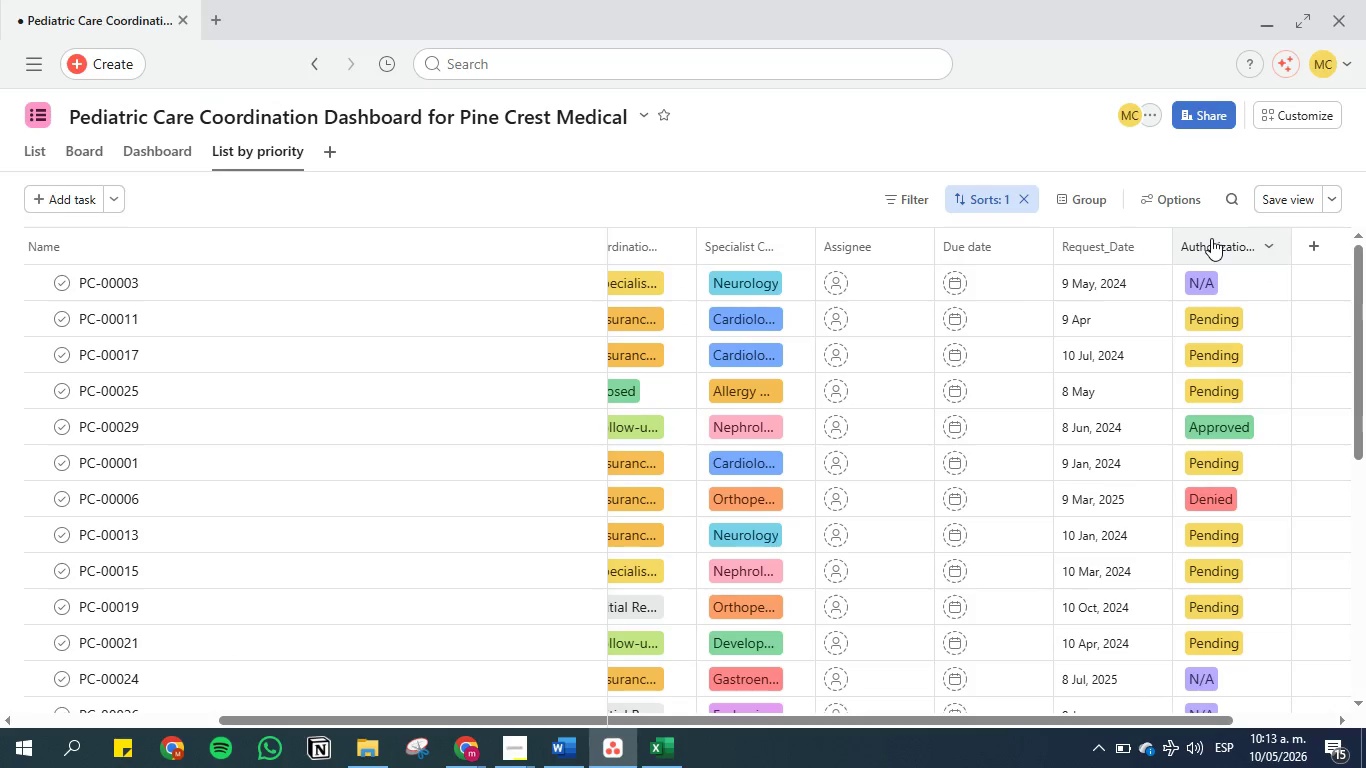 
left_click_drag(start_coordinate=[1211, 238], to_coordinate=[830, 235])
 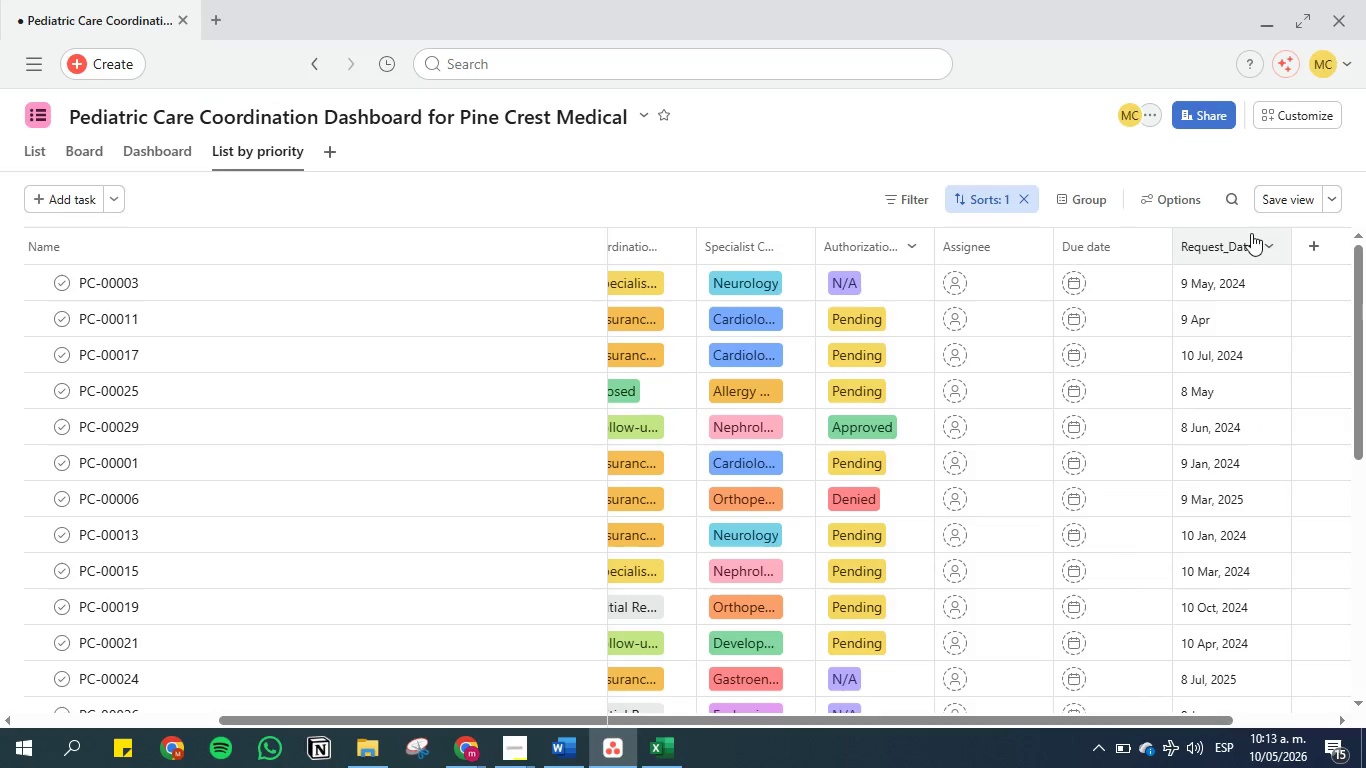 
left_click_drag(start_coordinate=[1251, 242], to_coordinate=[977, 246])
 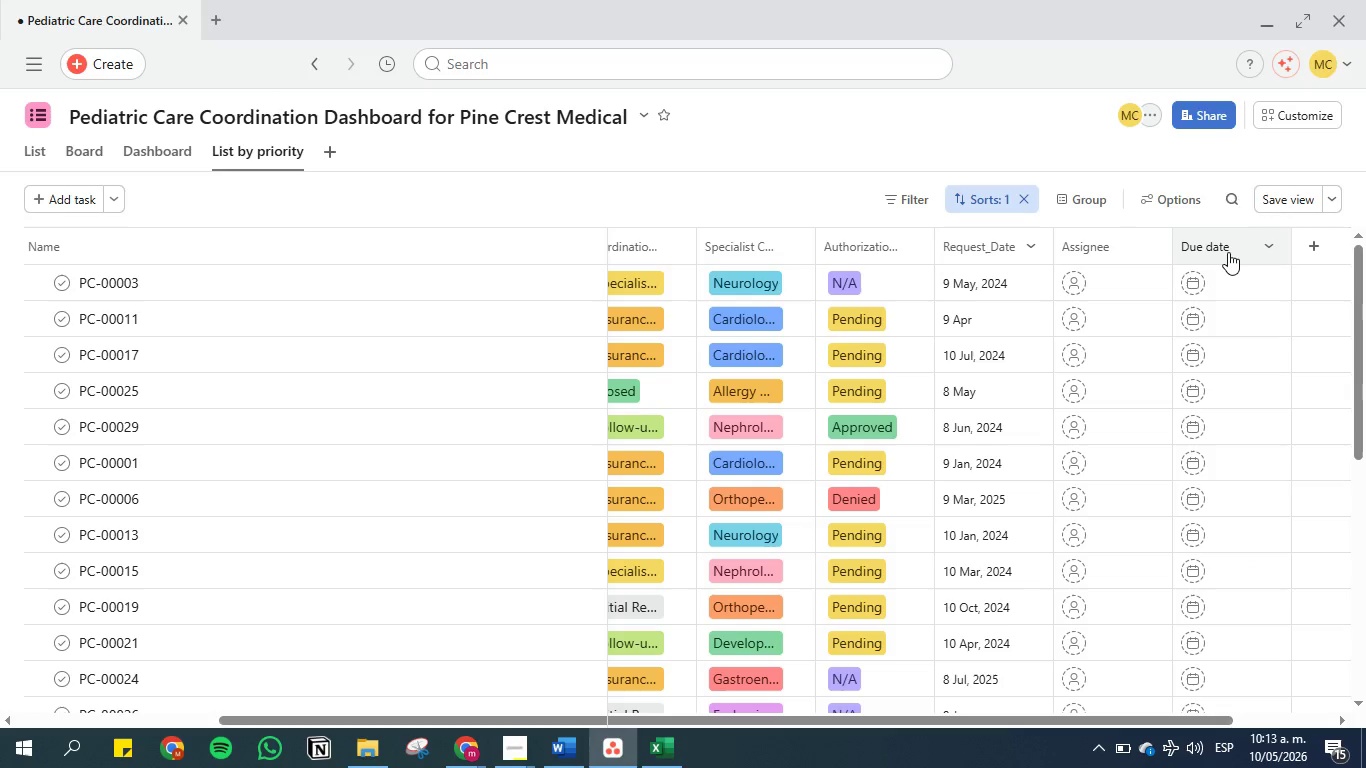 
left_click_drag(start_coordinate=[1228, 252], to_coordinate=[1070, 259])
 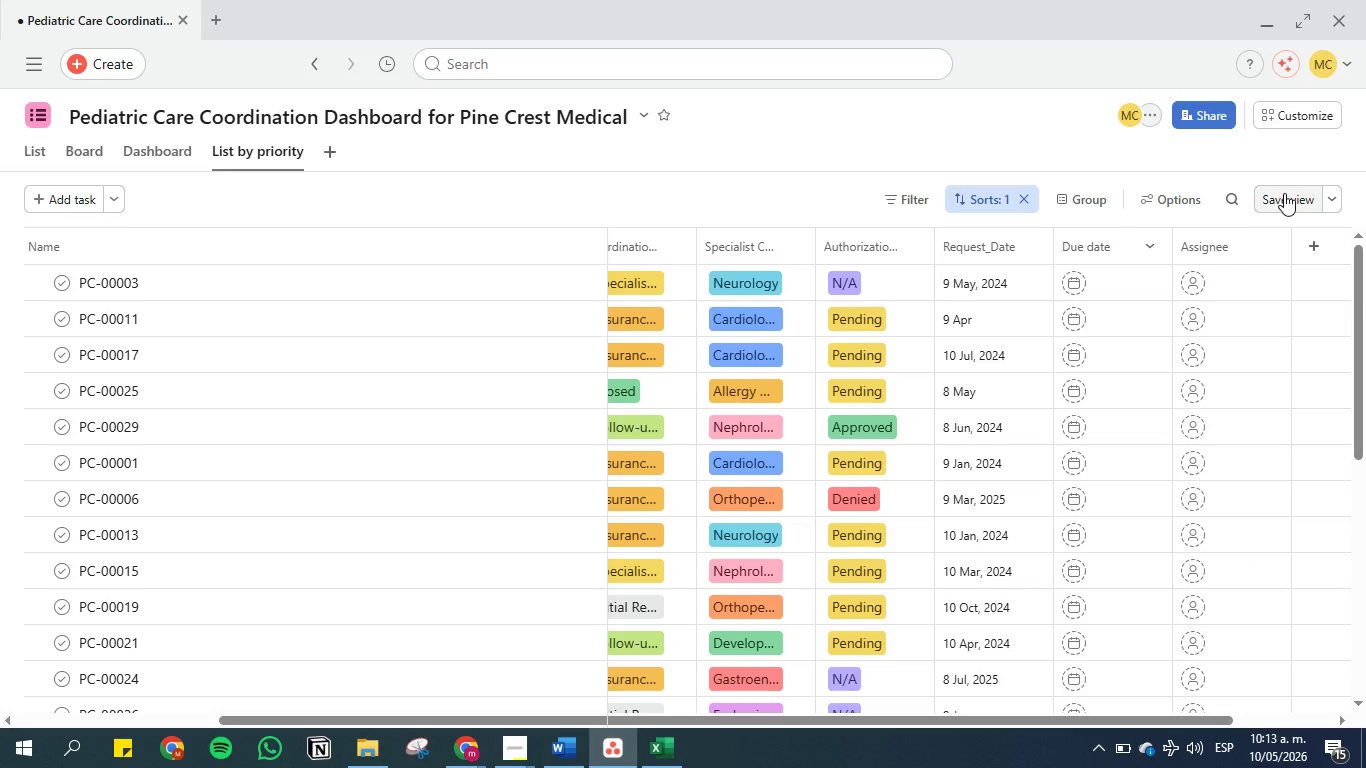 
left_click([1284, 193])
 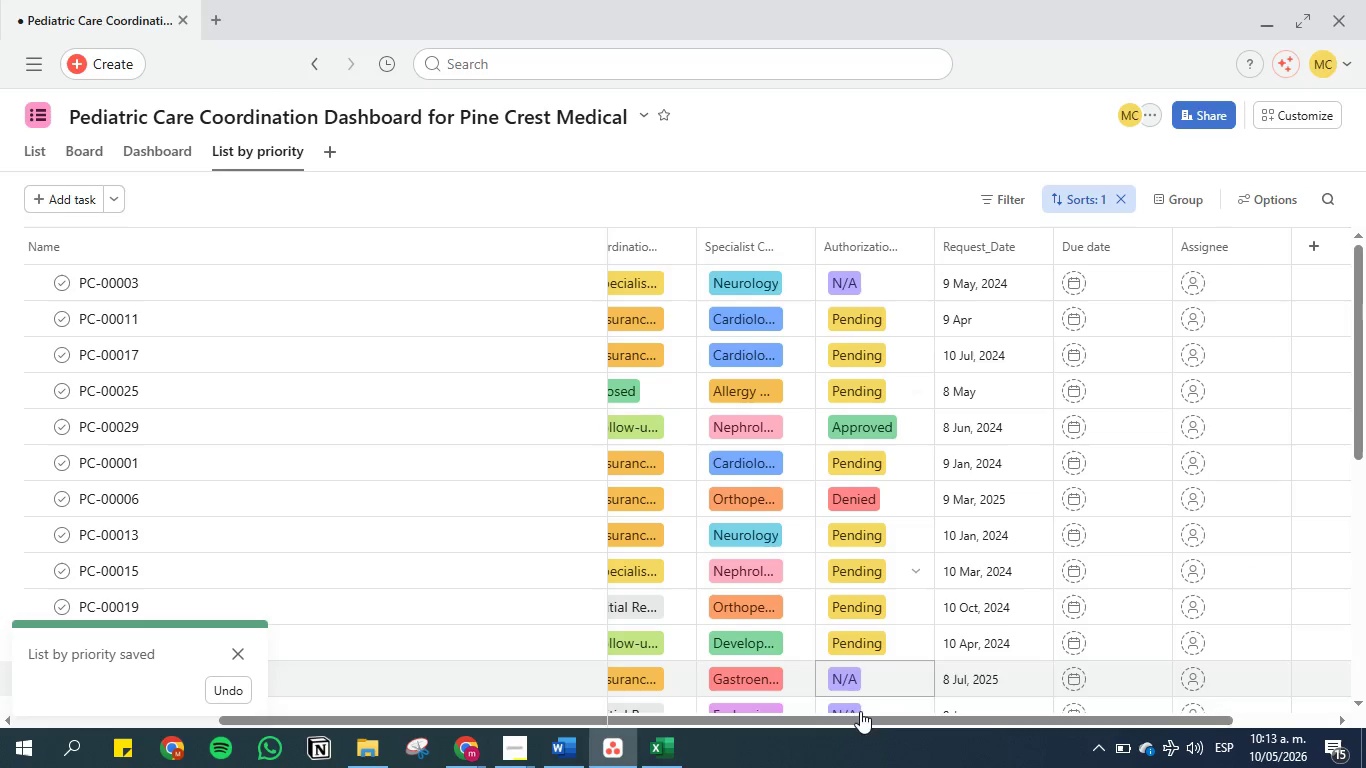 
left_click_drag(start_coordinate=[861, 716], to_coordinate=[347, 720])
 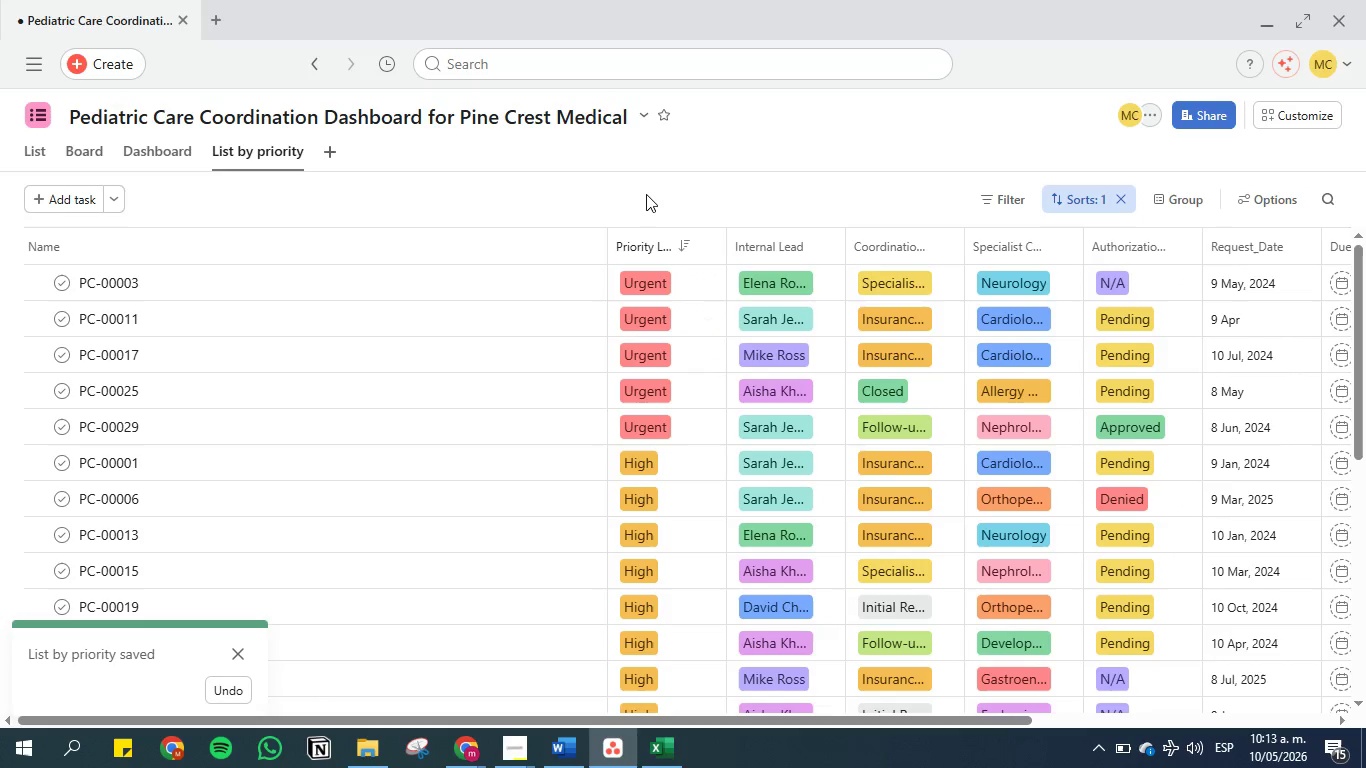 
left_click([646, 190])
 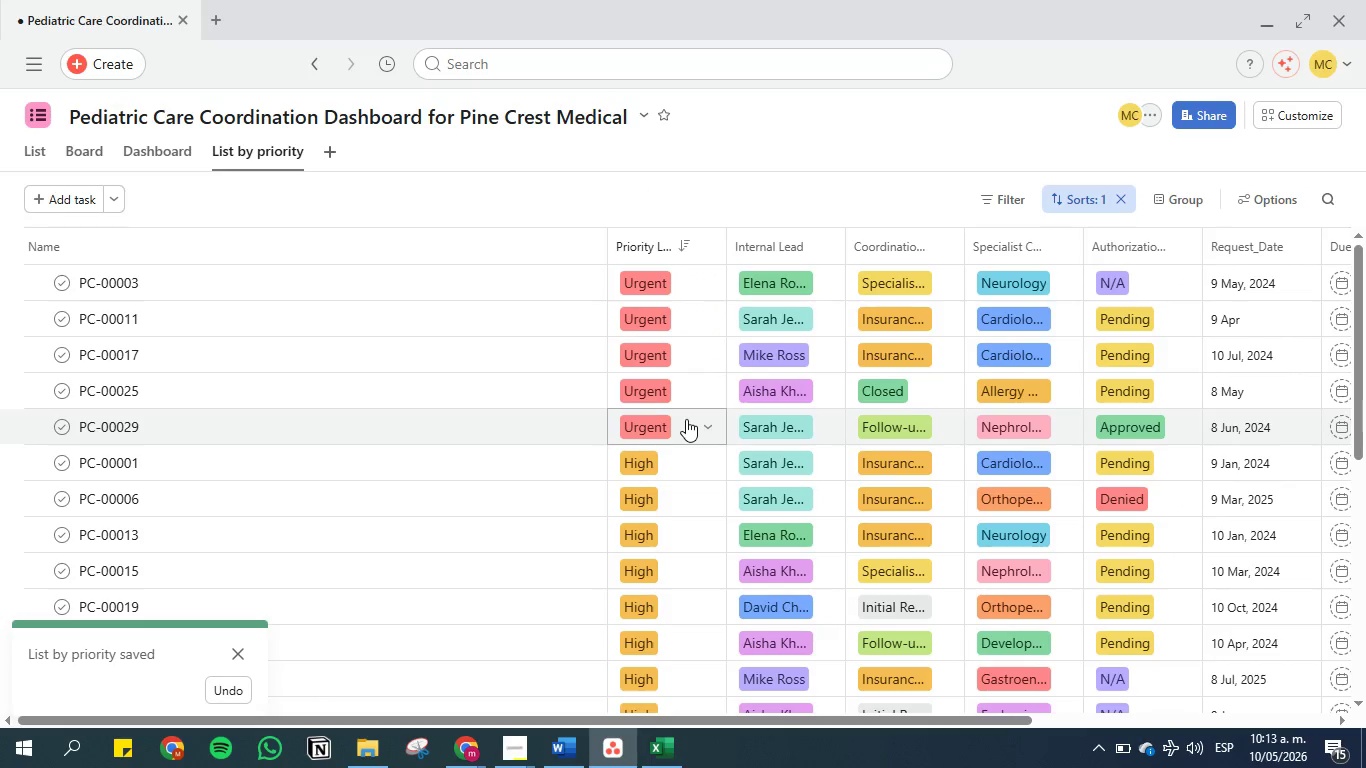 
scroll: coordinate [684, 420], scroll_direction: down, amount: 4.0
 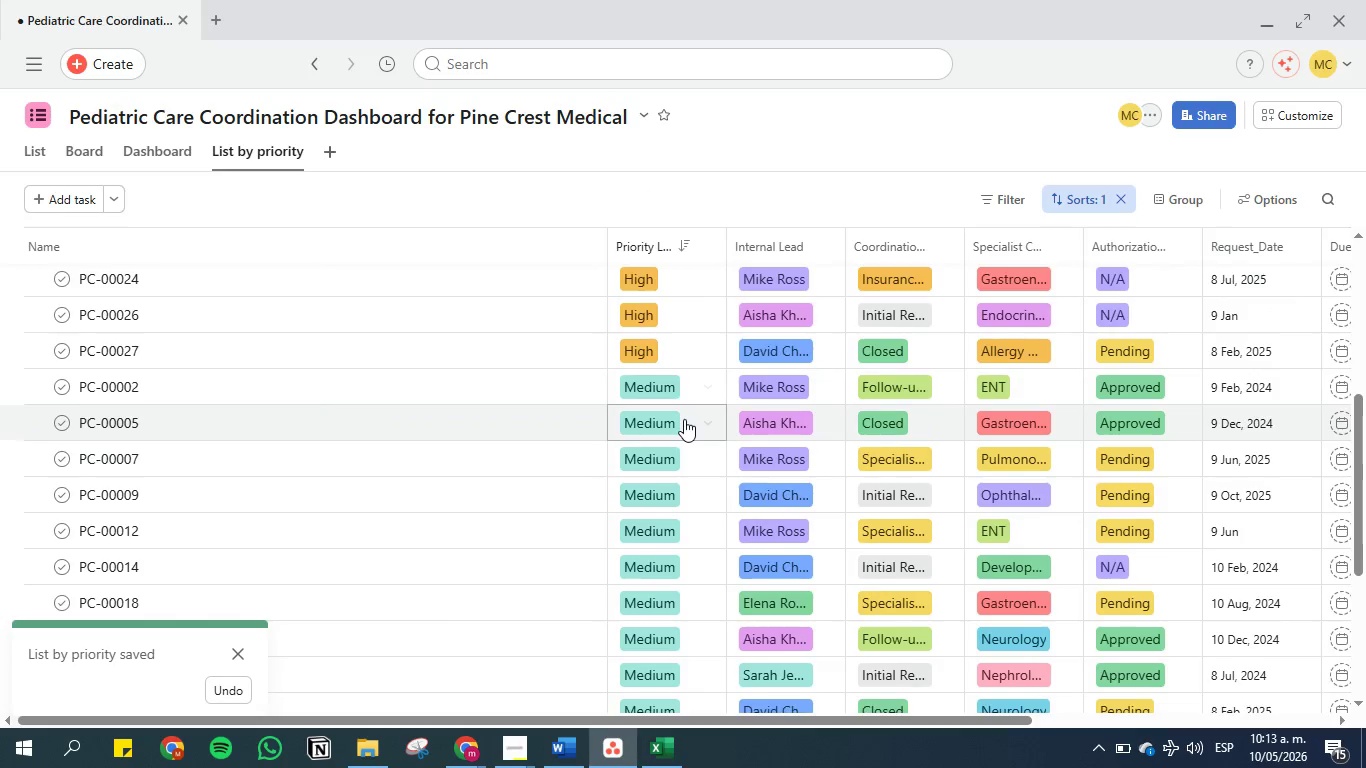 
scroll: coordinate [637, 330], scroll_direction: up, amount: 7.0
 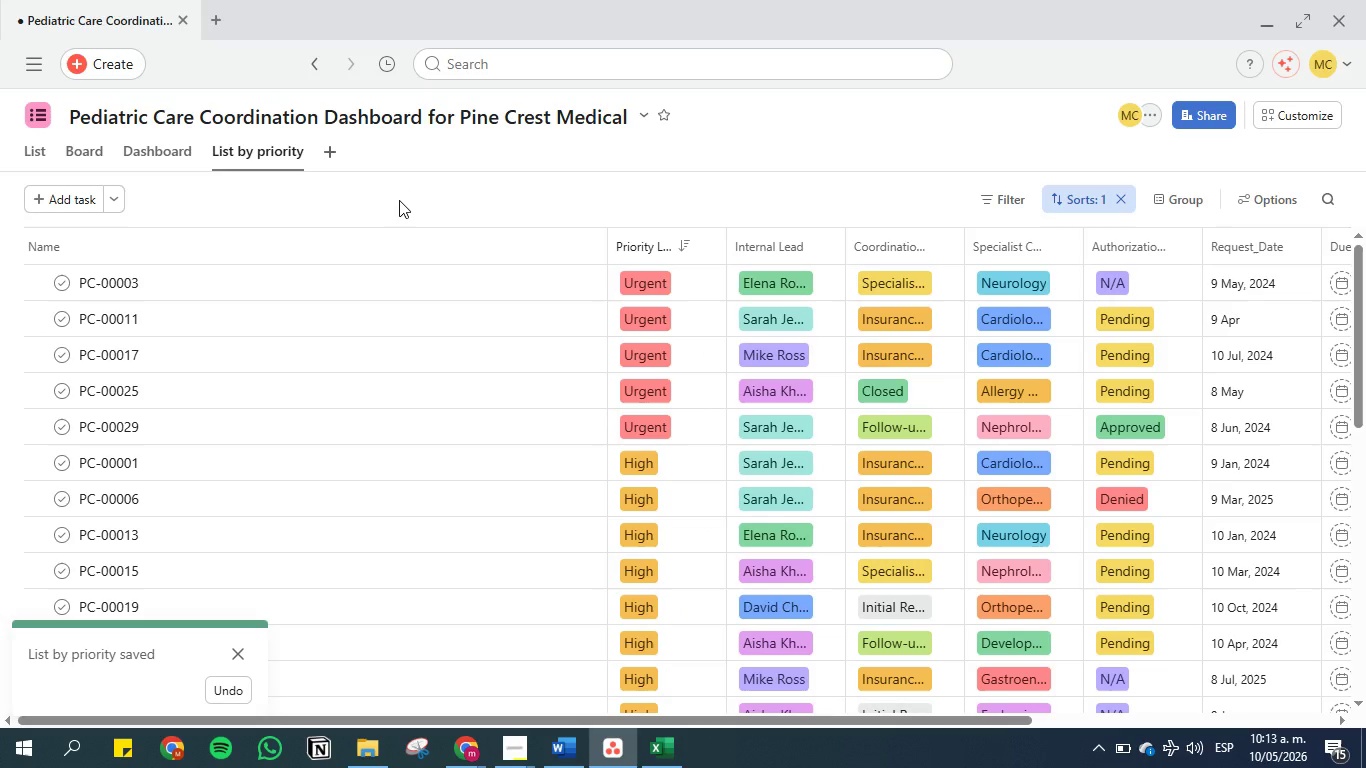 
left_click([399, 200])
 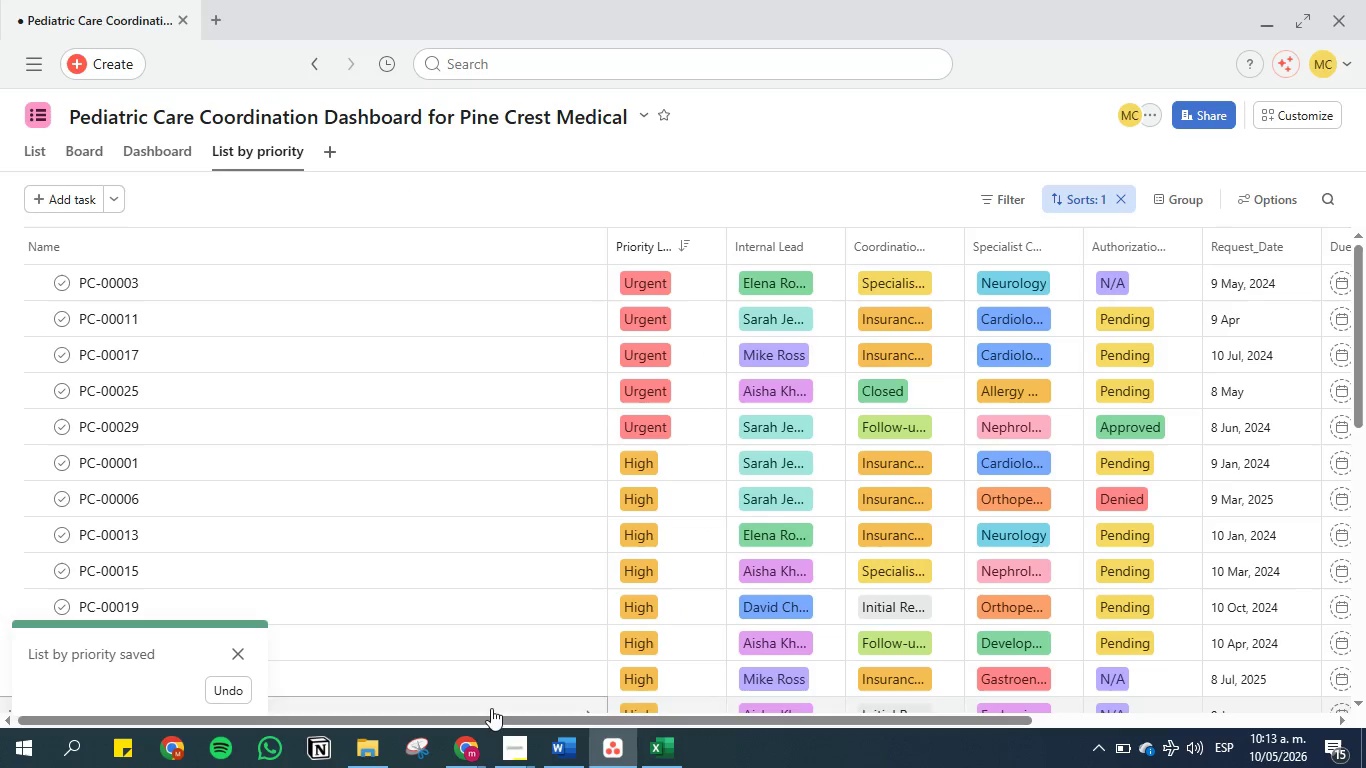 
left_click([561, 754])
 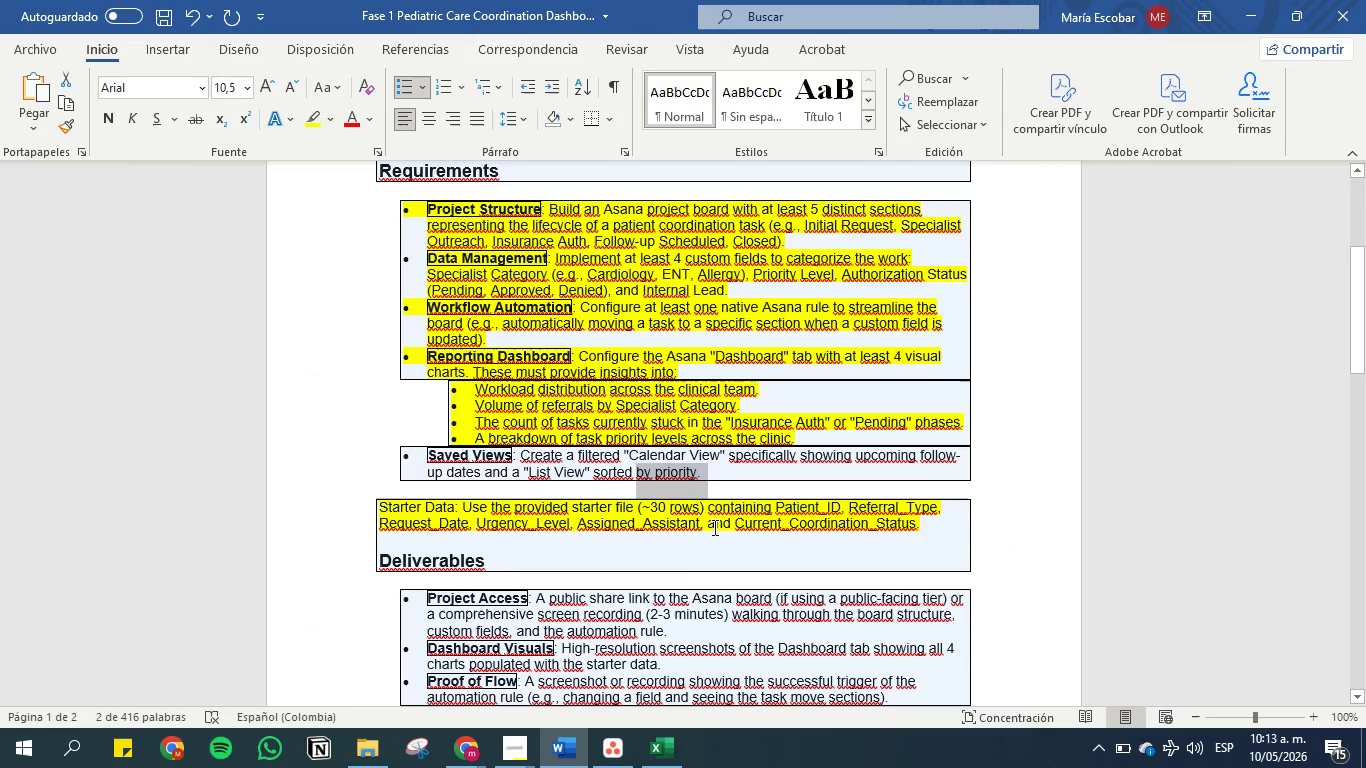 
left_click([707, 461])
 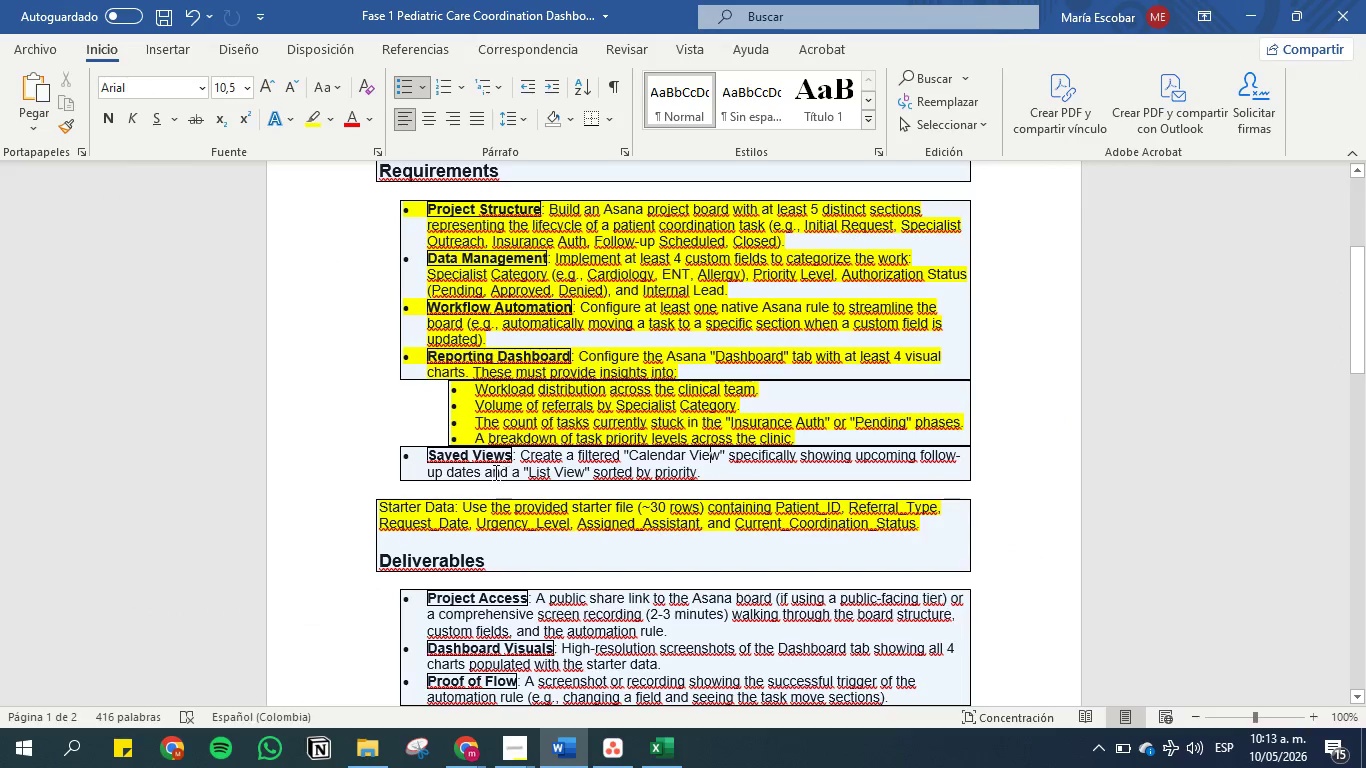 
left_click_drag(start_coordinate=[491, 472], to_coordinate=[710, 480])
 